 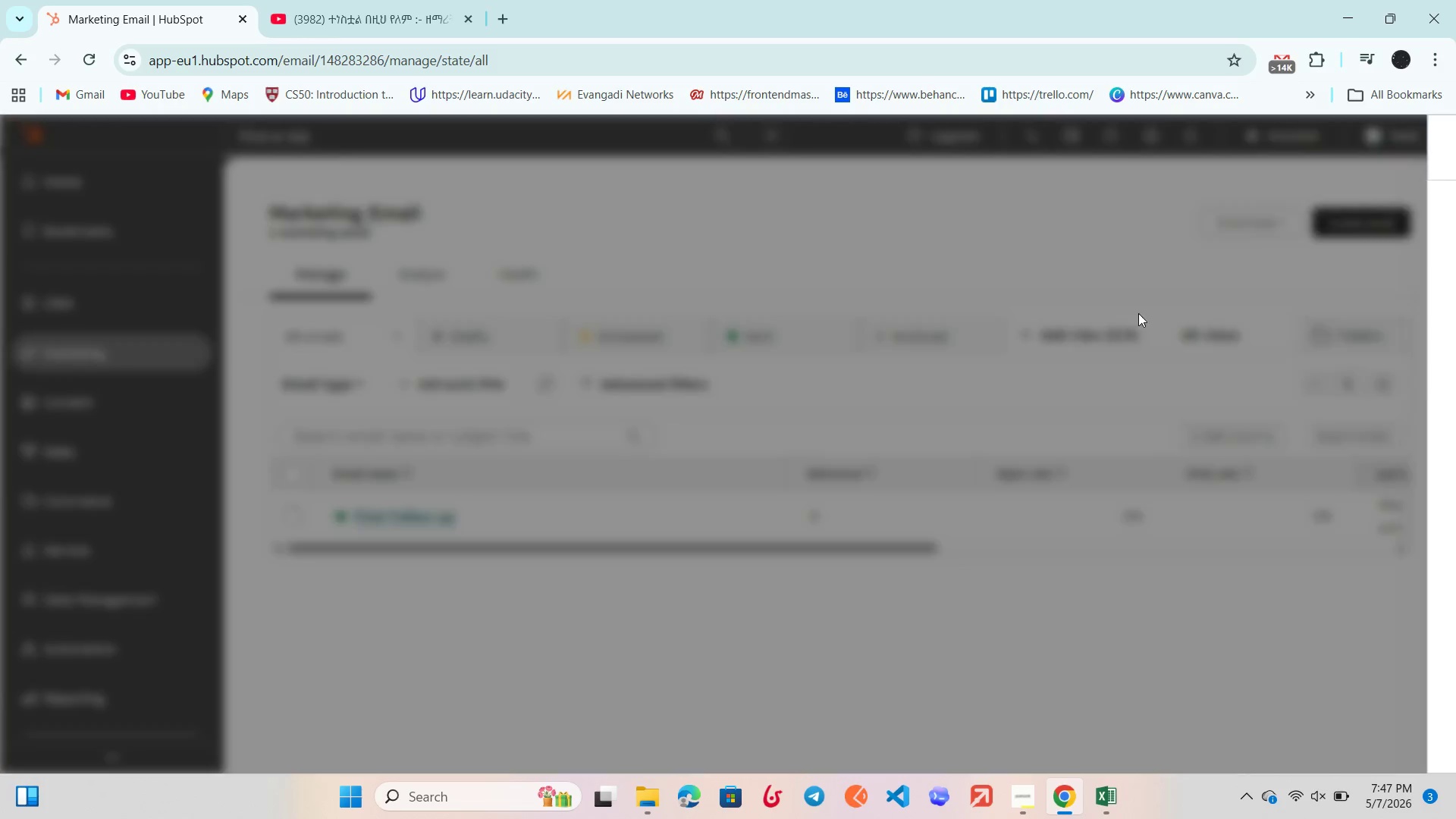 
left_click([1210, 328])
 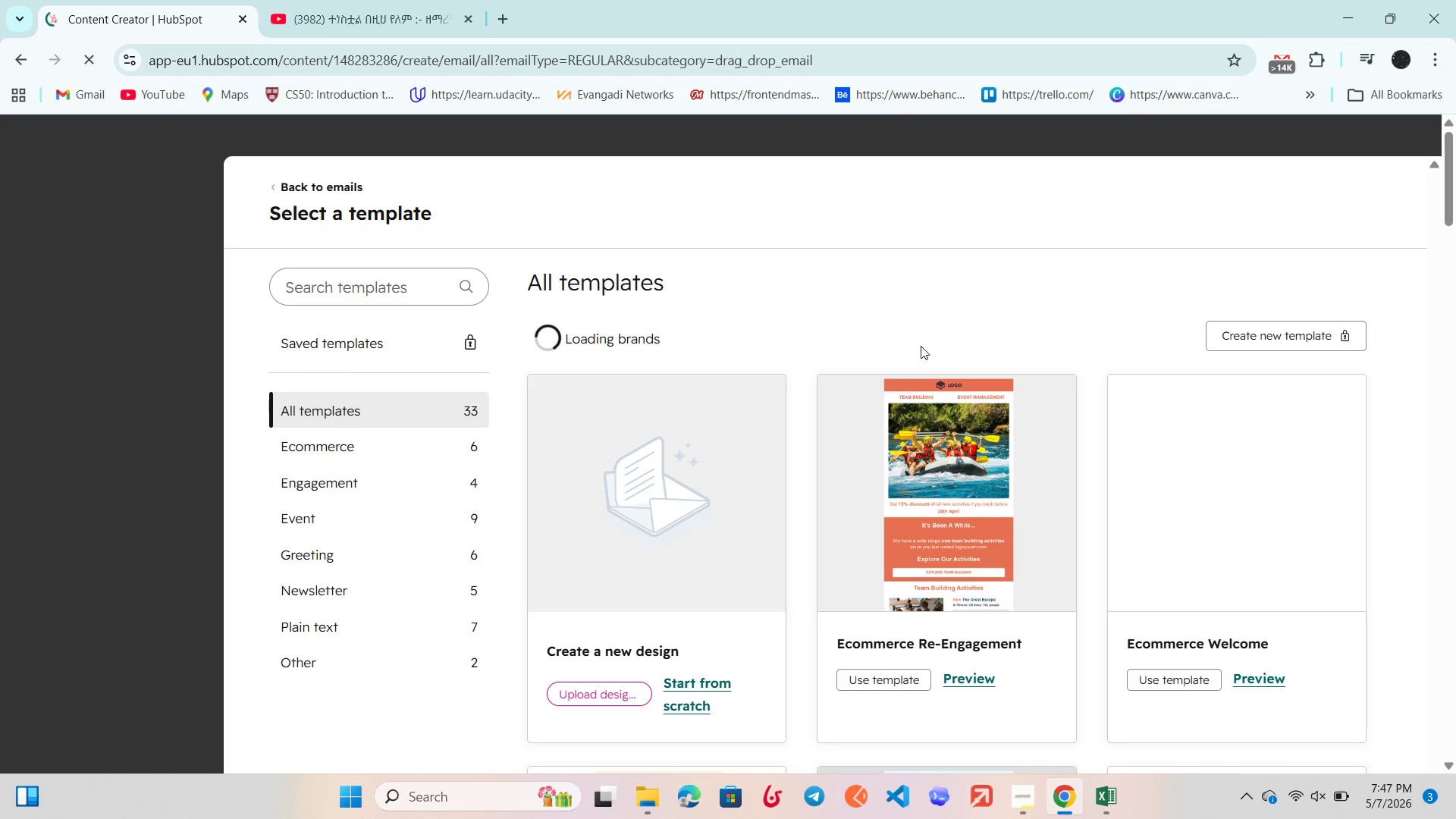 
scroll: coordinate [910, 428], scroll_direction: down, amount: 5.0
 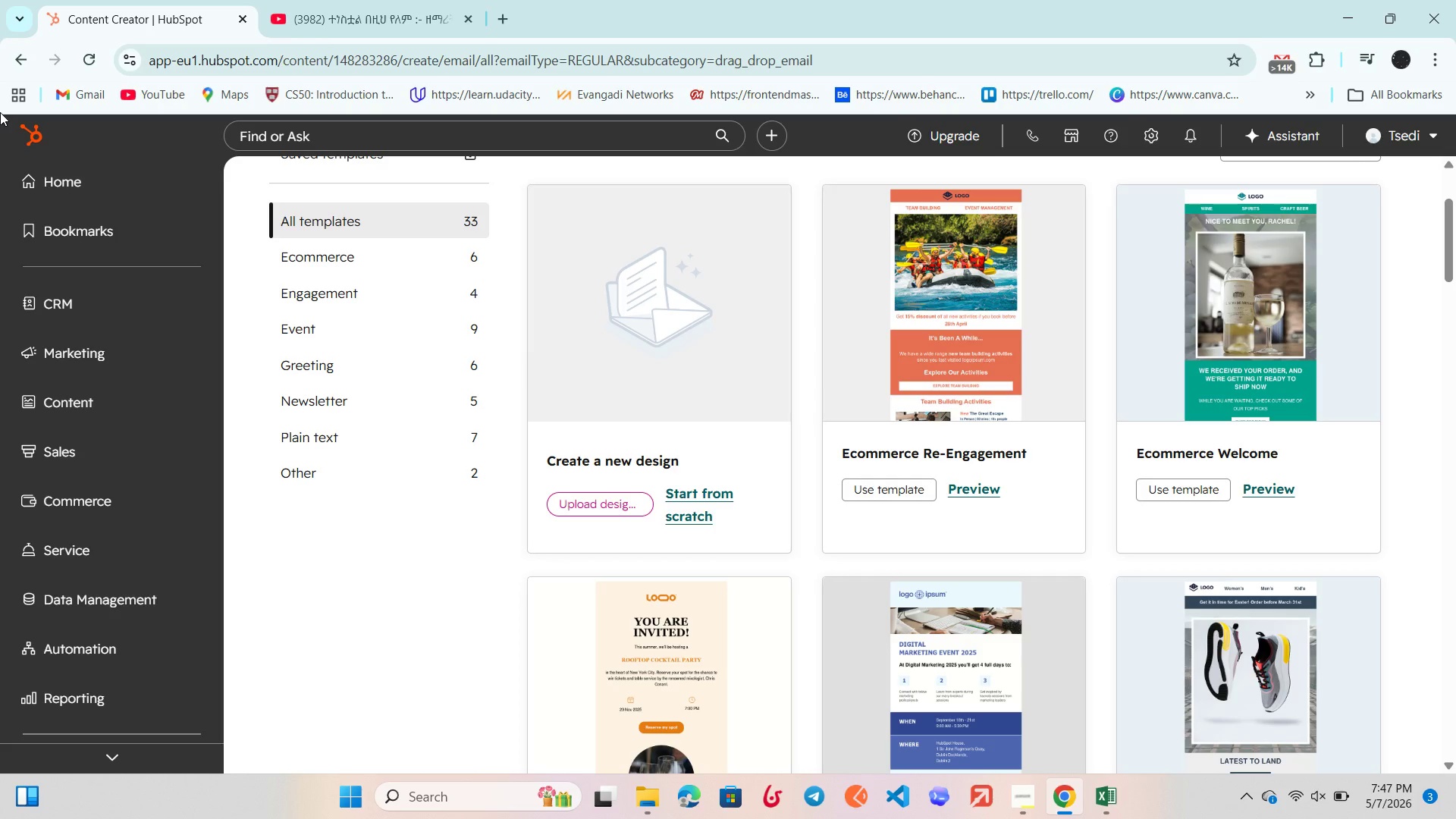 
wait(12.06)
 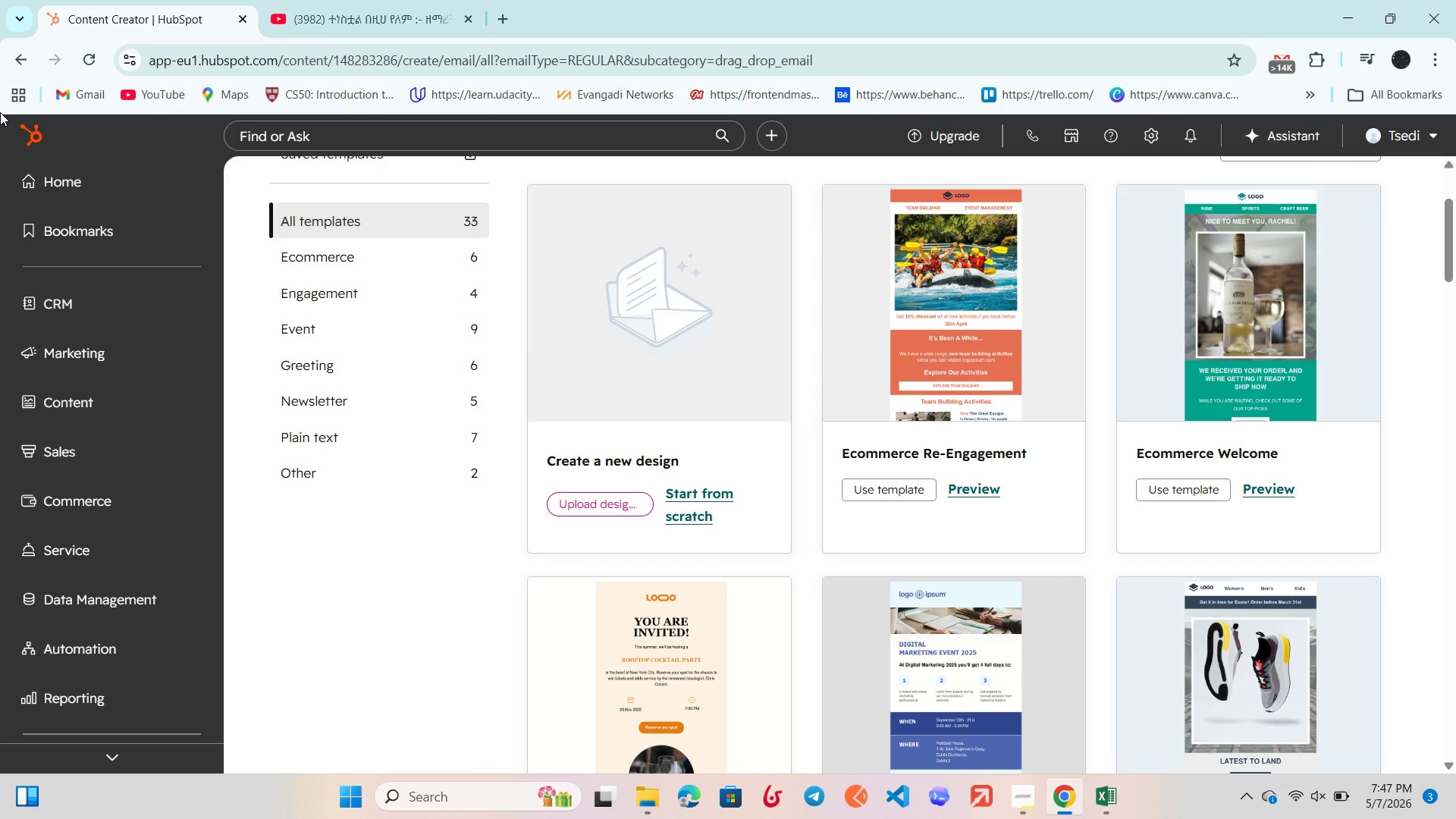 
left_click([0, 112])
 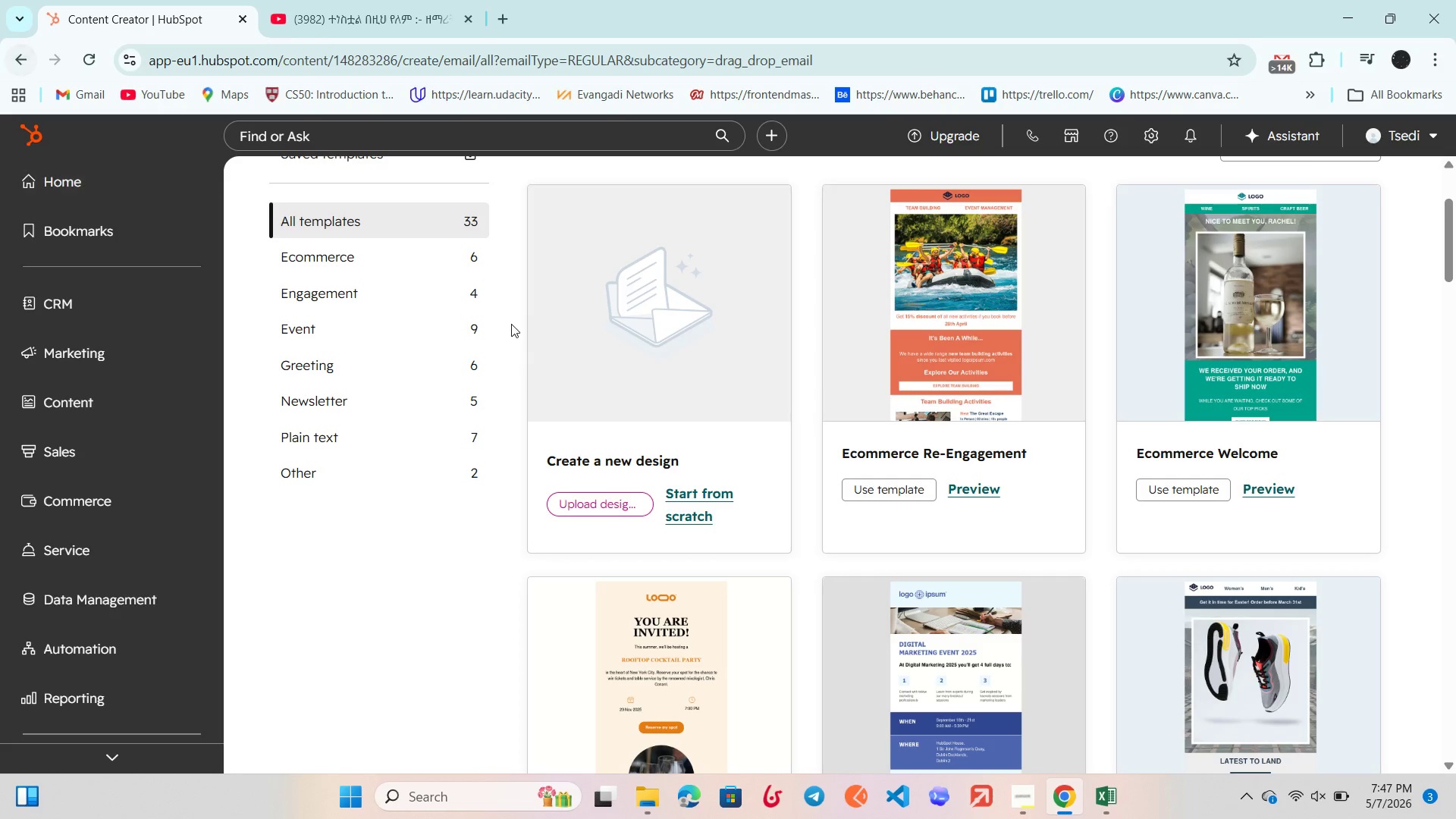 
scroll: coordinate [802, 388], scroll_direction: down, amount: 2.0
 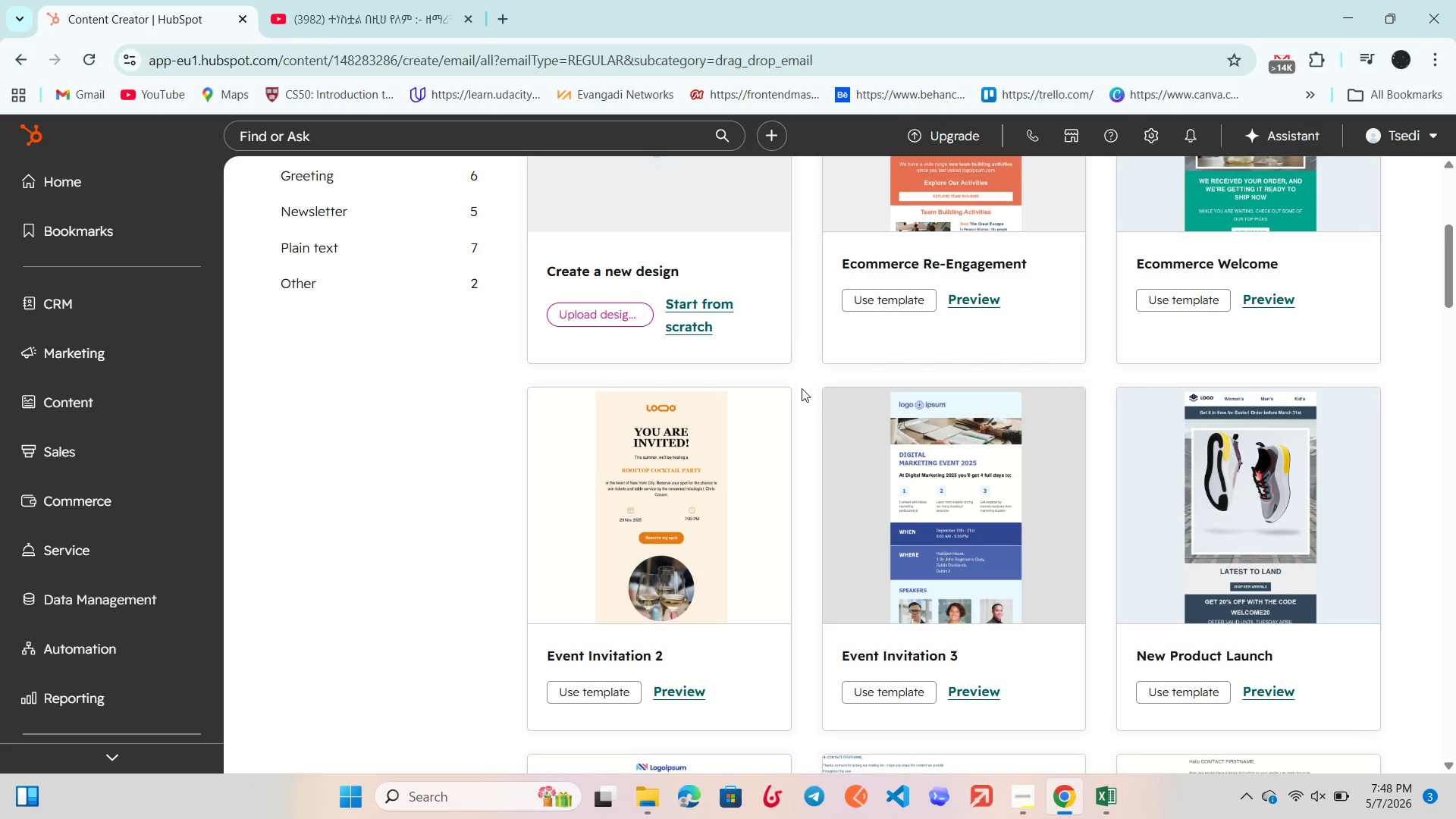 
wait(22.31)
 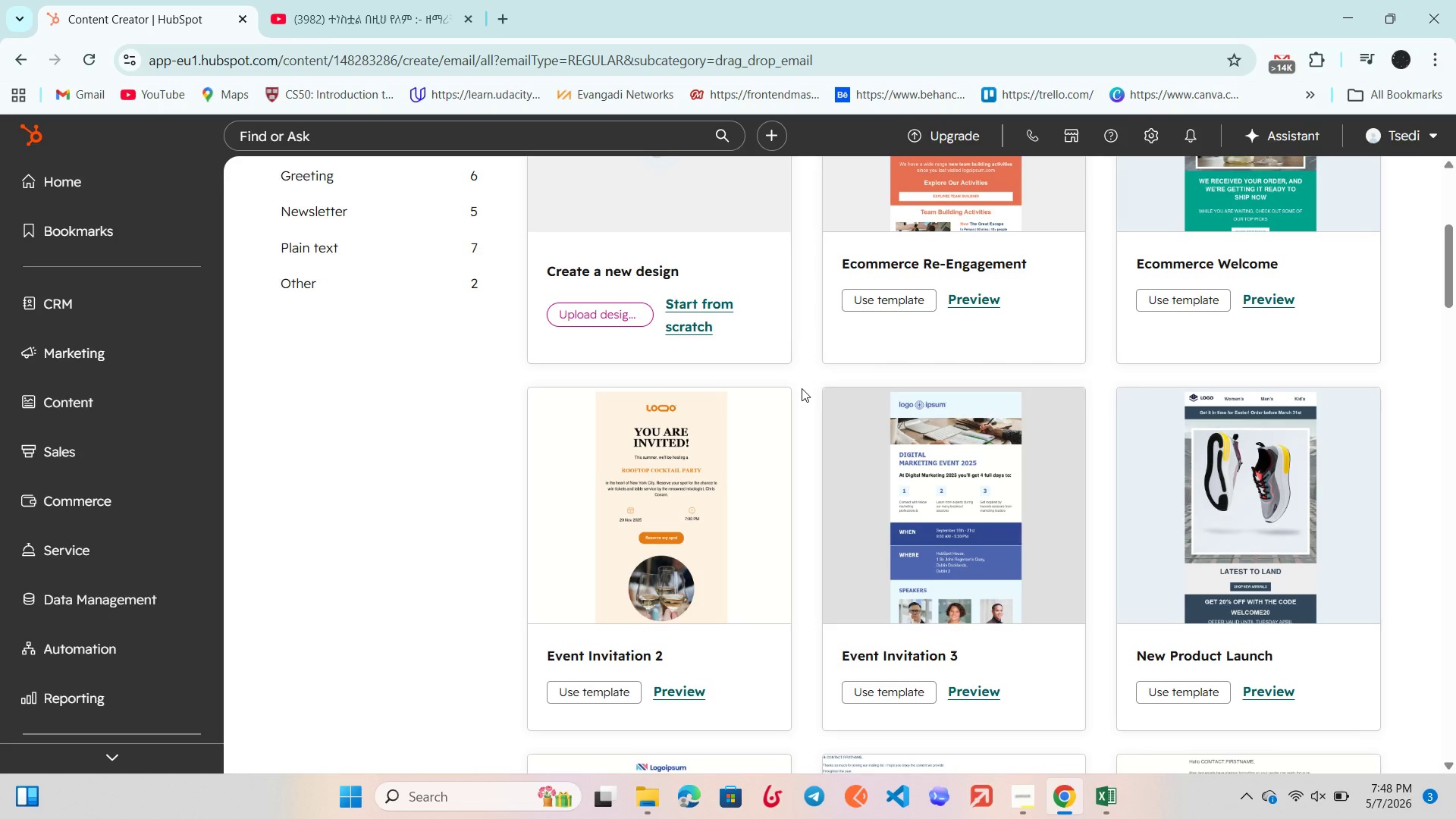 
scroll: coordinate [797, 391], scroll_direction: down, amount: 1.0
 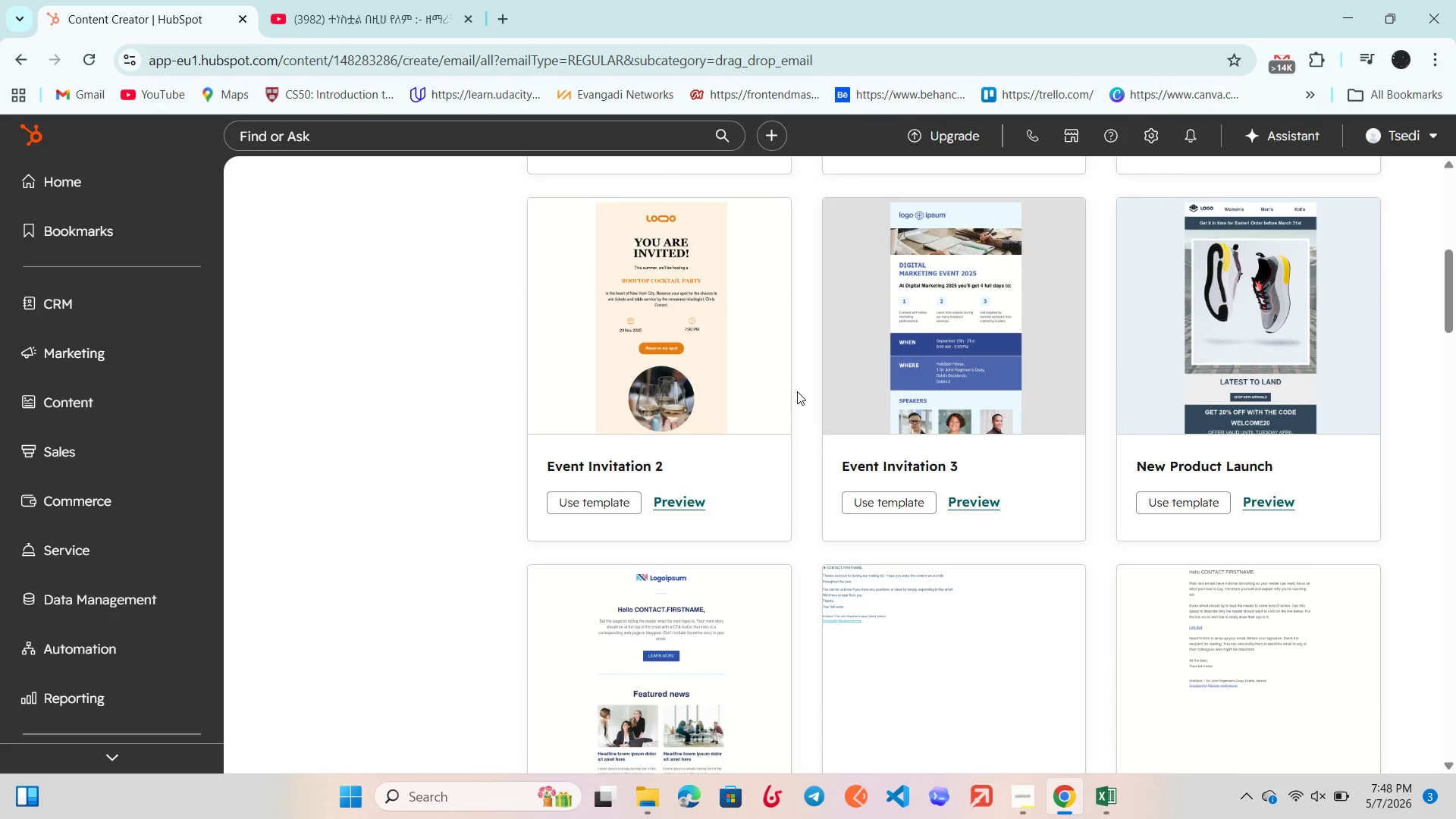 
wait(33.83)
 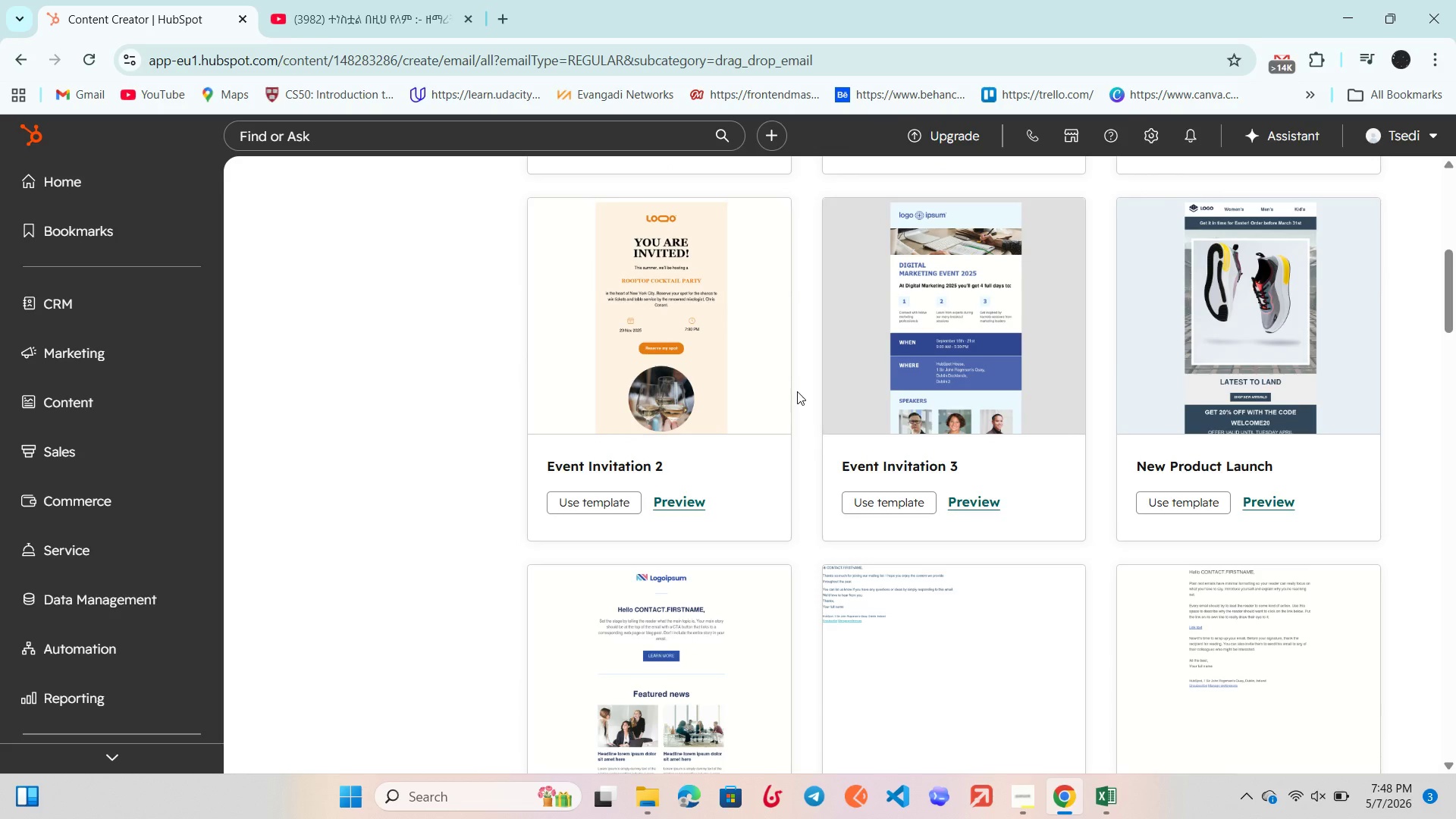 
scroll: coordinate [810, 417], scroll_direction: down, amount: 3.0
 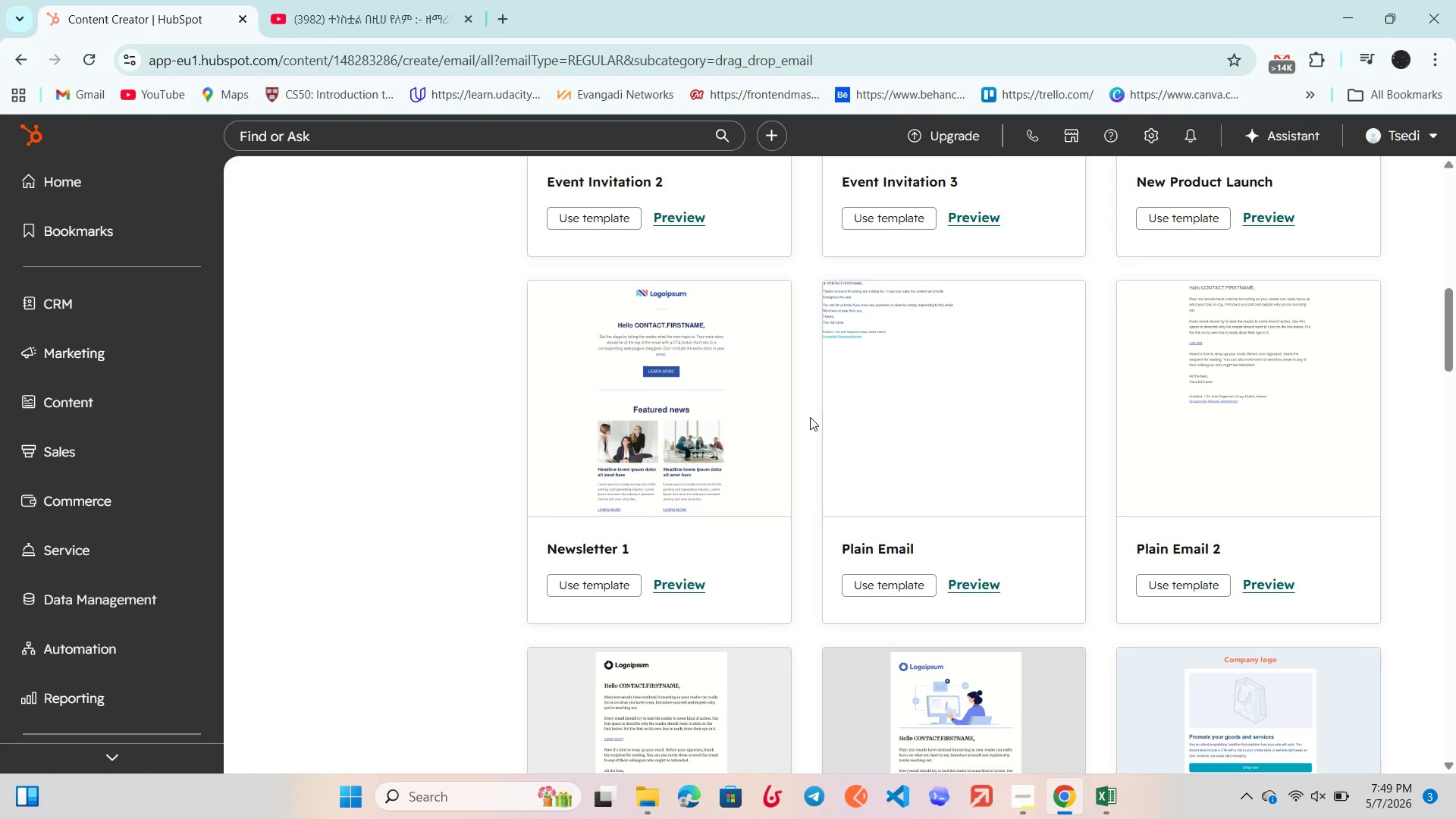 
wait(24.43)
 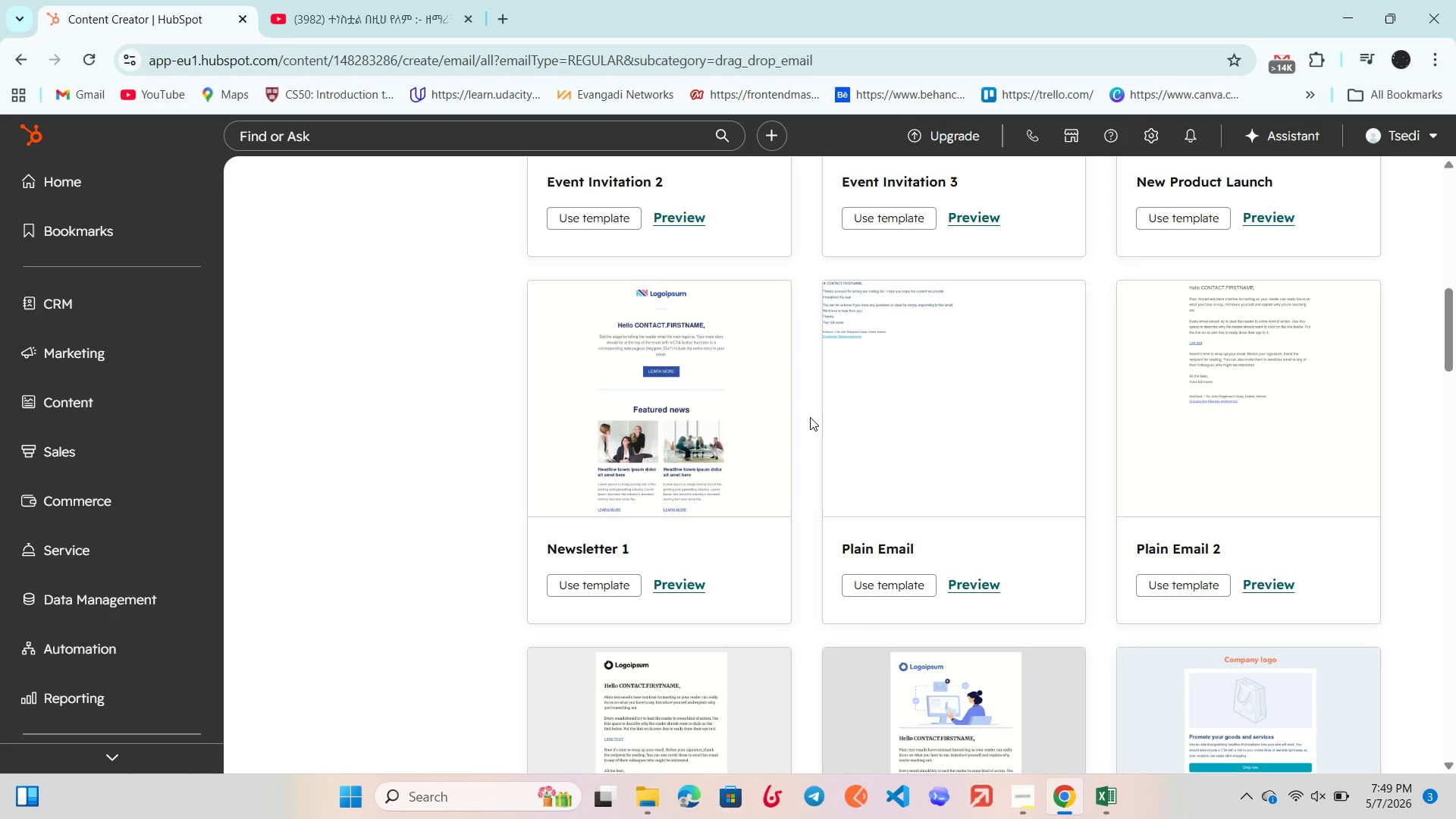 
scroll: coordinate [860, 472], scroll_direction: down, amount: 3.0
 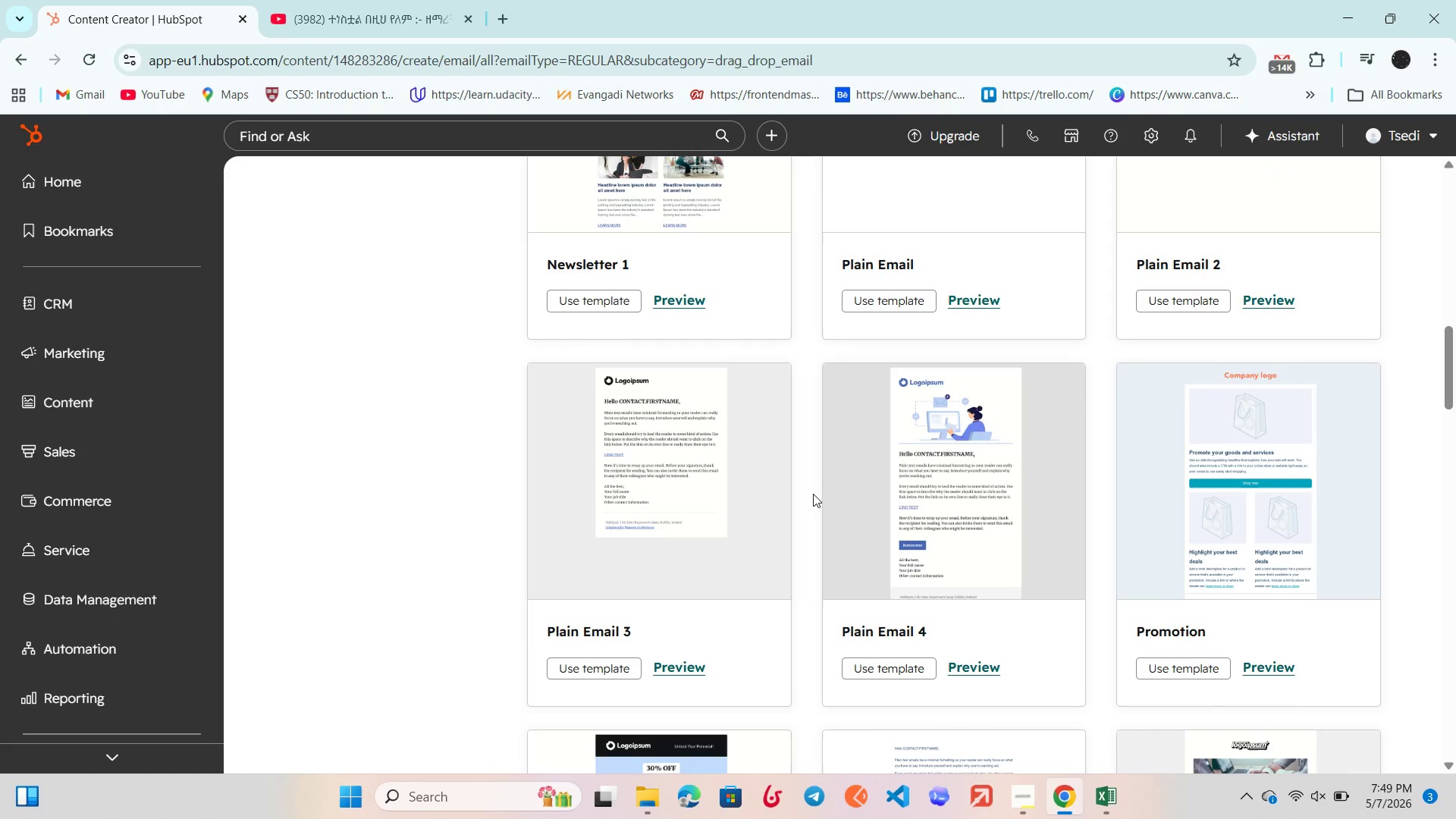 
double_click([813, 494])
 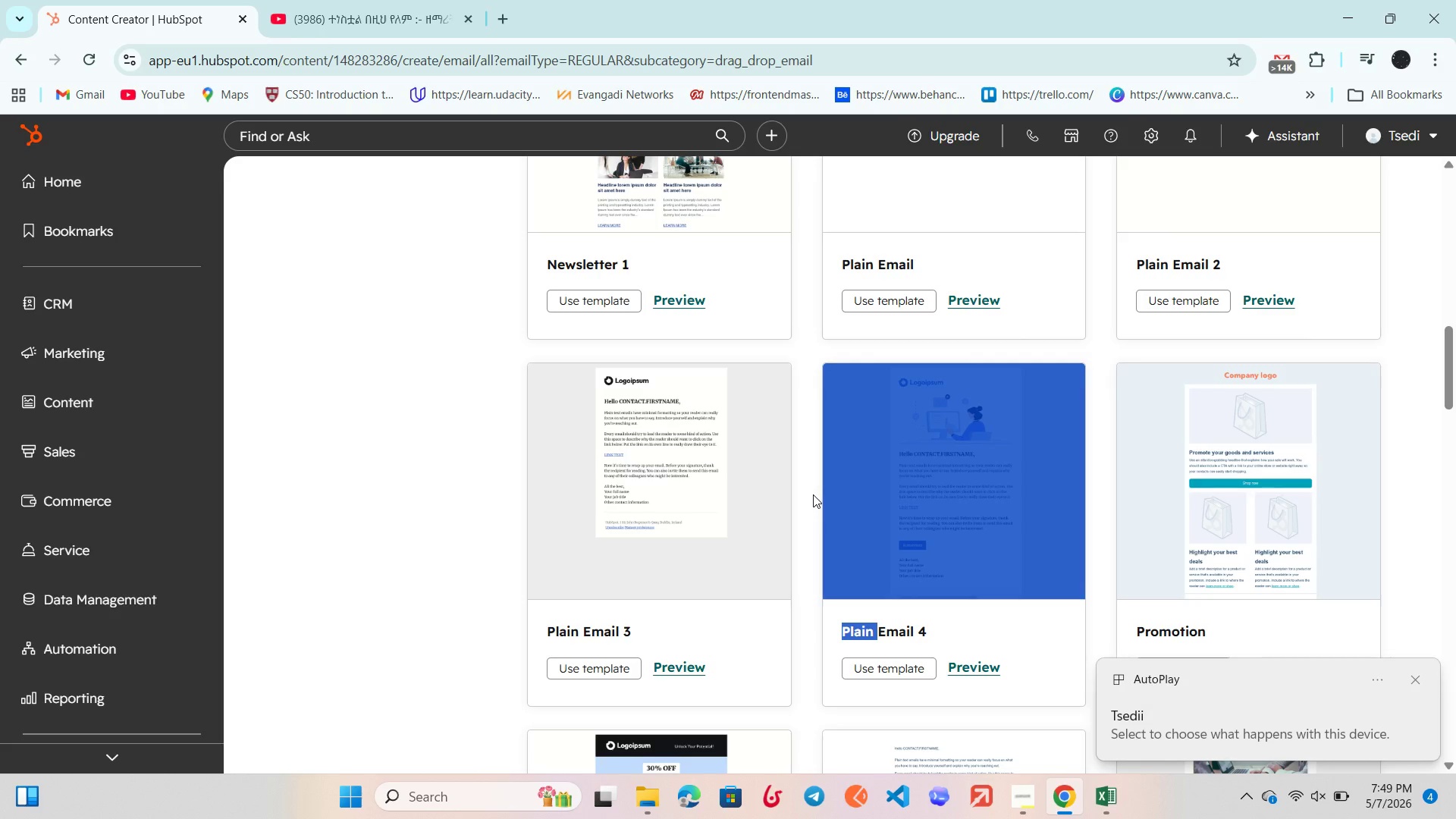 
wait(44.62)
 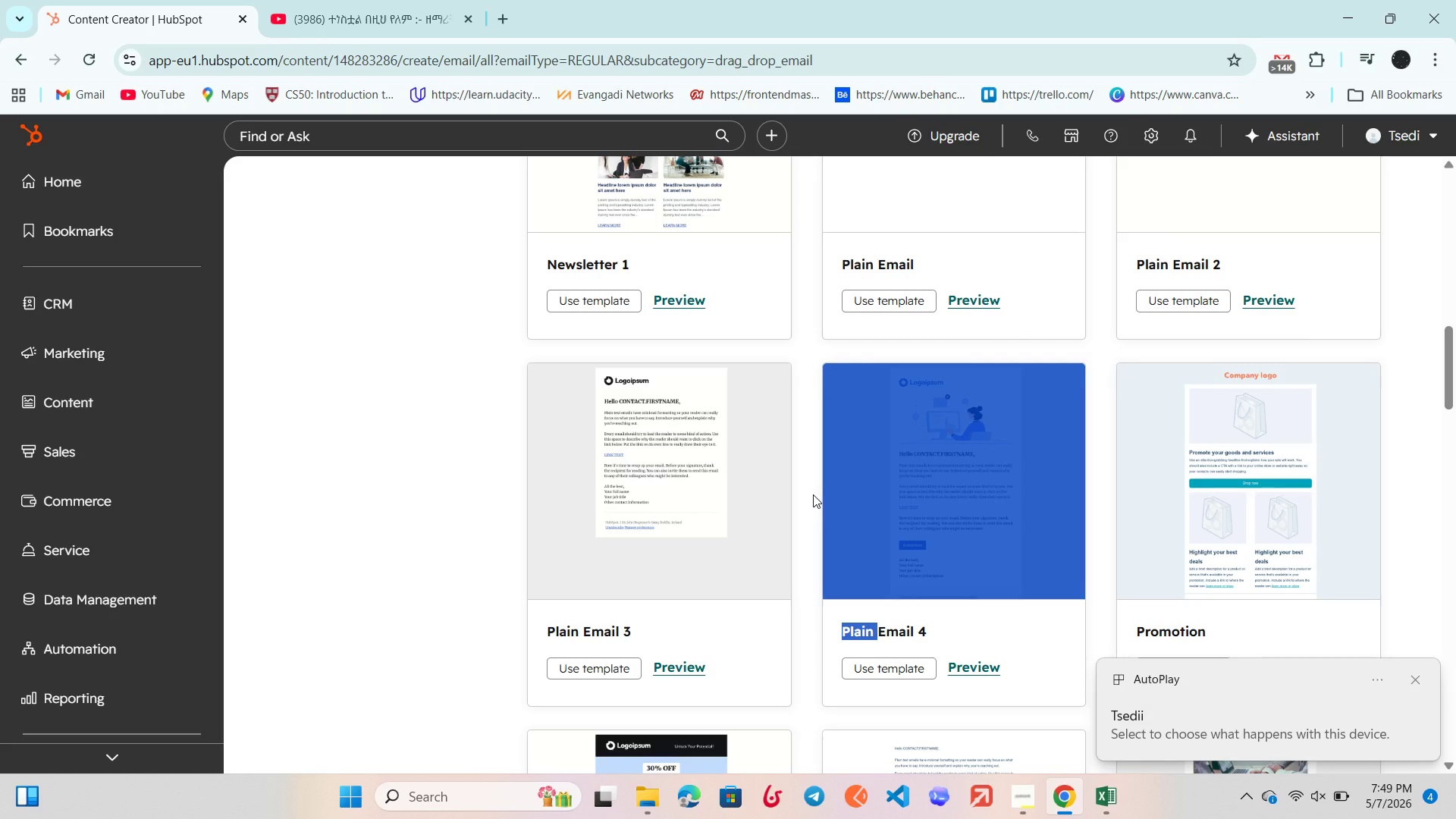 
scroll: coordinate [807, 503], scroll_direction: up, amount: 1.0
 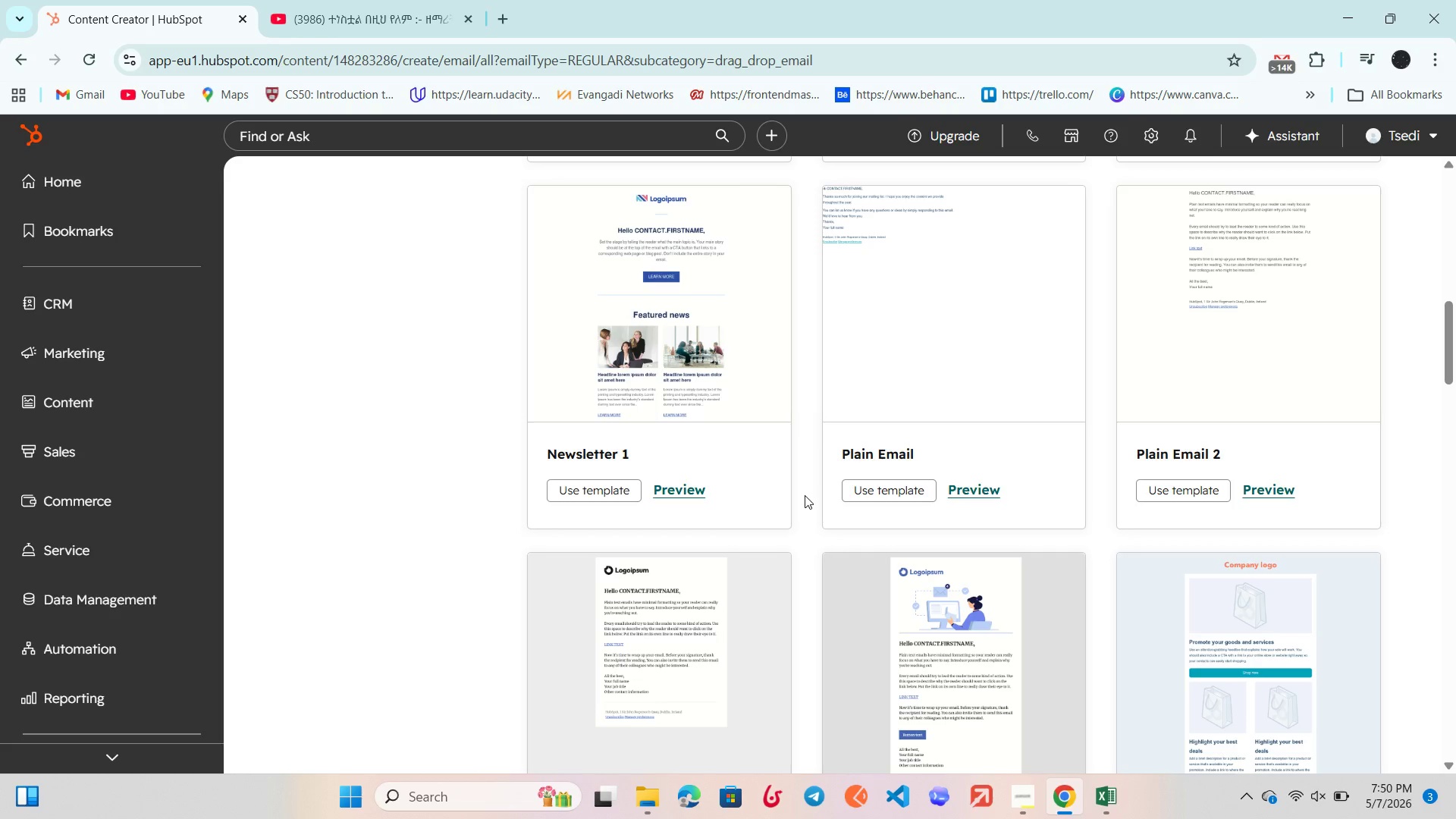 
wait(15.73)
 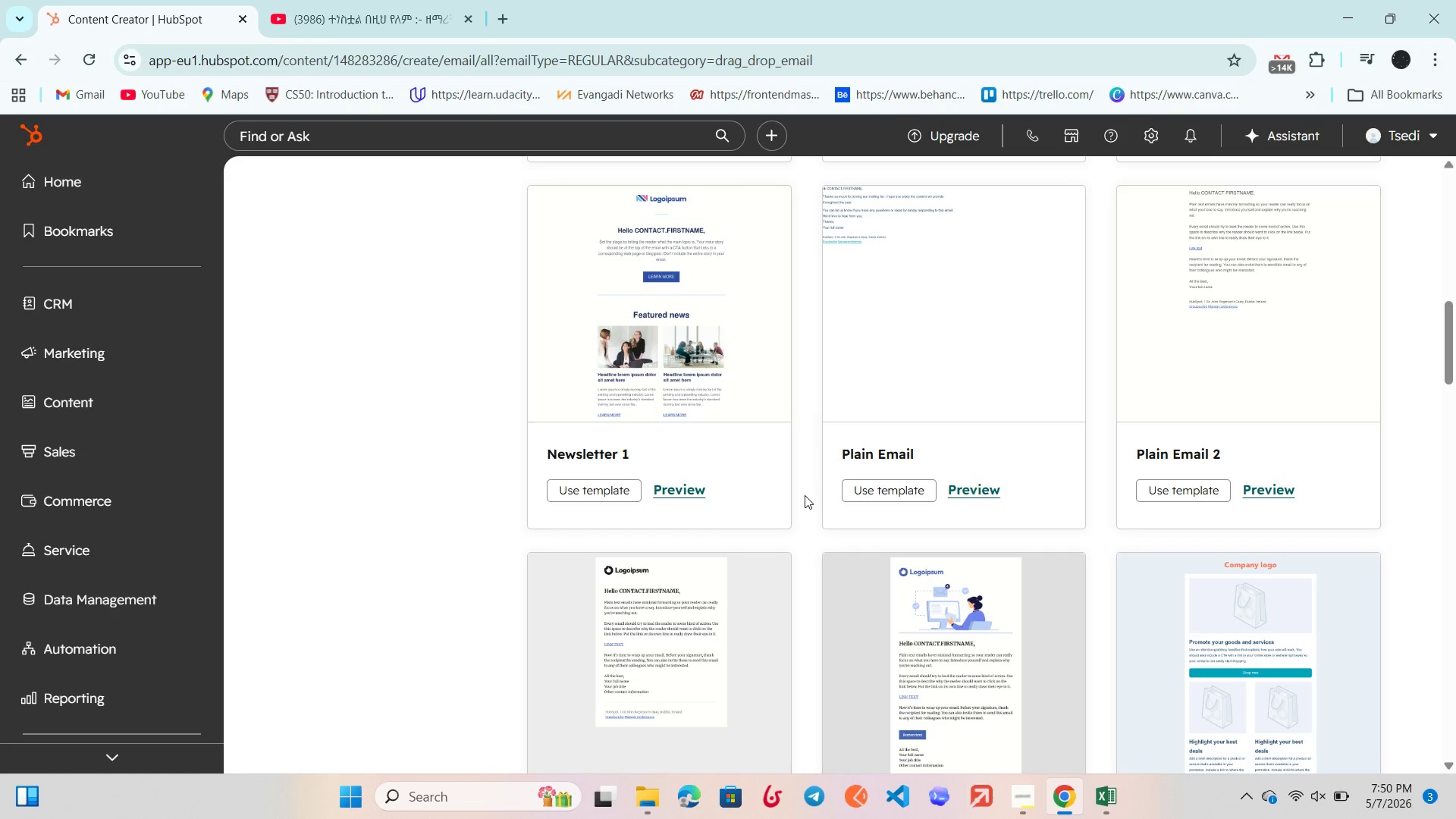 
scroll: coordinate [805, 495], scroll_direction: up, amount: 1.0
 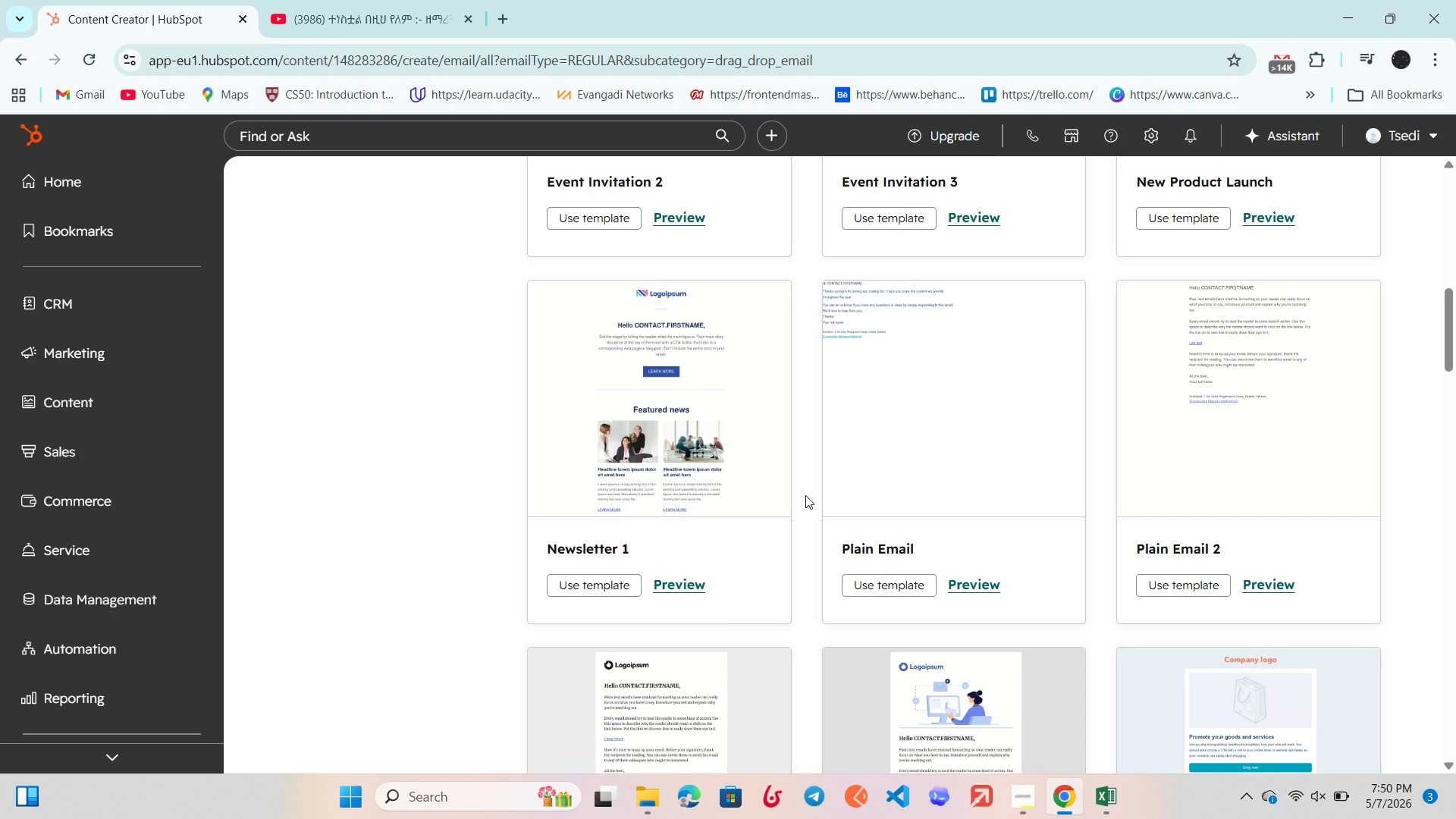 
wait(27.32)
 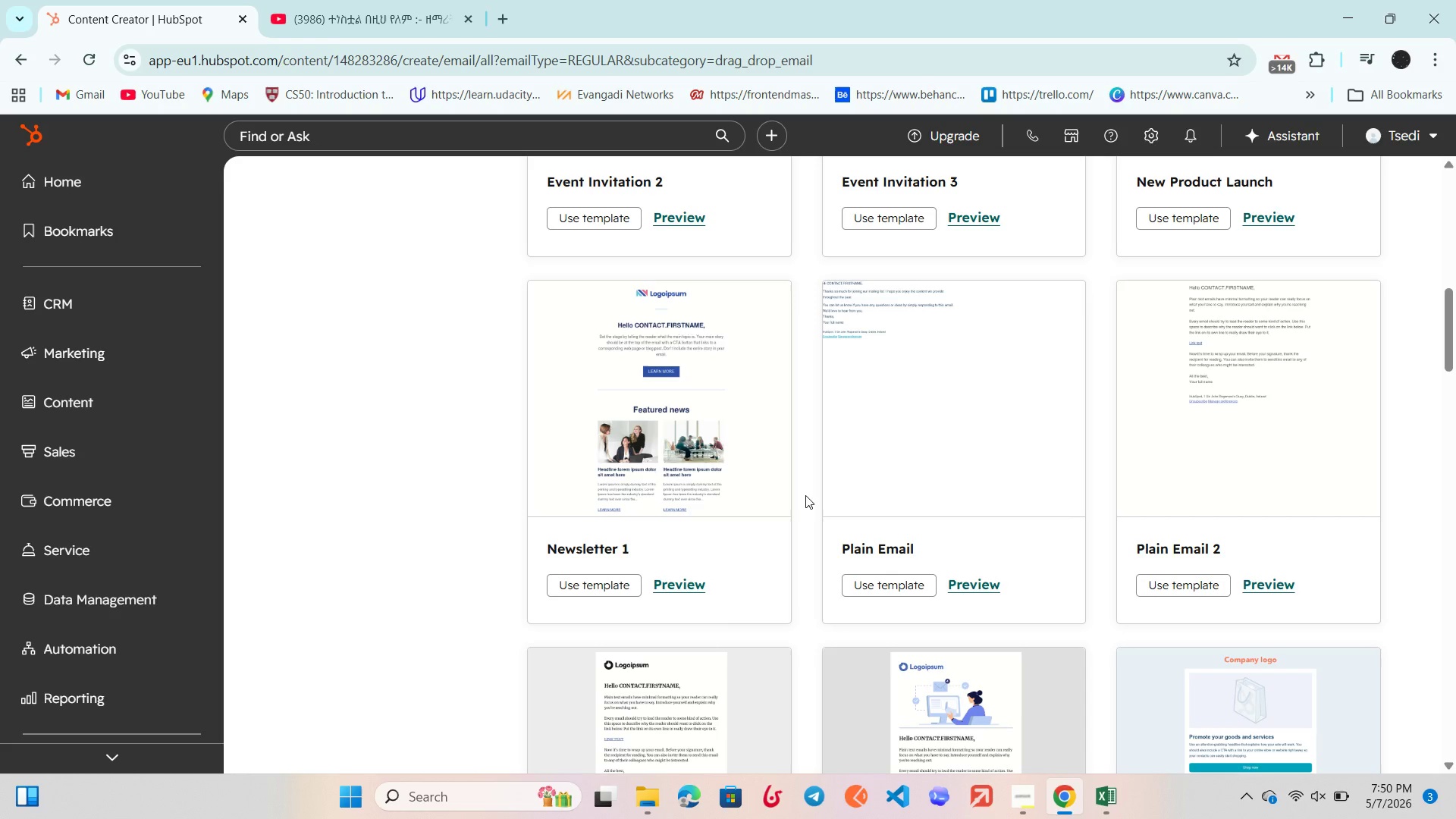 
scroll: coordinate [807, 490], scroll_direction: up, amount: 2.0
 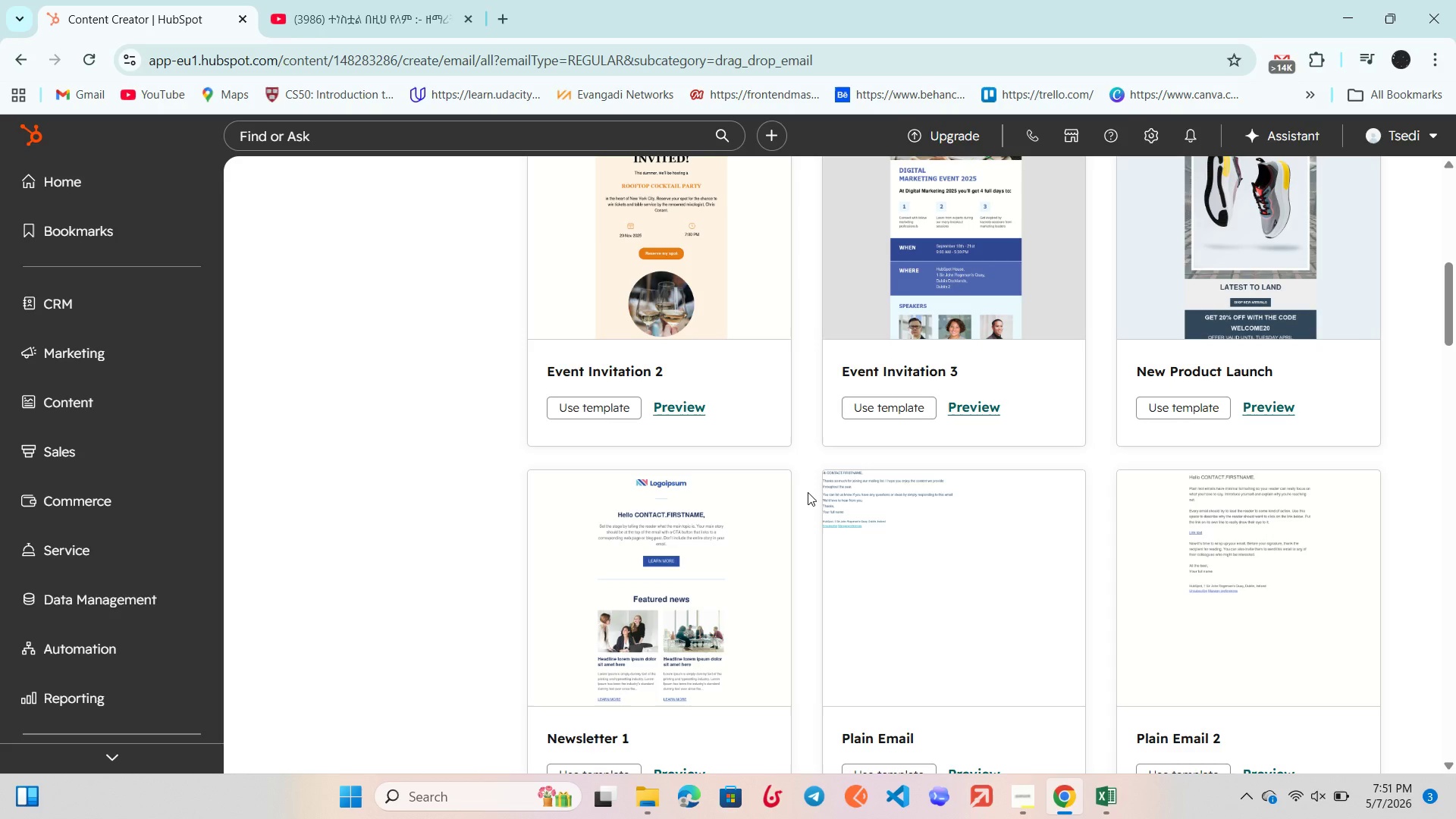 
wait(27.82)
 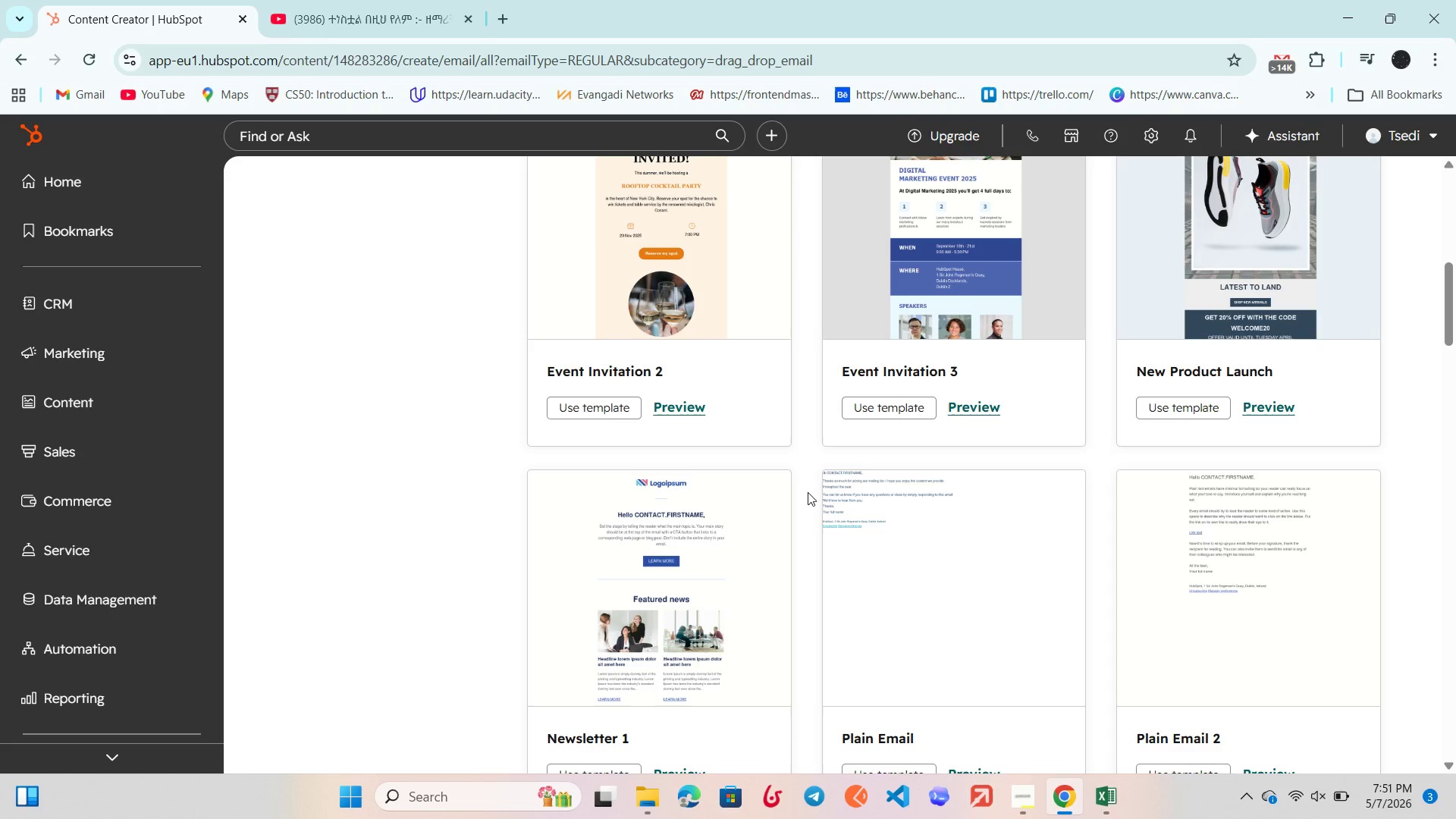 
scroll: coordinate [813, 492], scroll_direction: up, amount: 1.0
 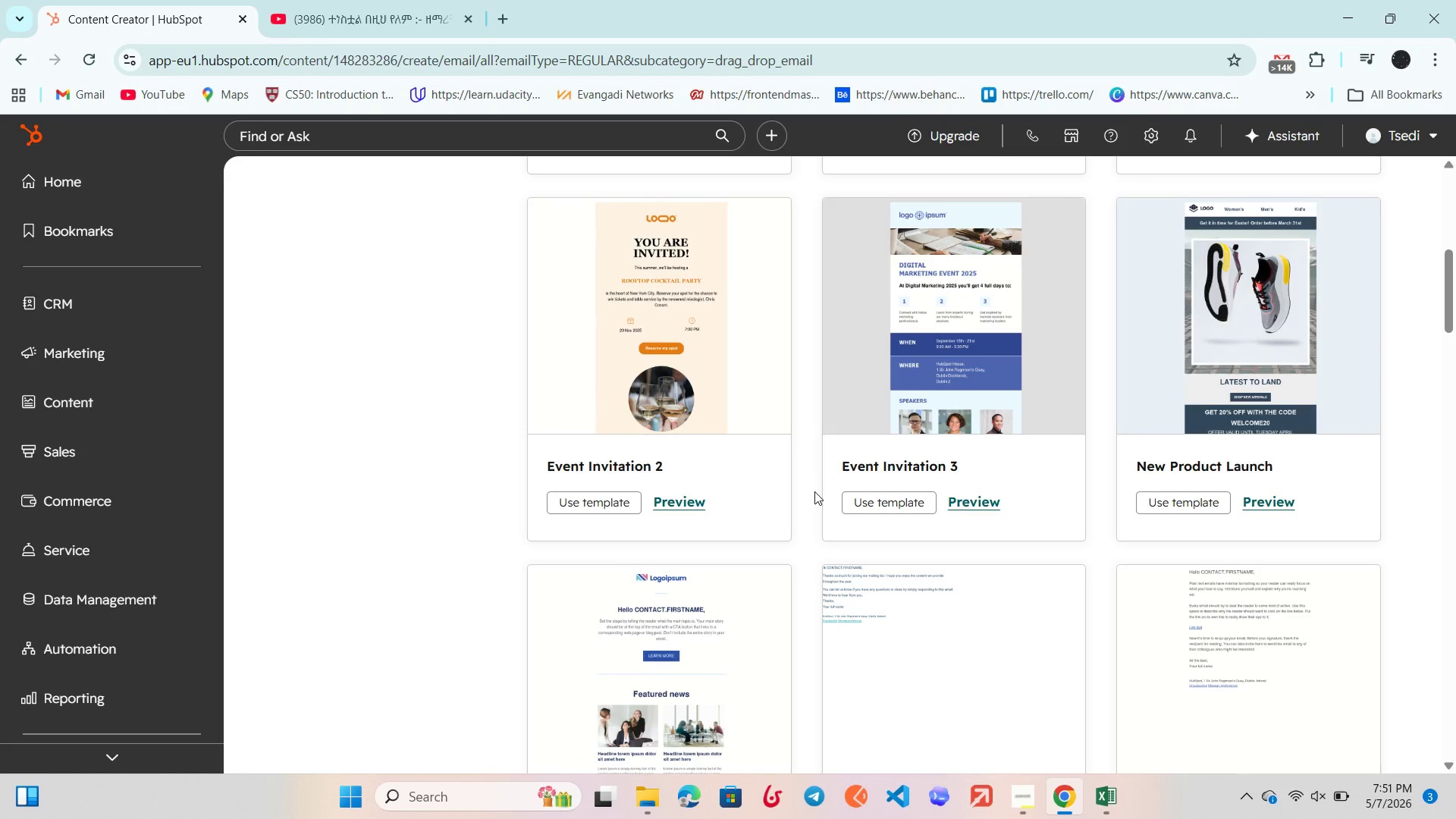 
wait(31.81)
 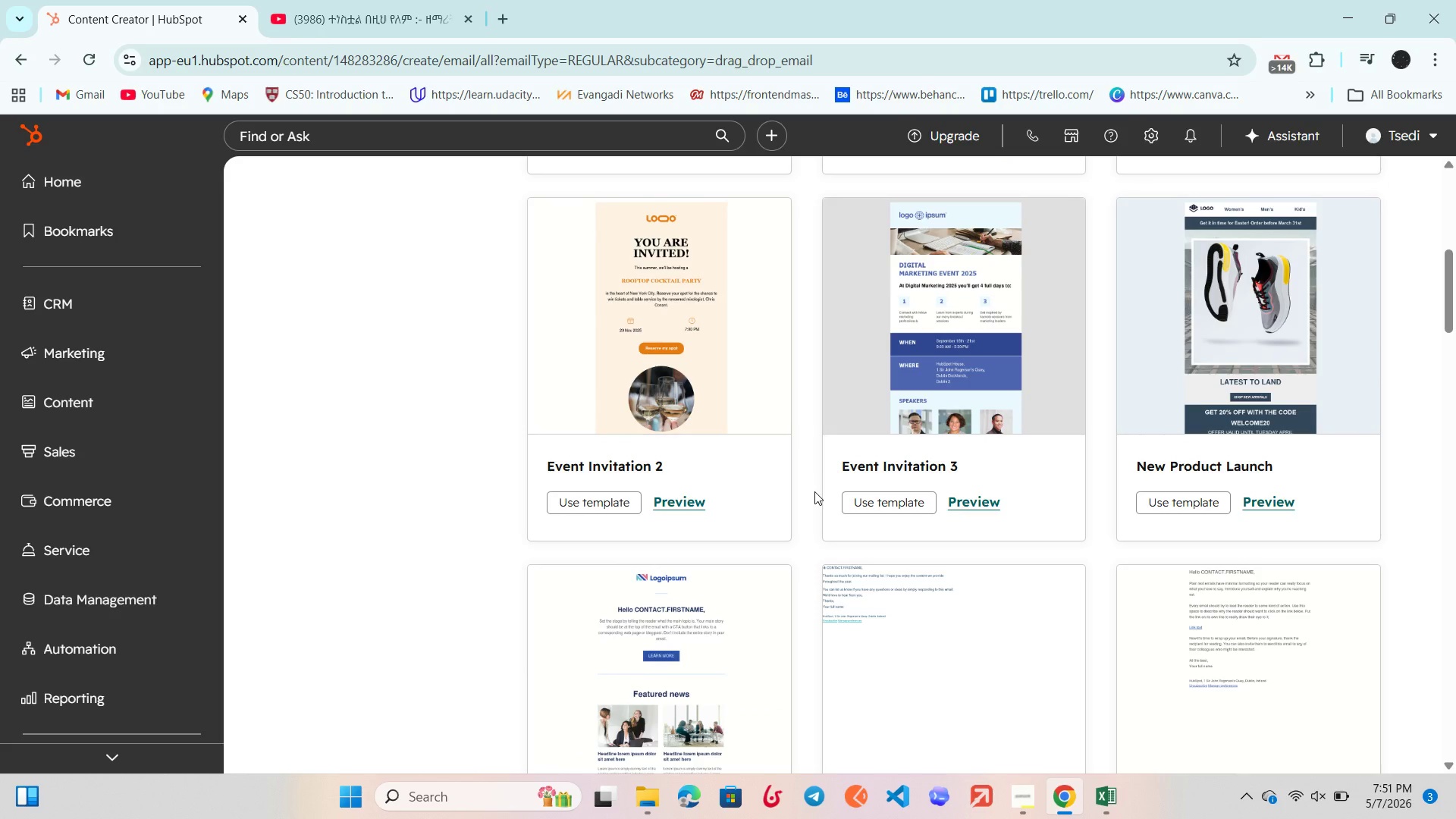 
scroll: coordinate [909, 450], scroll_direction: up, amount: 1.0
 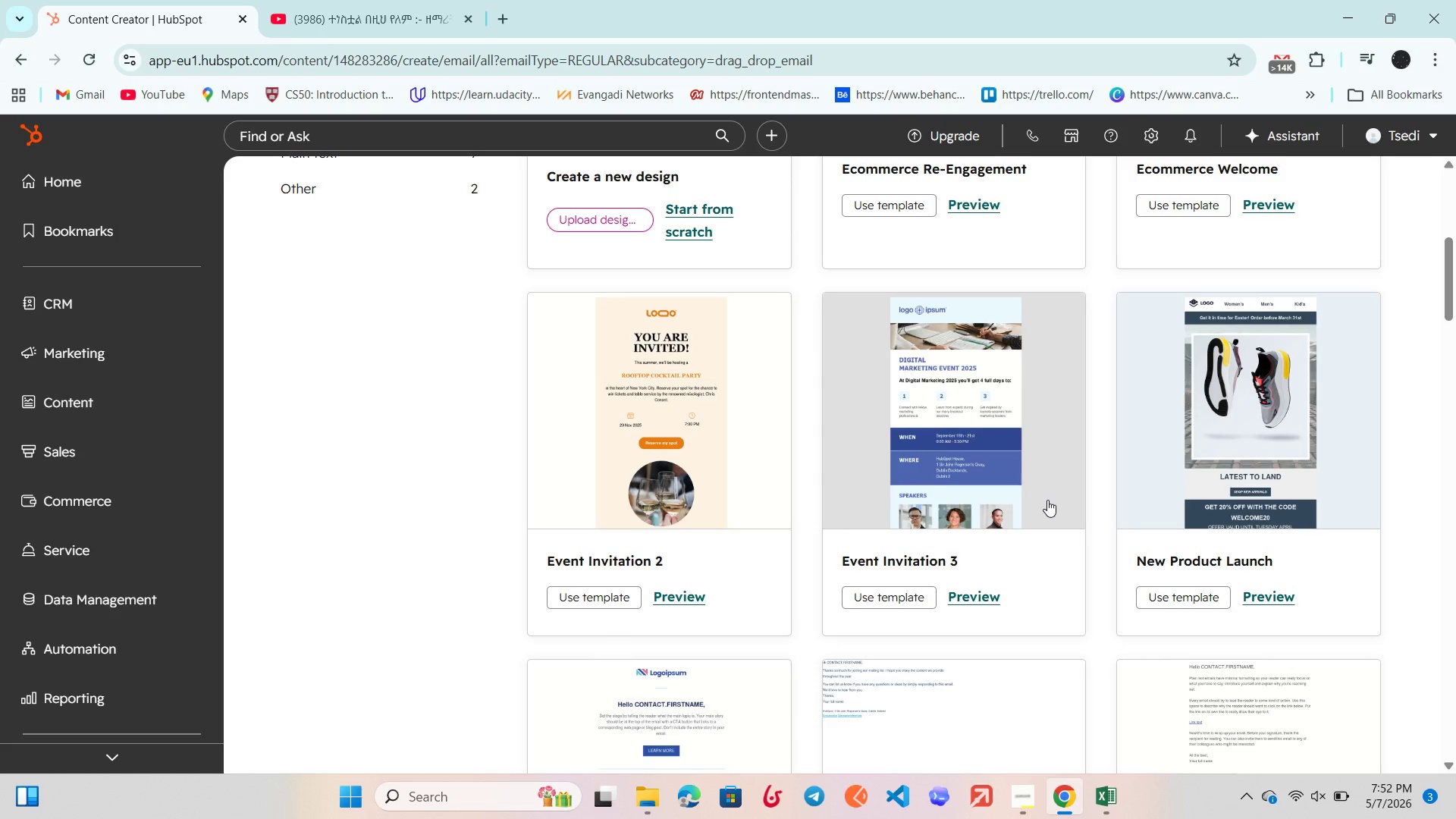 
wait(24.51)
 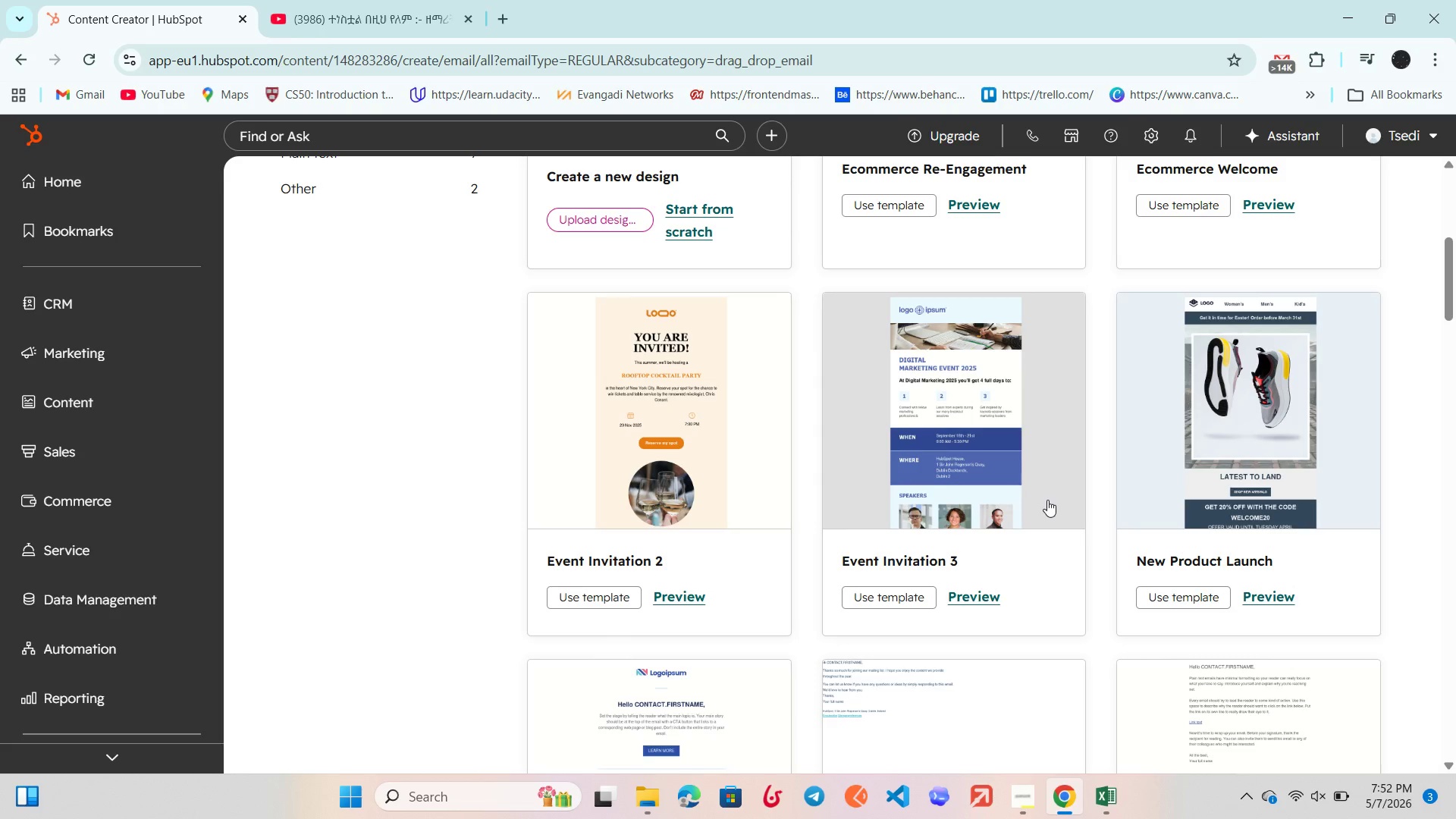 
scroll: coordinate [811, 413], scroll_direction: up, amount: 1.0
 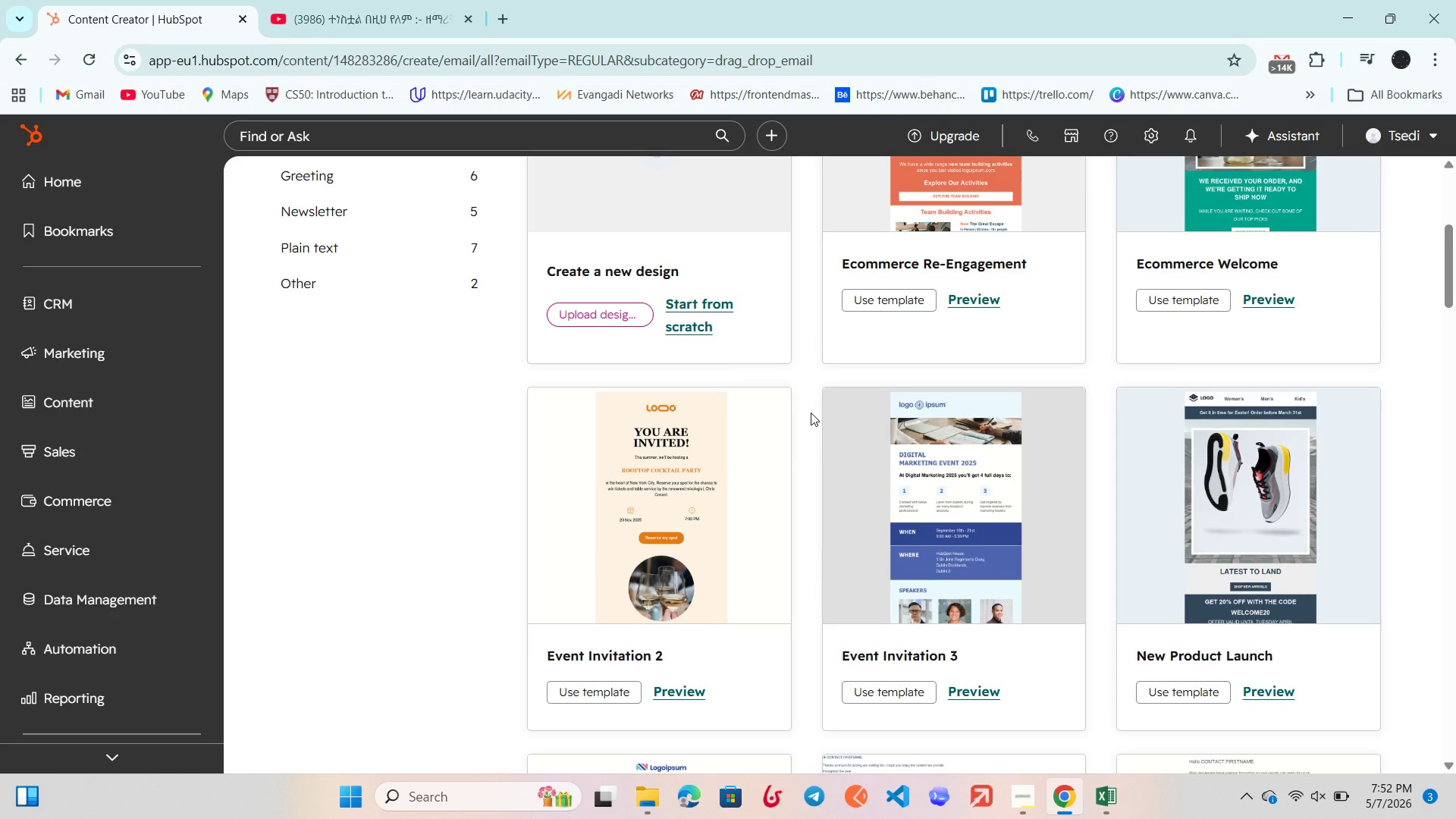 
wait(36.74)
 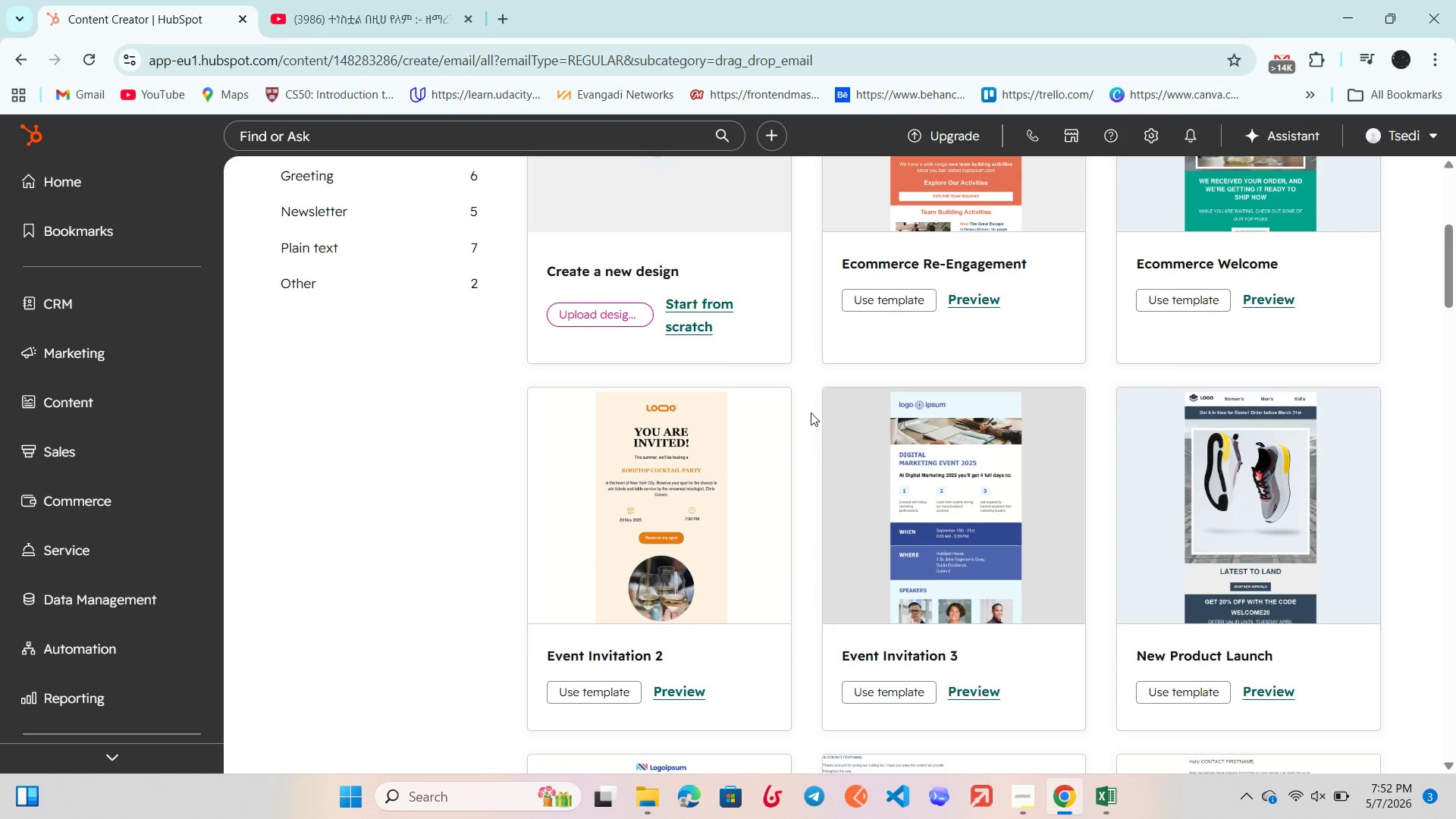 
scroll: coordinate [924, 493], scroll_direction: up, amount: 1.0
 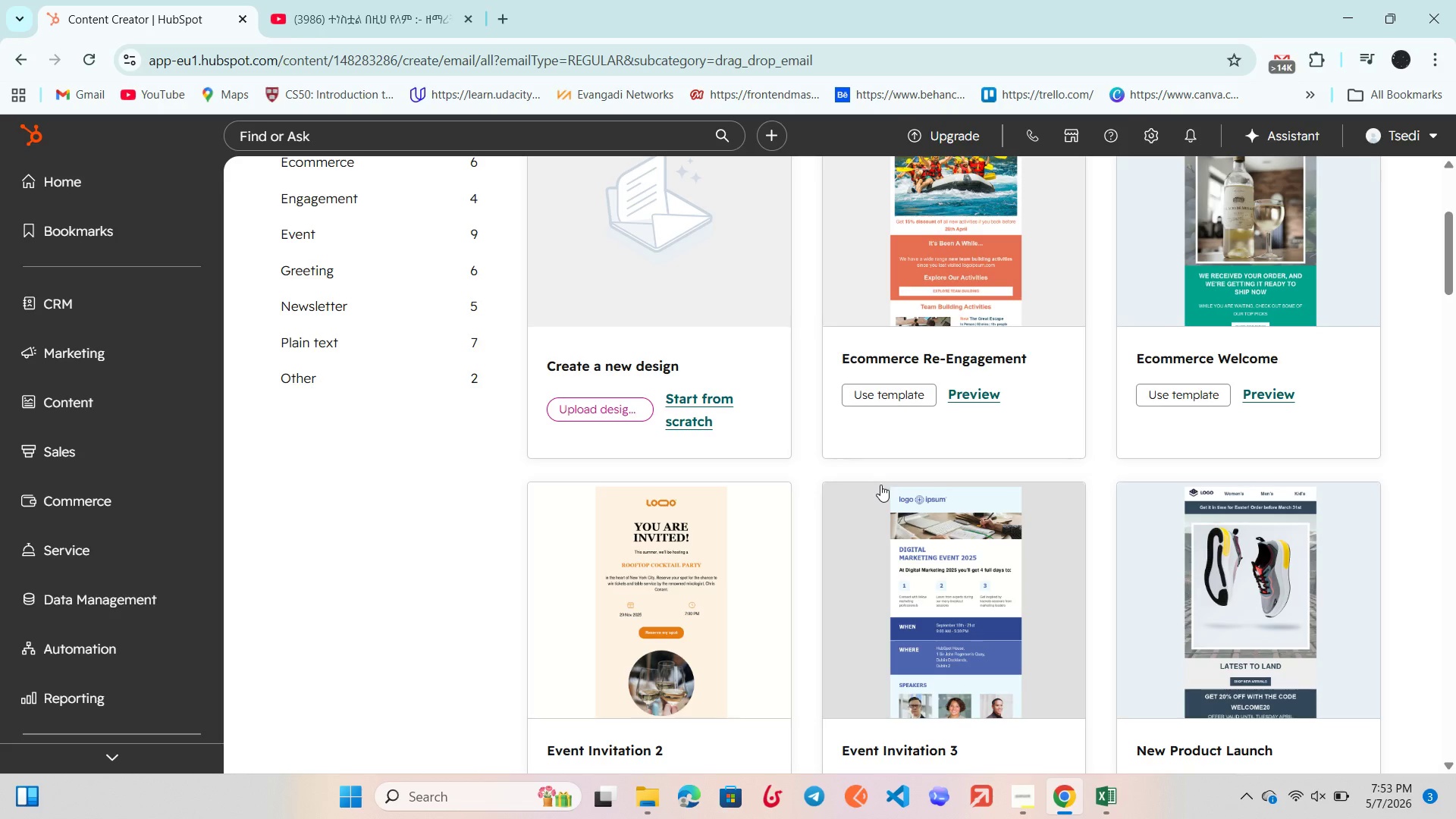 
wait(23.1)
 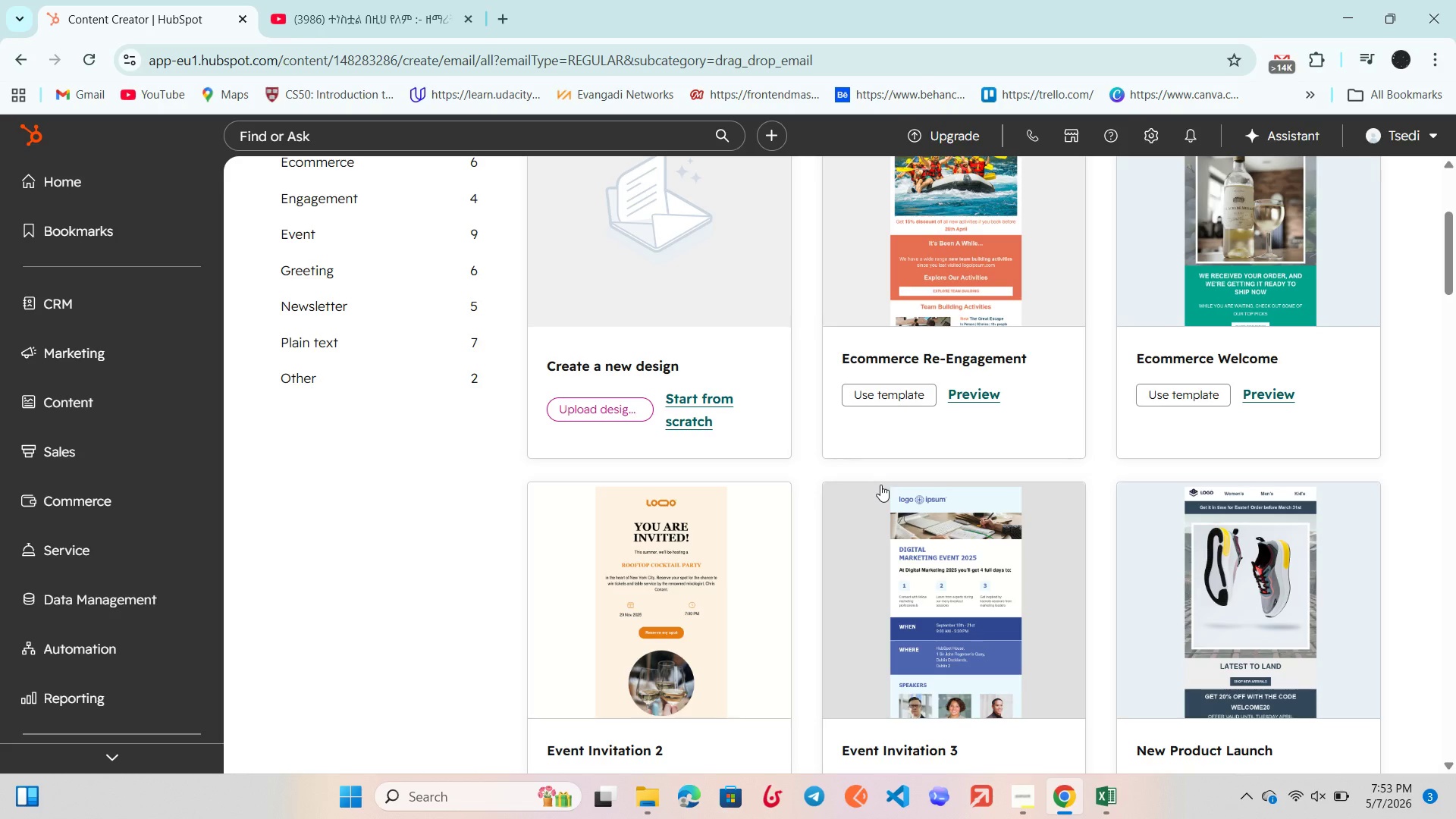 
scroll: coordinate [881, 482], scroll_direction: up, amount: 1.0
 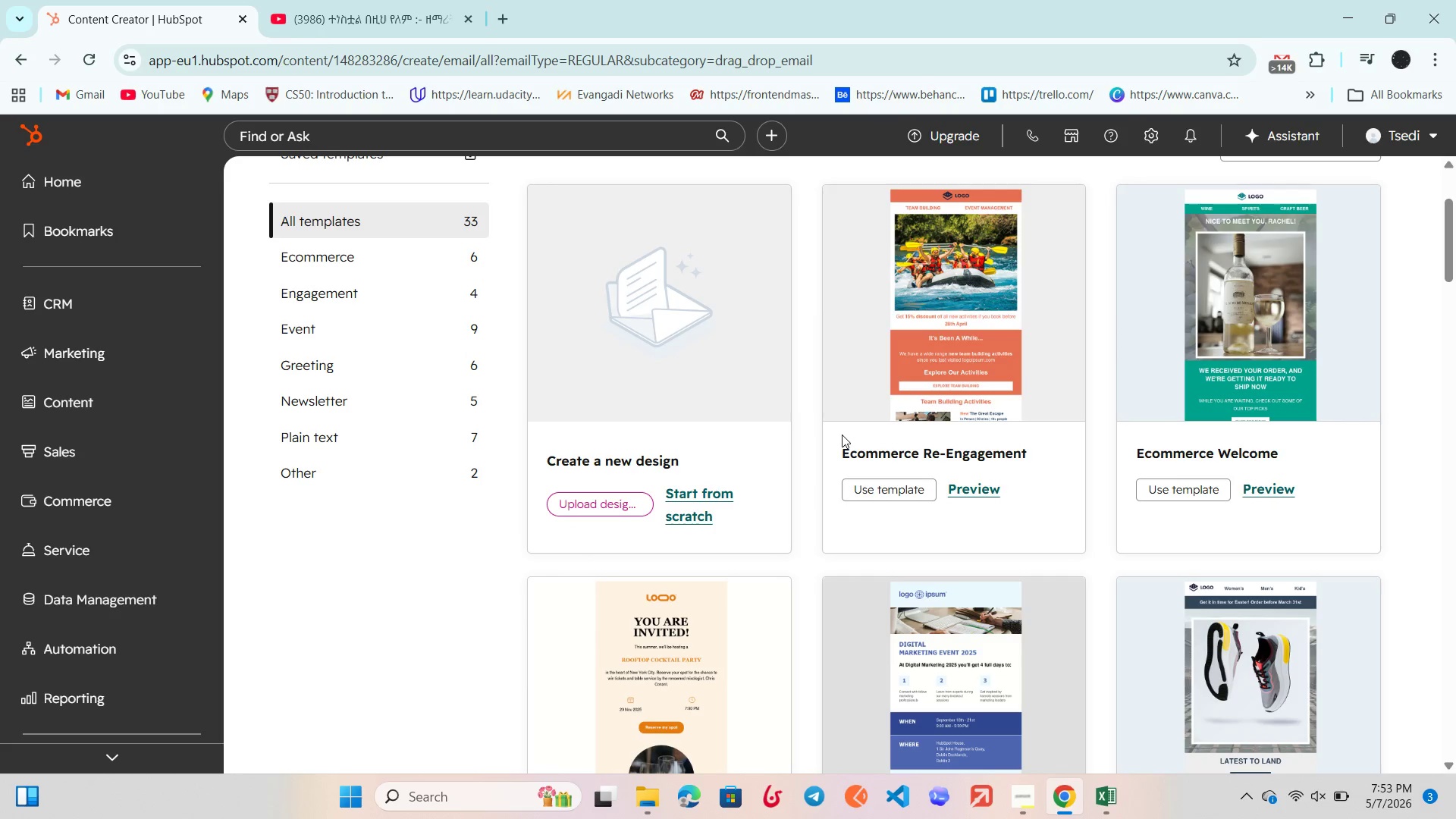 
left_click_drag(start_coordinate=[799, 443], to_coordinate=[1206, 508])
 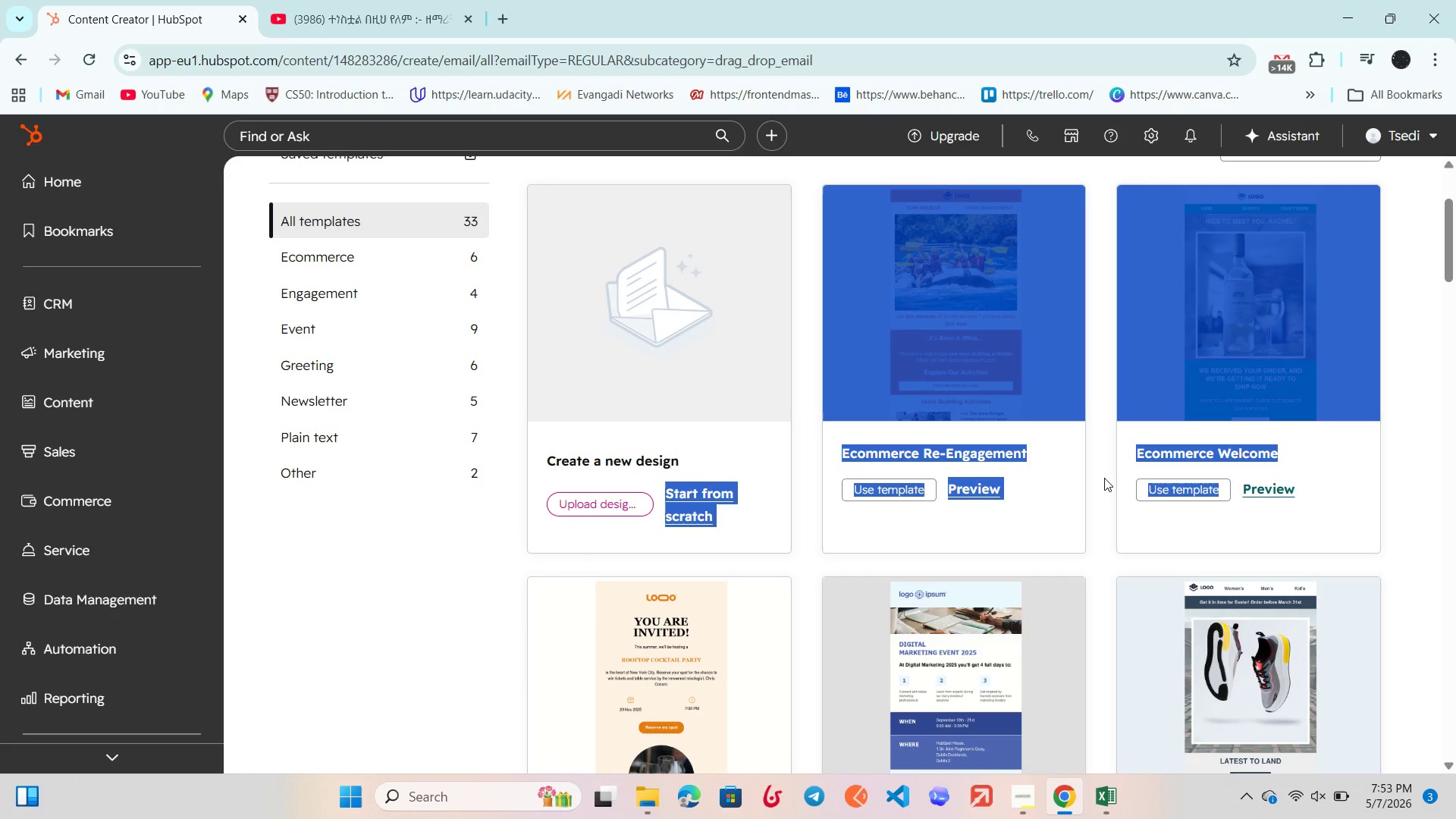 
left_click([1104, 478])
 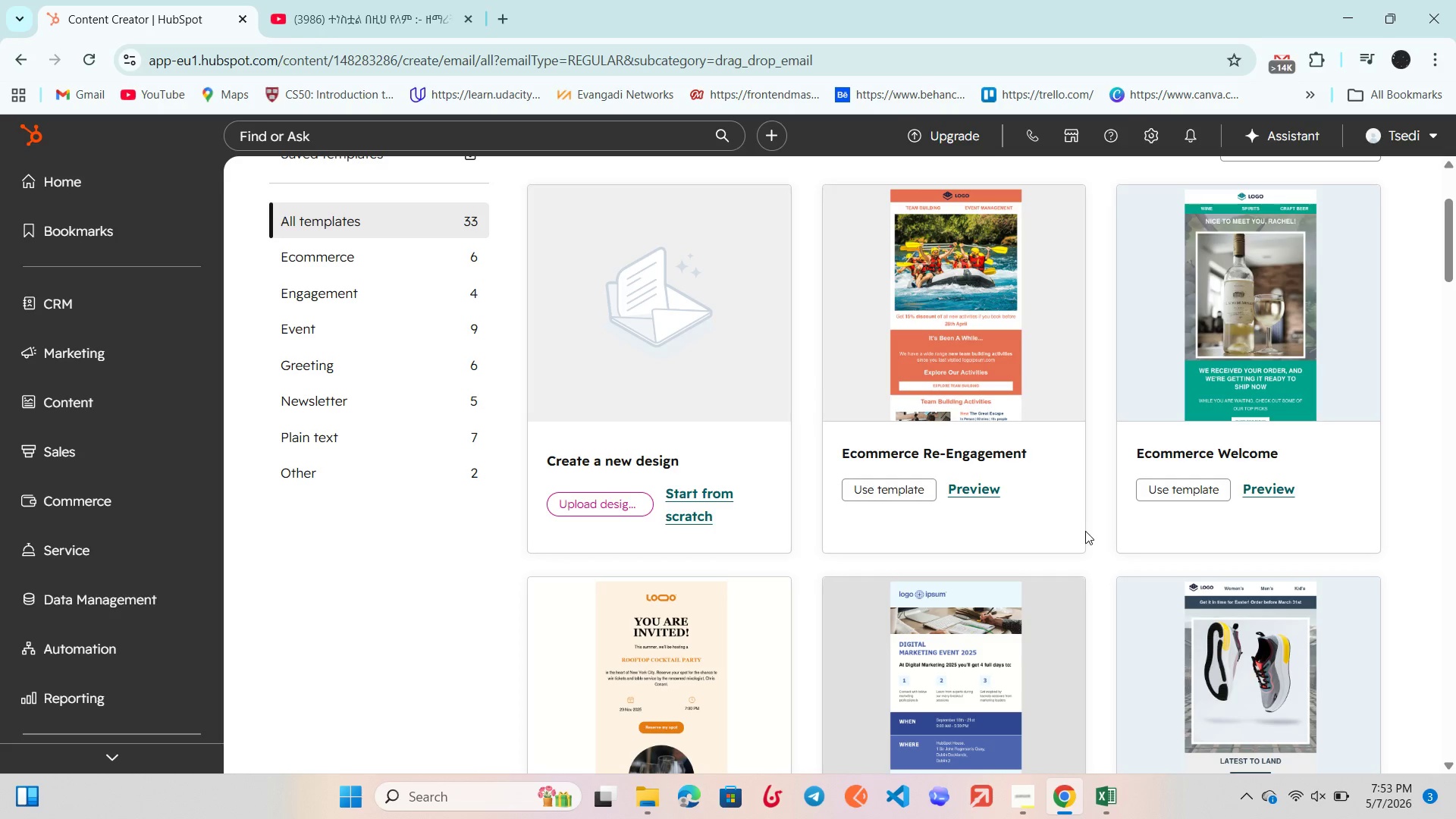 
wait(27.92)
 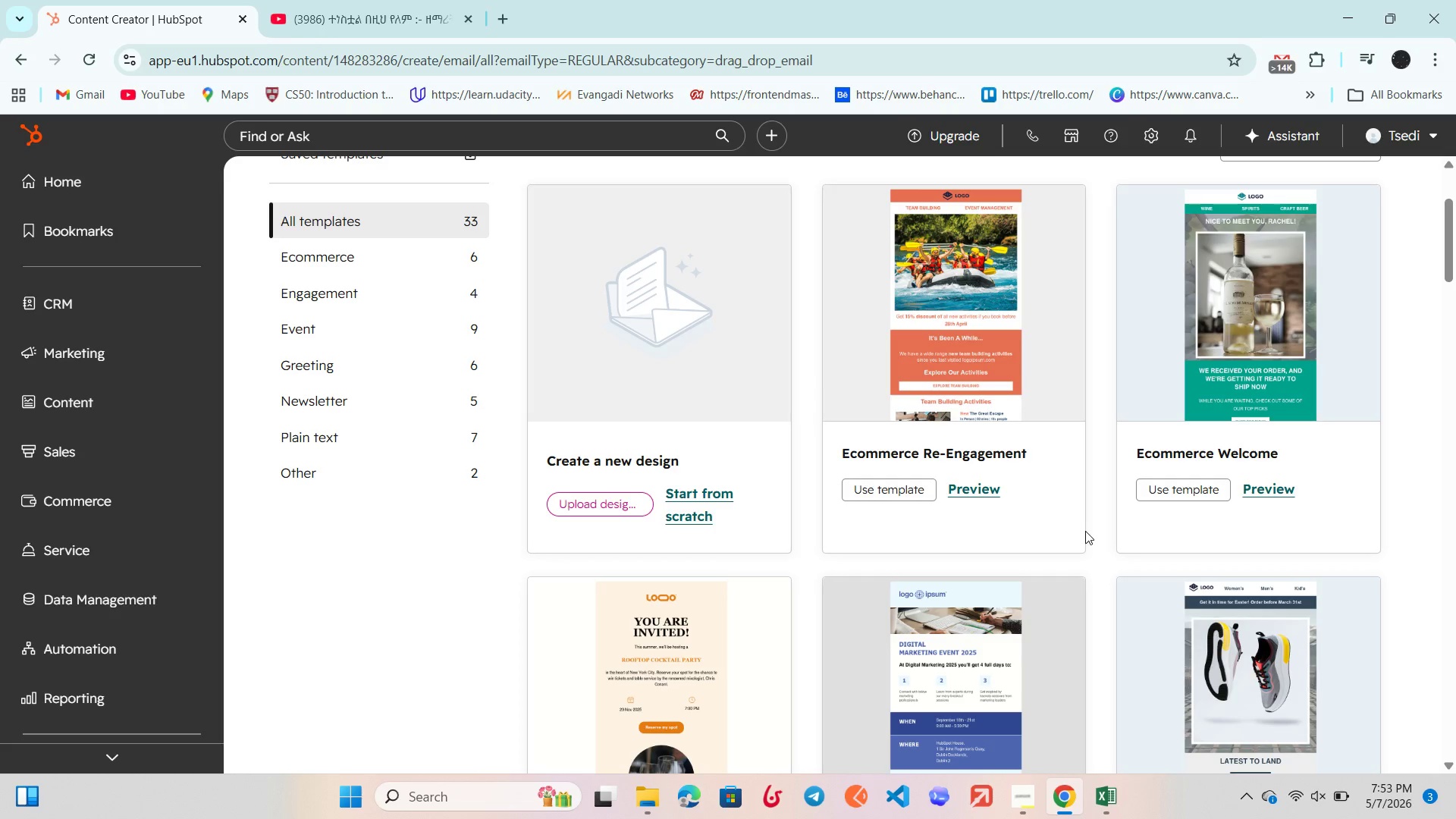 
scroll: coordinate [1087, 531], scroll_direction: up, amount: 1.0
 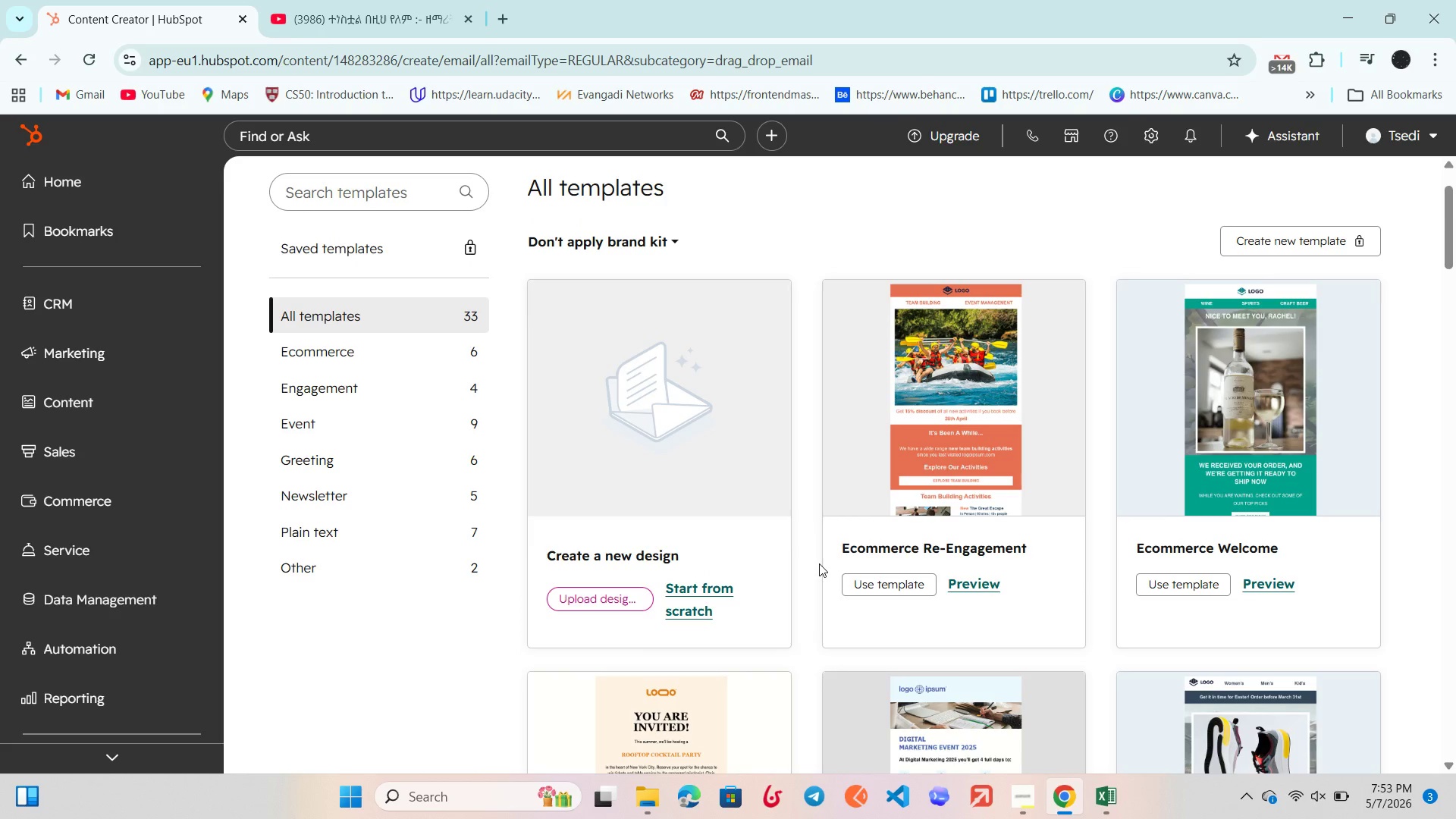 
wait(20.88)
 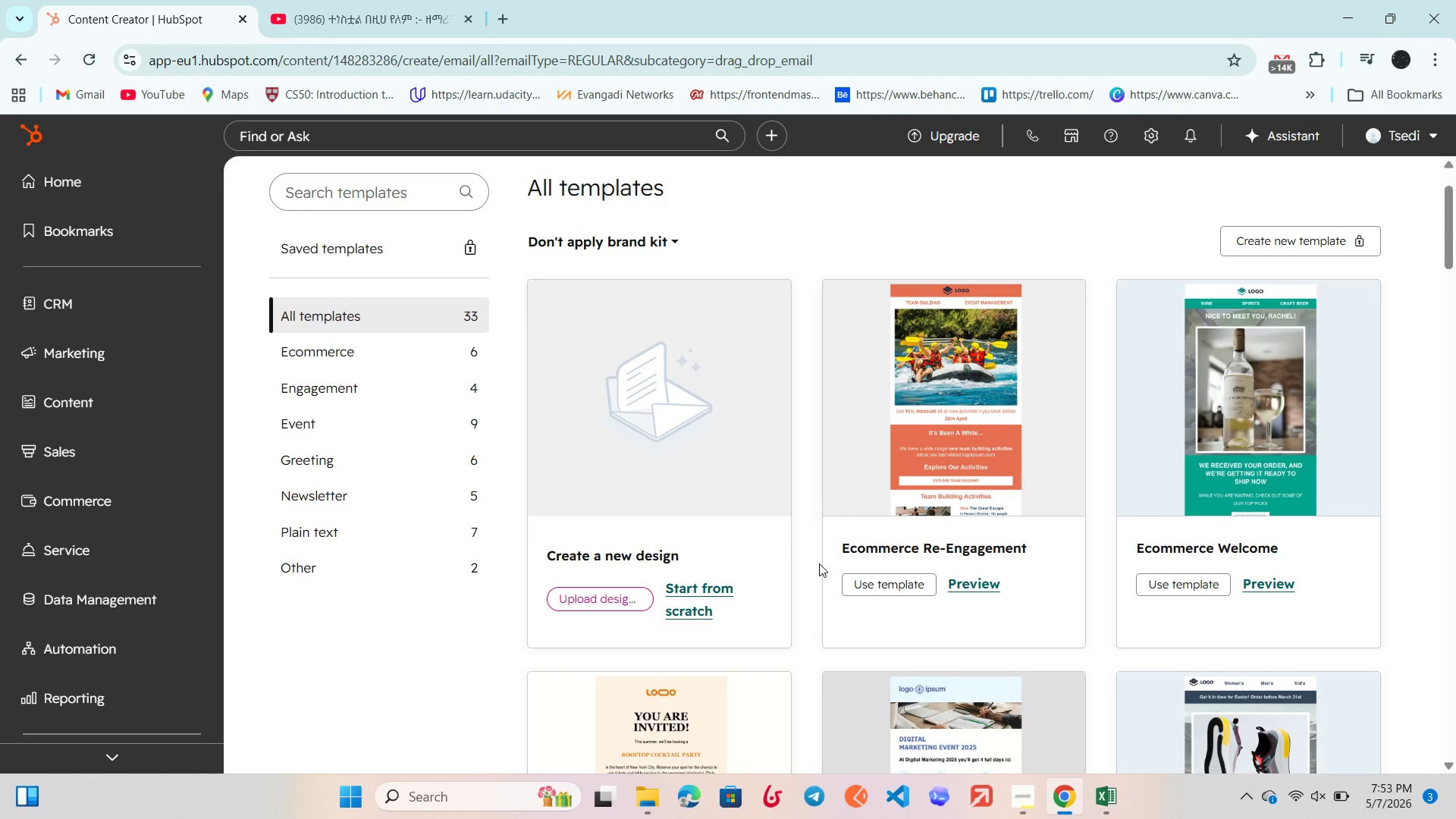 
left_click_drag(start_coordinate=[824, 549], to_coordinate=[1019, 566])
 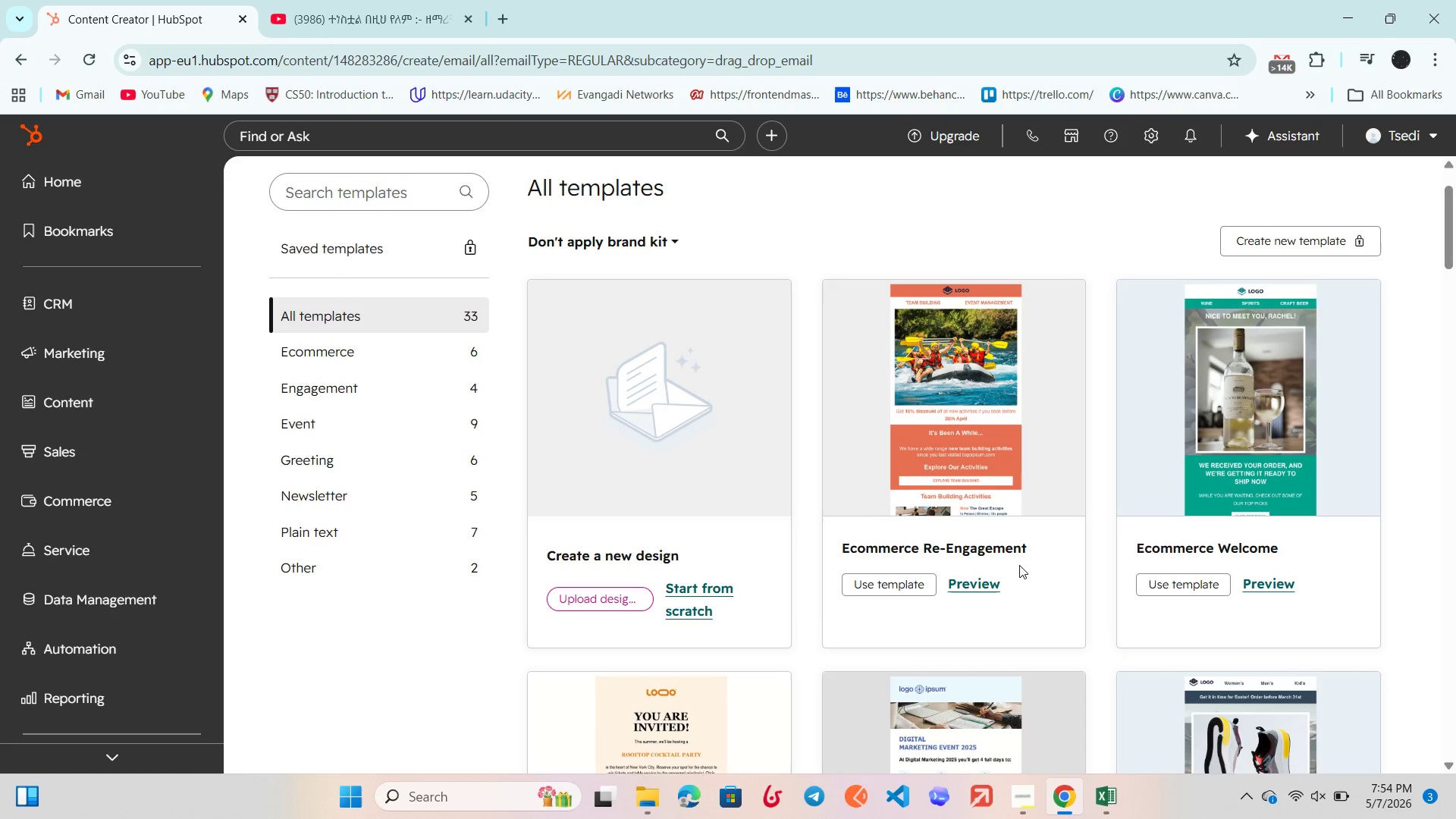 
left_click([1019, 565])
 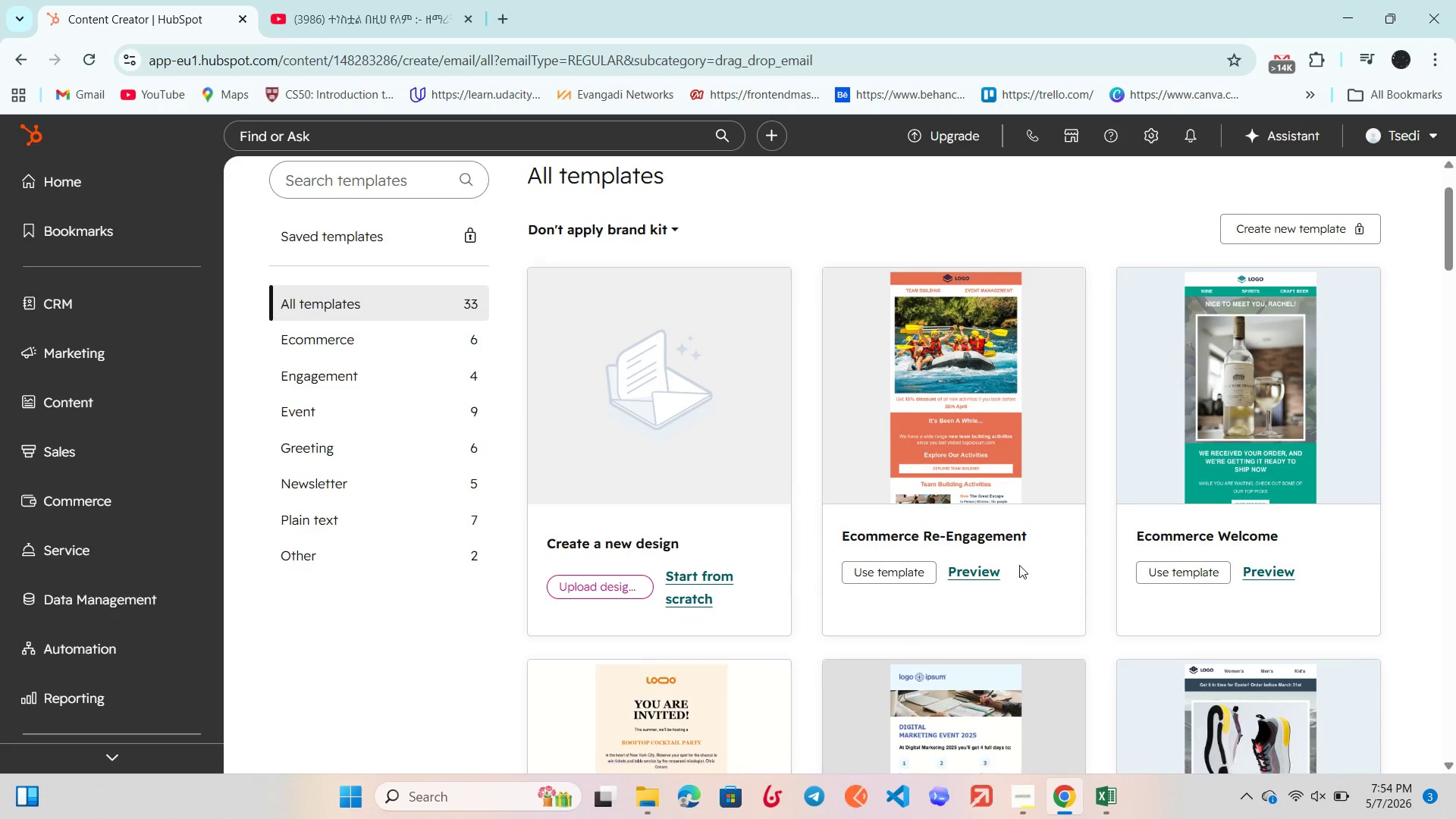 
scroll: coordinate [1019, 565], scroll_direction: none, amount: 0.0
 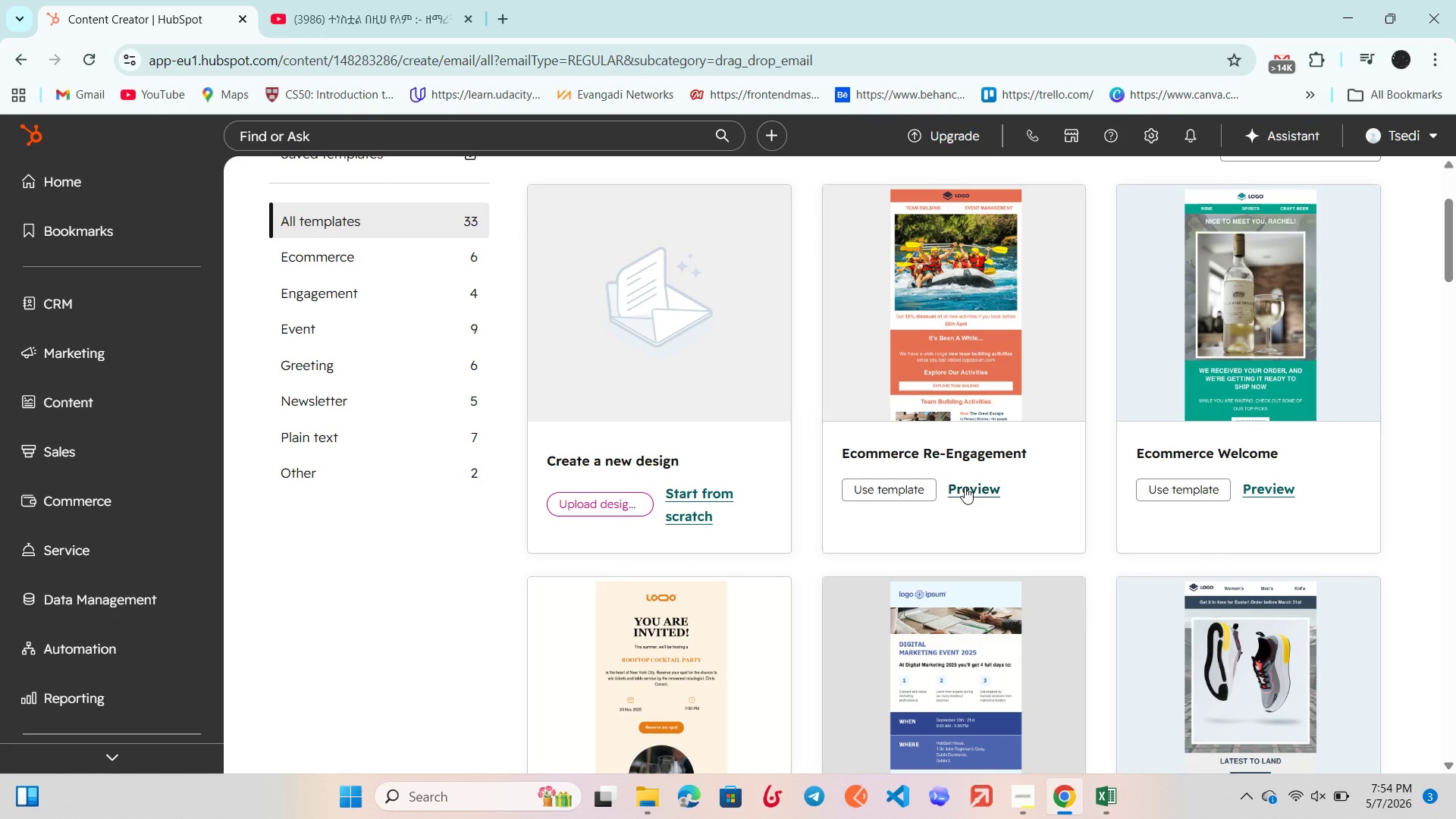 
scroll: coordinate [965, 487], scroll_direction: down, amount: 2.0
 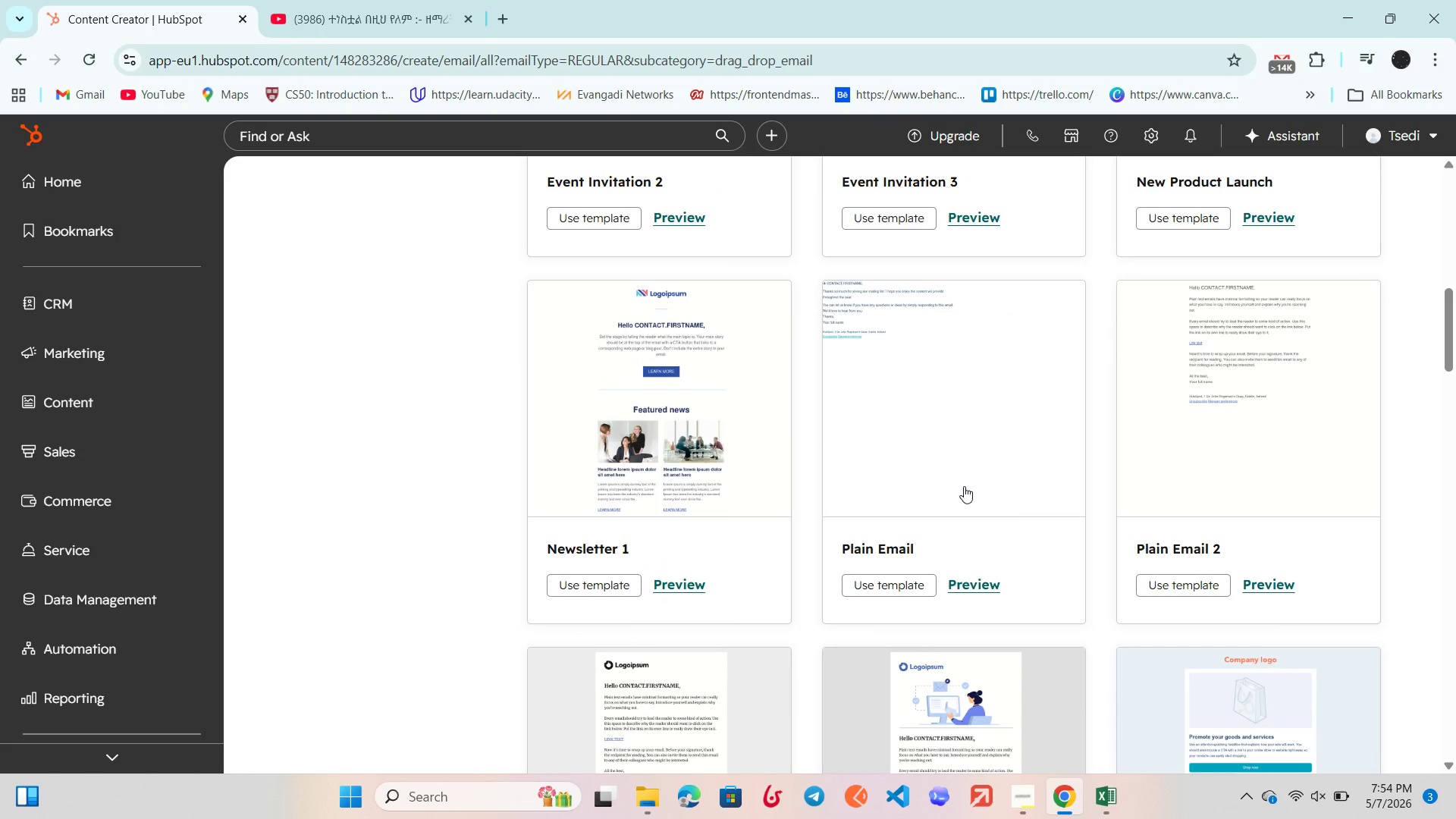 
wait(33.7)
 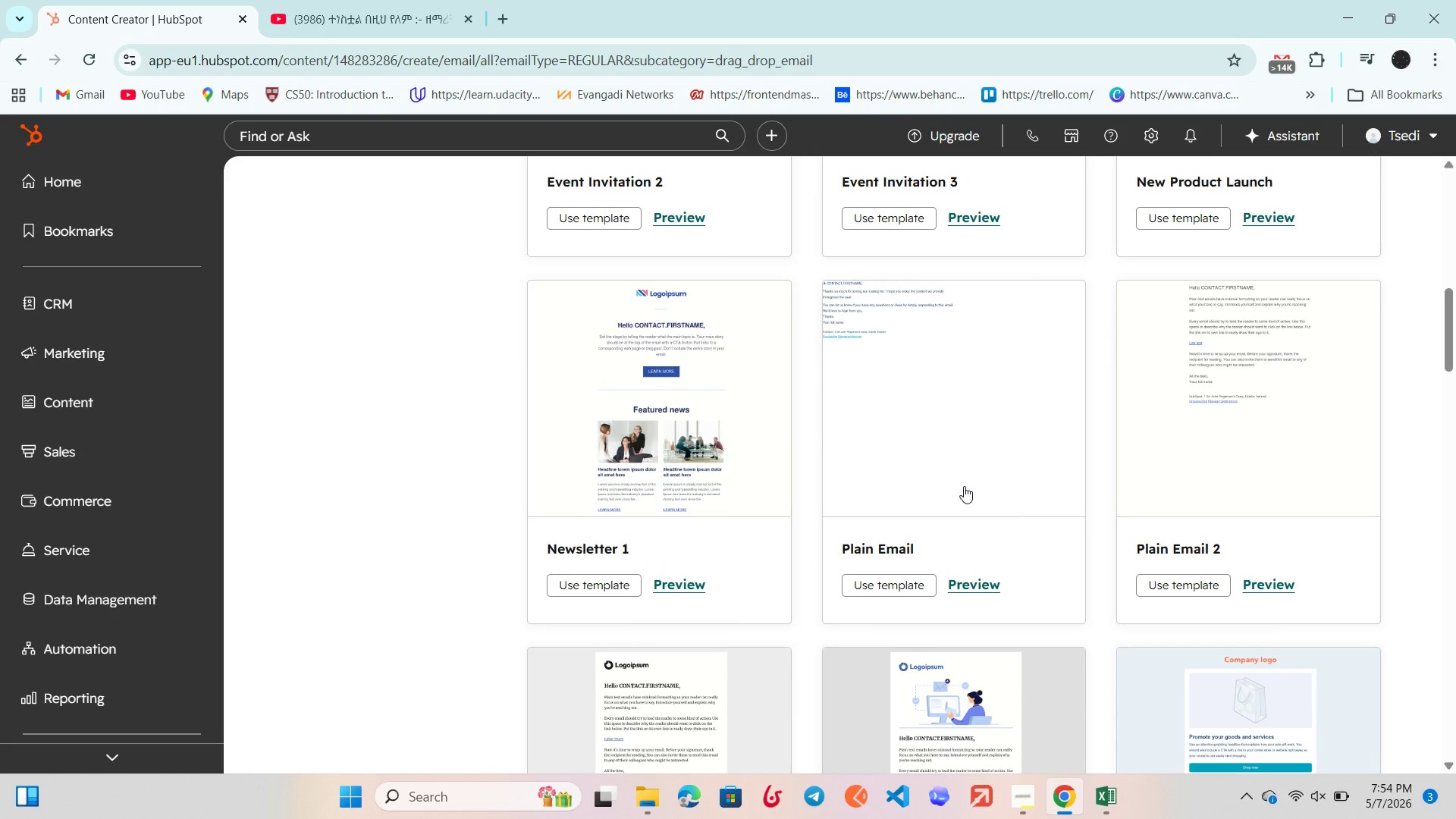 
scroll: coordinate [1047, 509], scroll_direction: none, amount: 0.0
 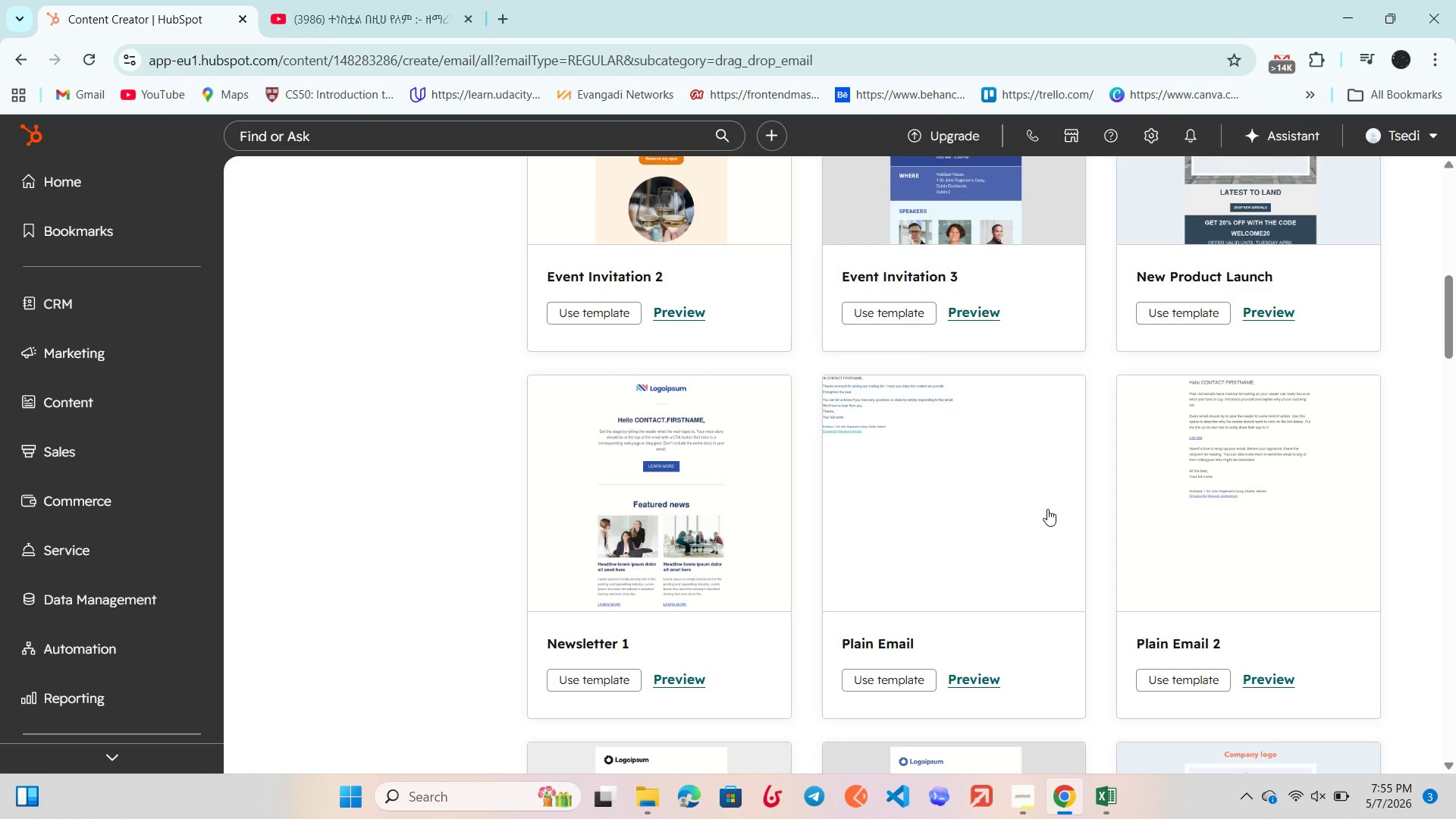 
wait(37.63)
 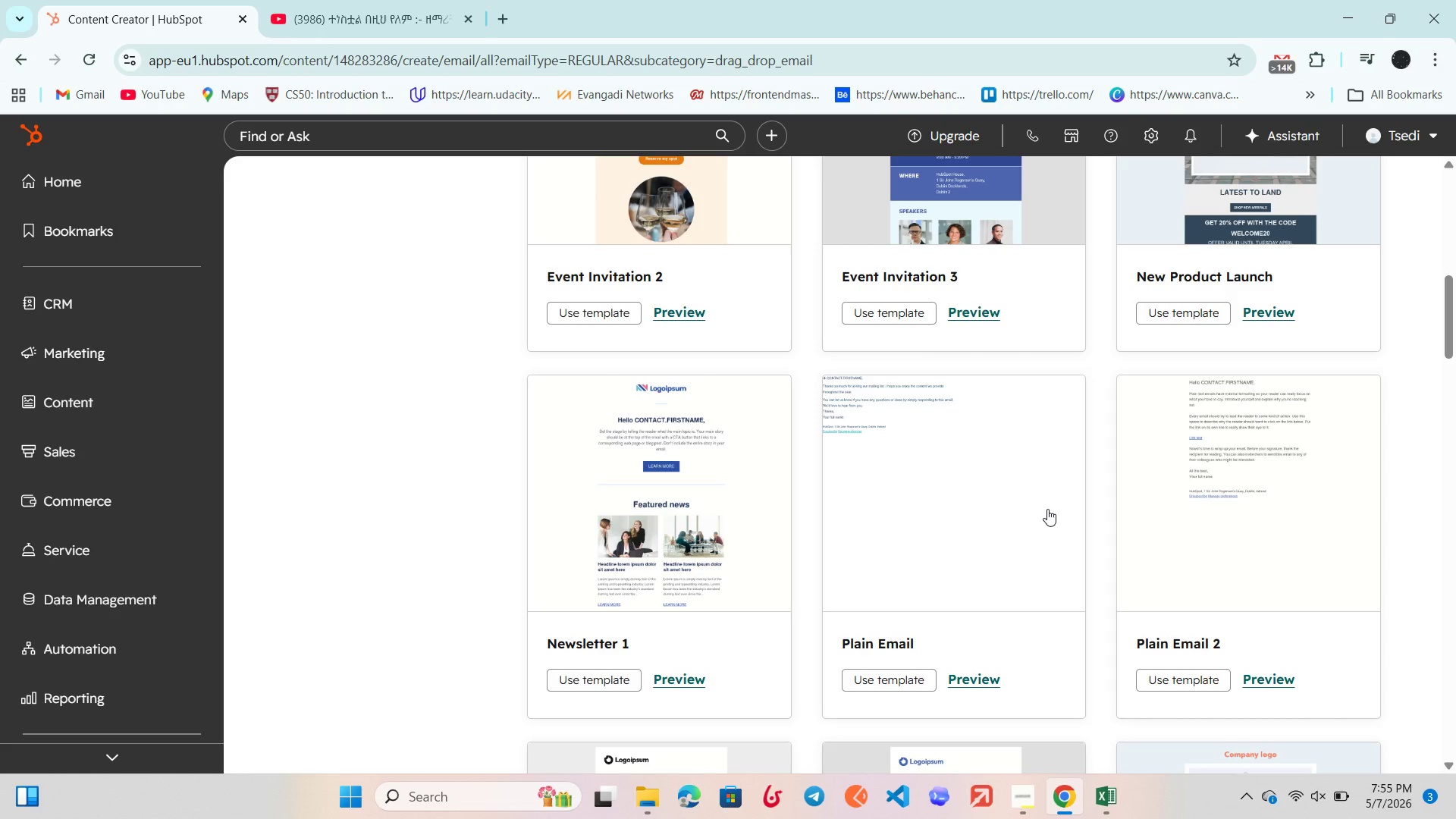 
scroll: coordinate [720, 389], scroll_direction: up, amount: 2.0
 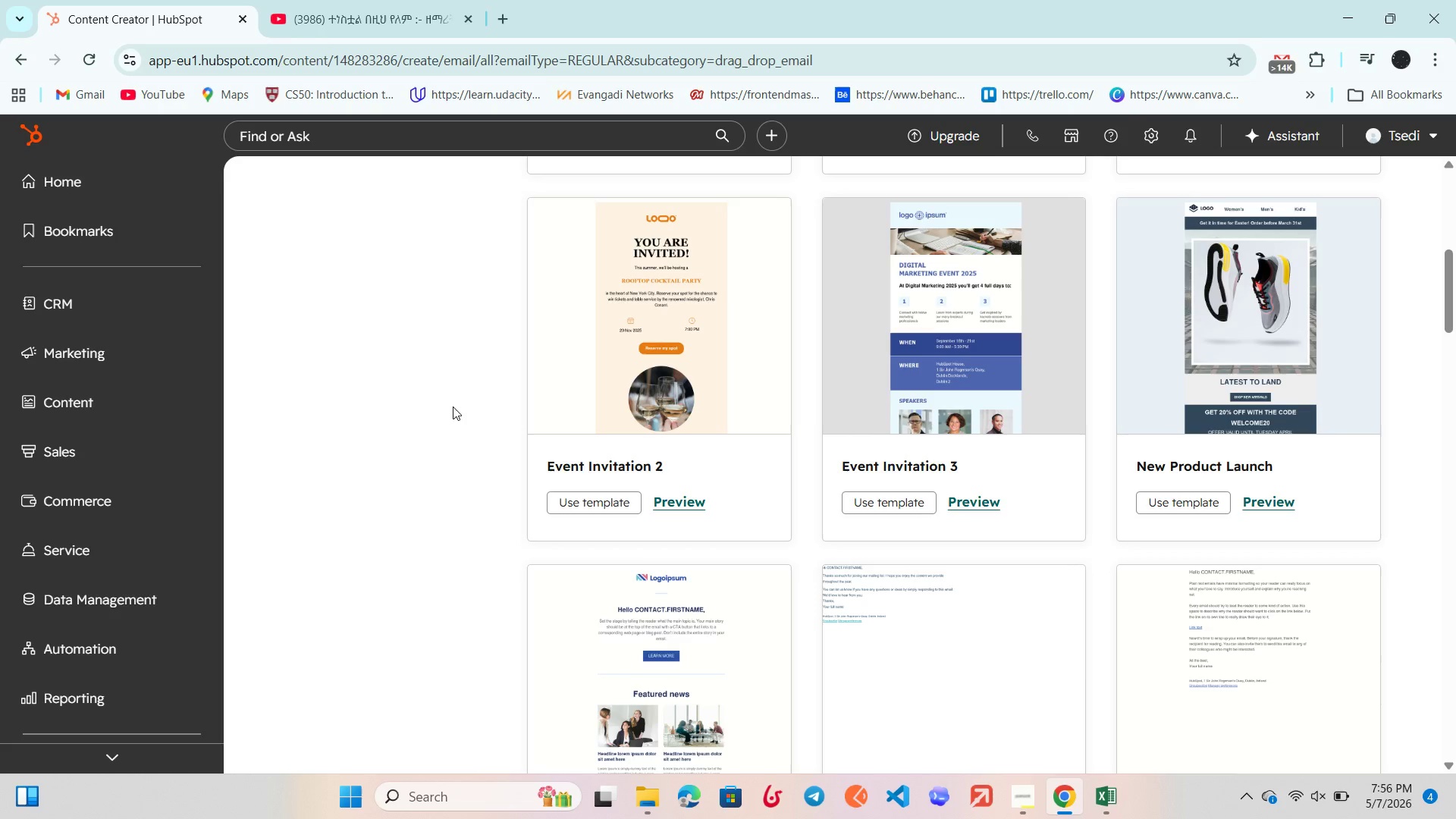 
wait(59.7)
 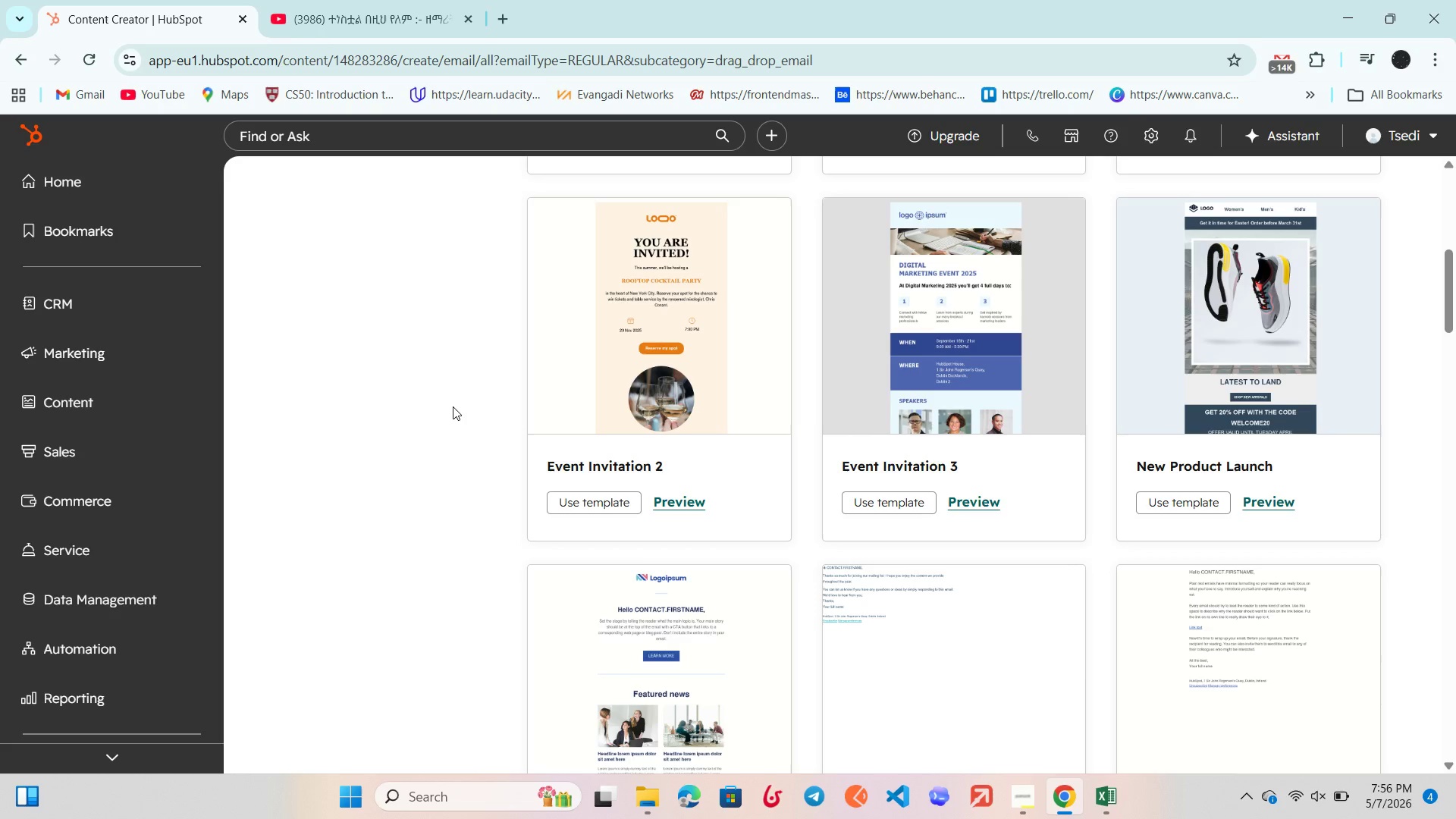 
scroll: coordinate [678, 604], scroll_direction: none, amount: 0.0
 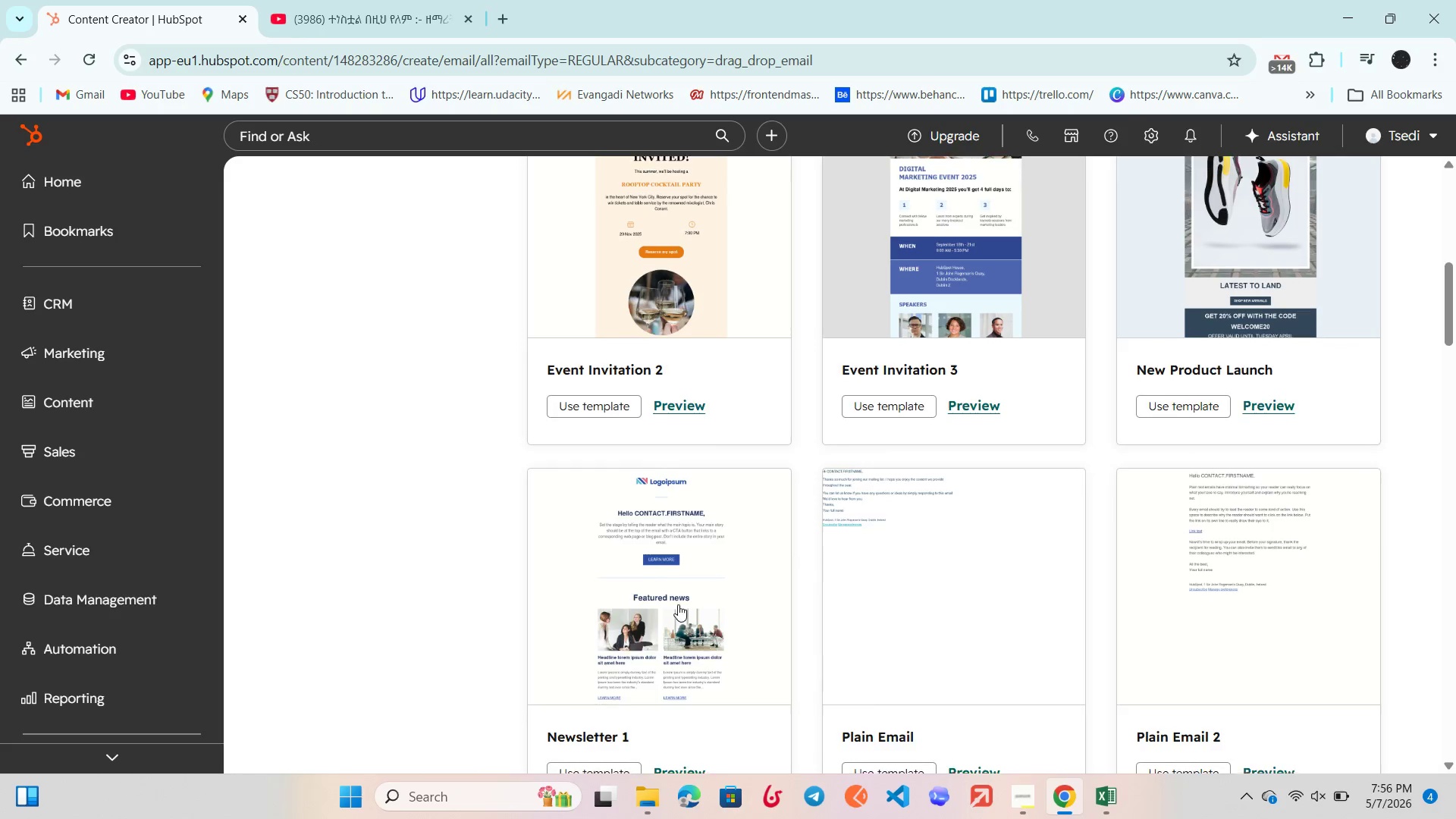 
scroll: coordinate [678, 604], scroll_direction: down, amount: 1.0
 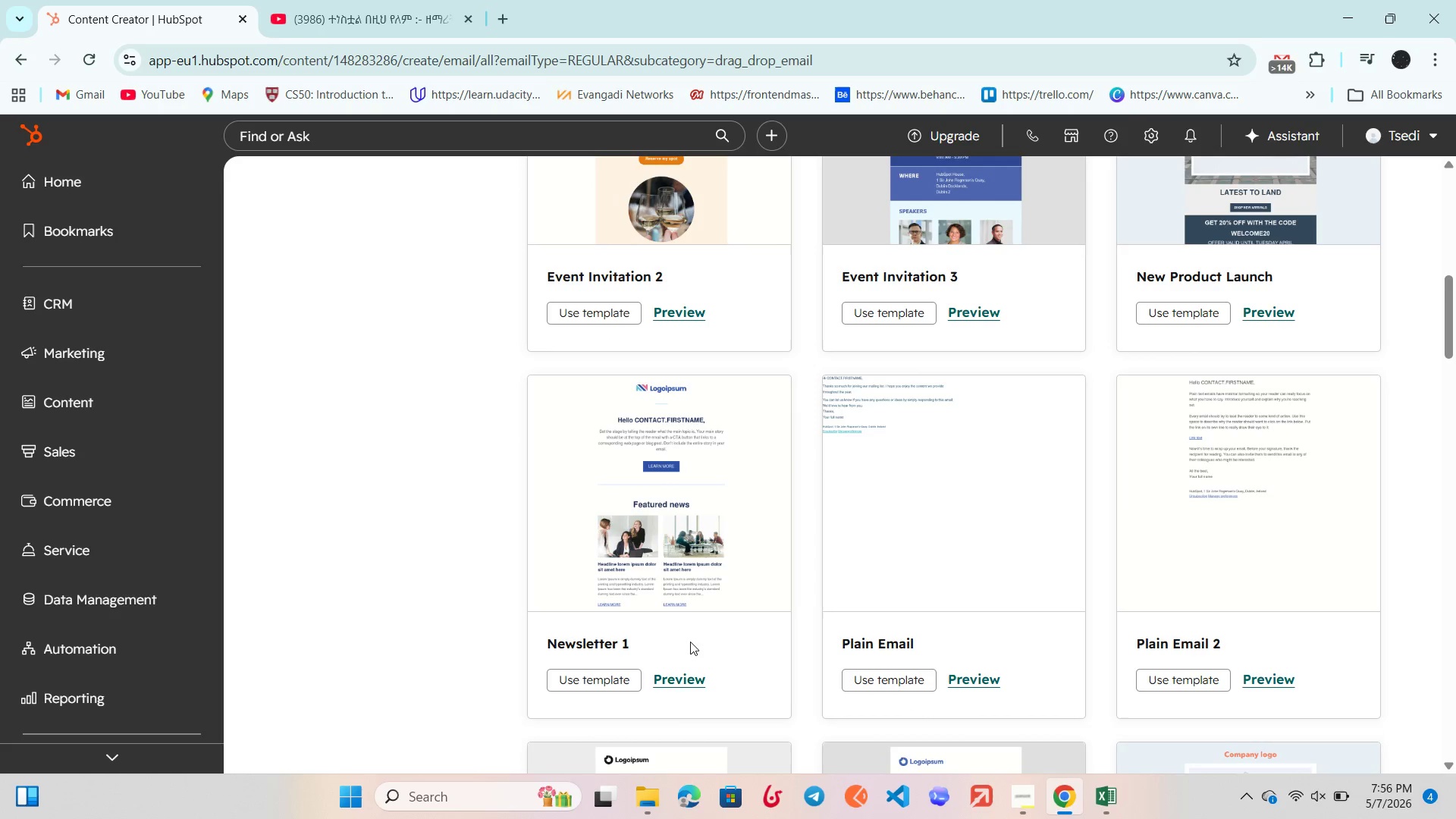 
scroll: coordinate [692, 633], scroll_direction: none, amount: 0.0
 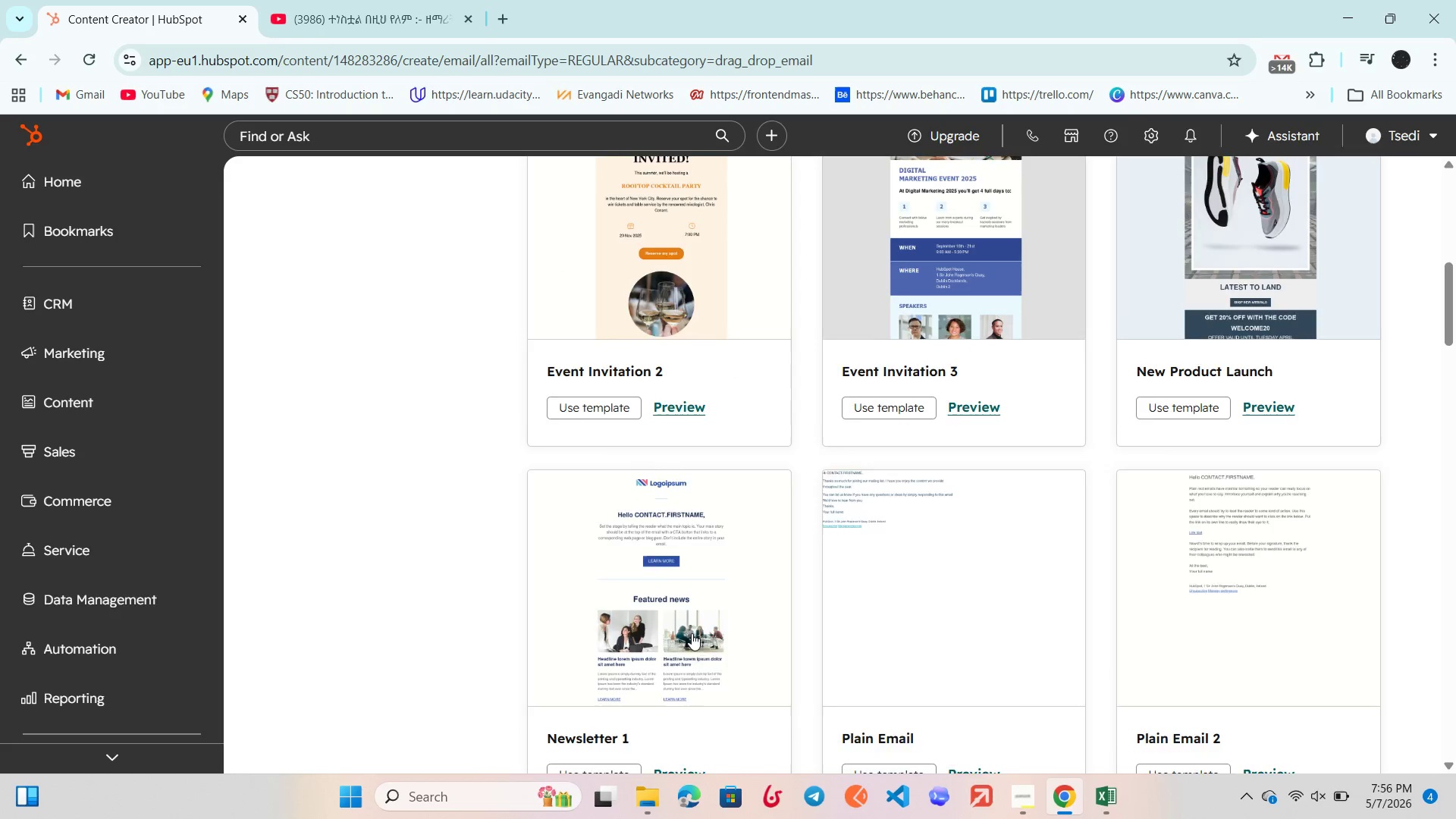 
scroll: coordinate [692, 633], scroll_direction: up, amount: 2.0
 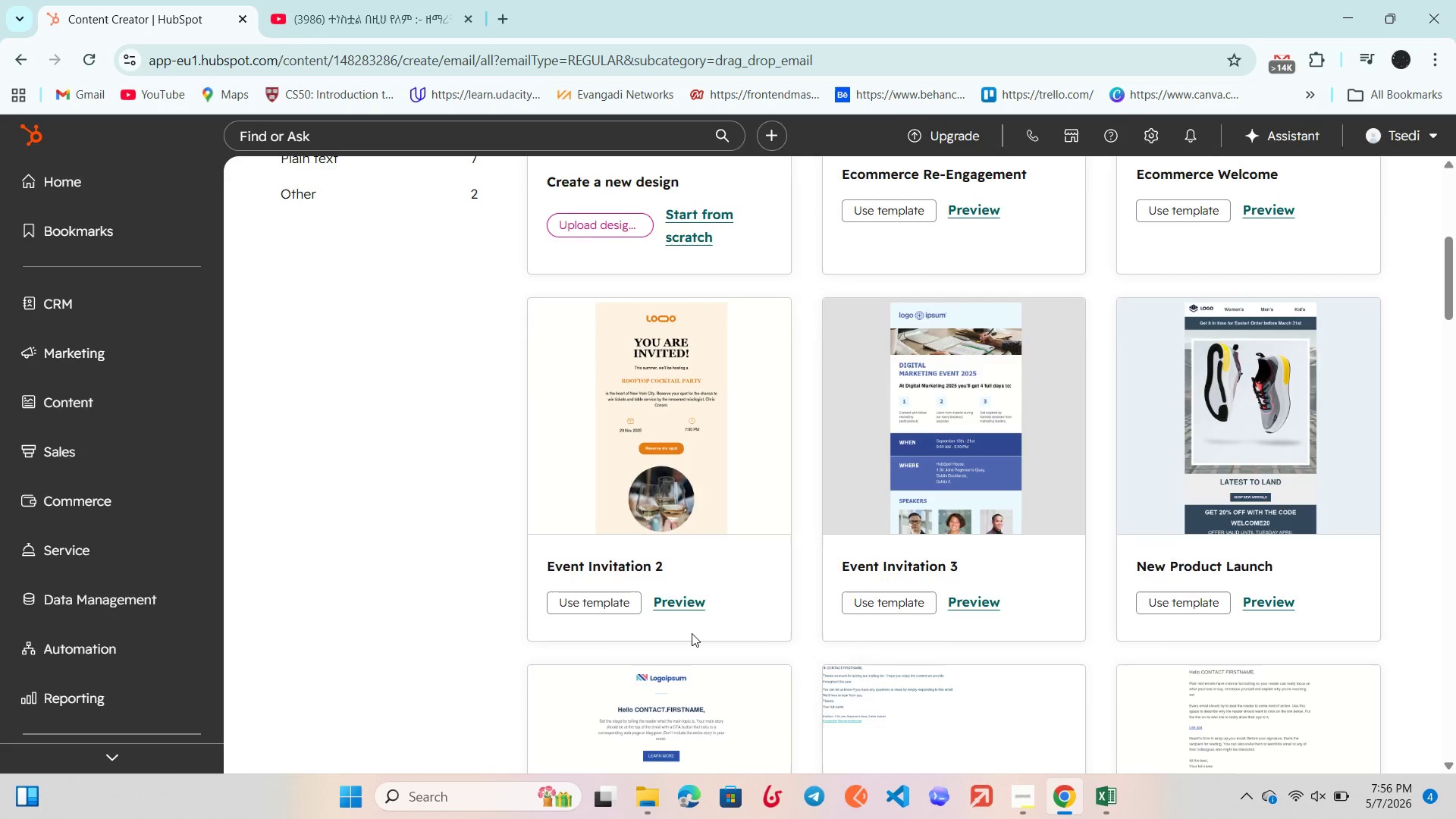 
scroll: coordinate [692, 633], scroll_direction: down, amount: 5.0
 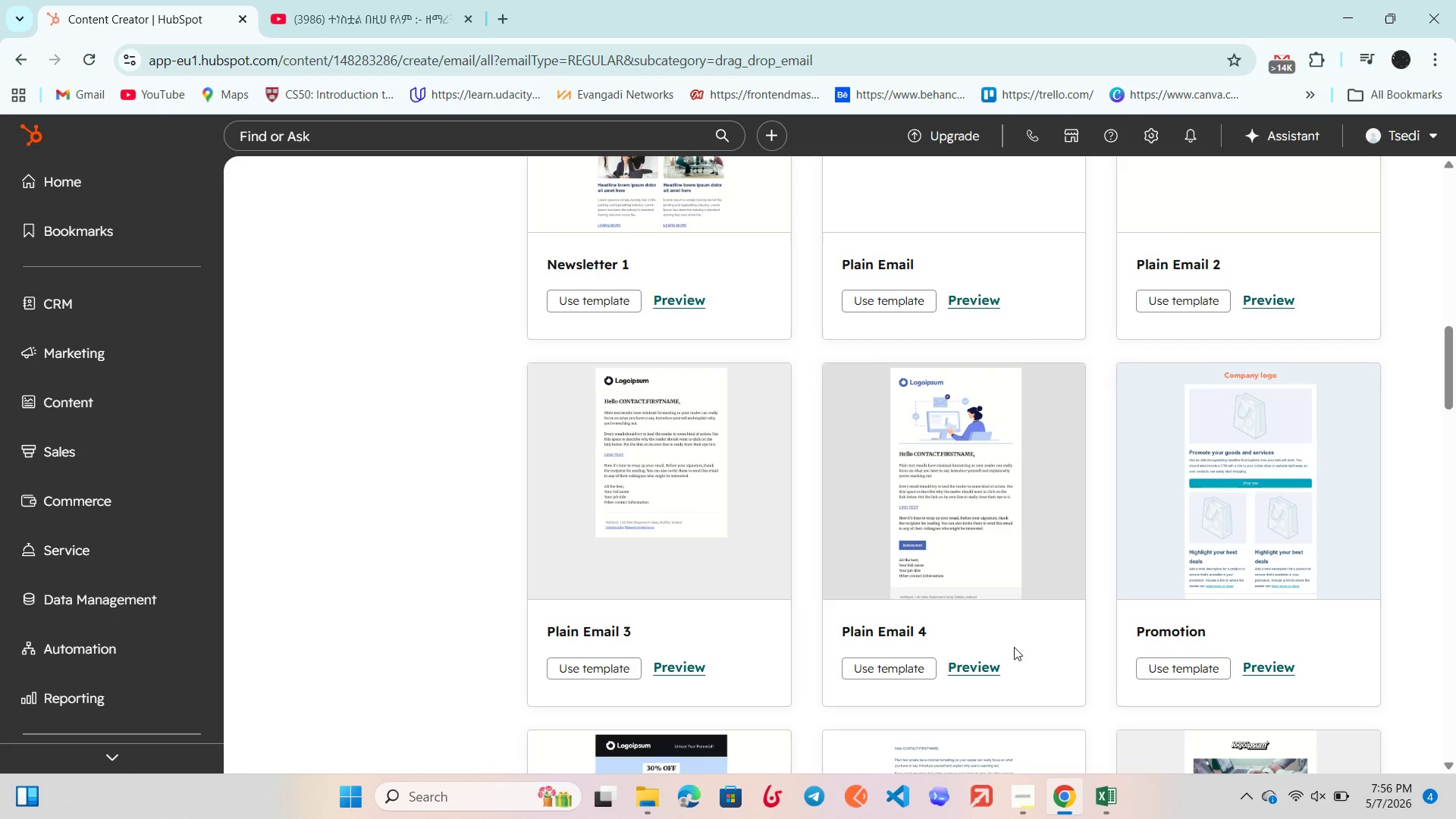 
left_click([864, 667])
 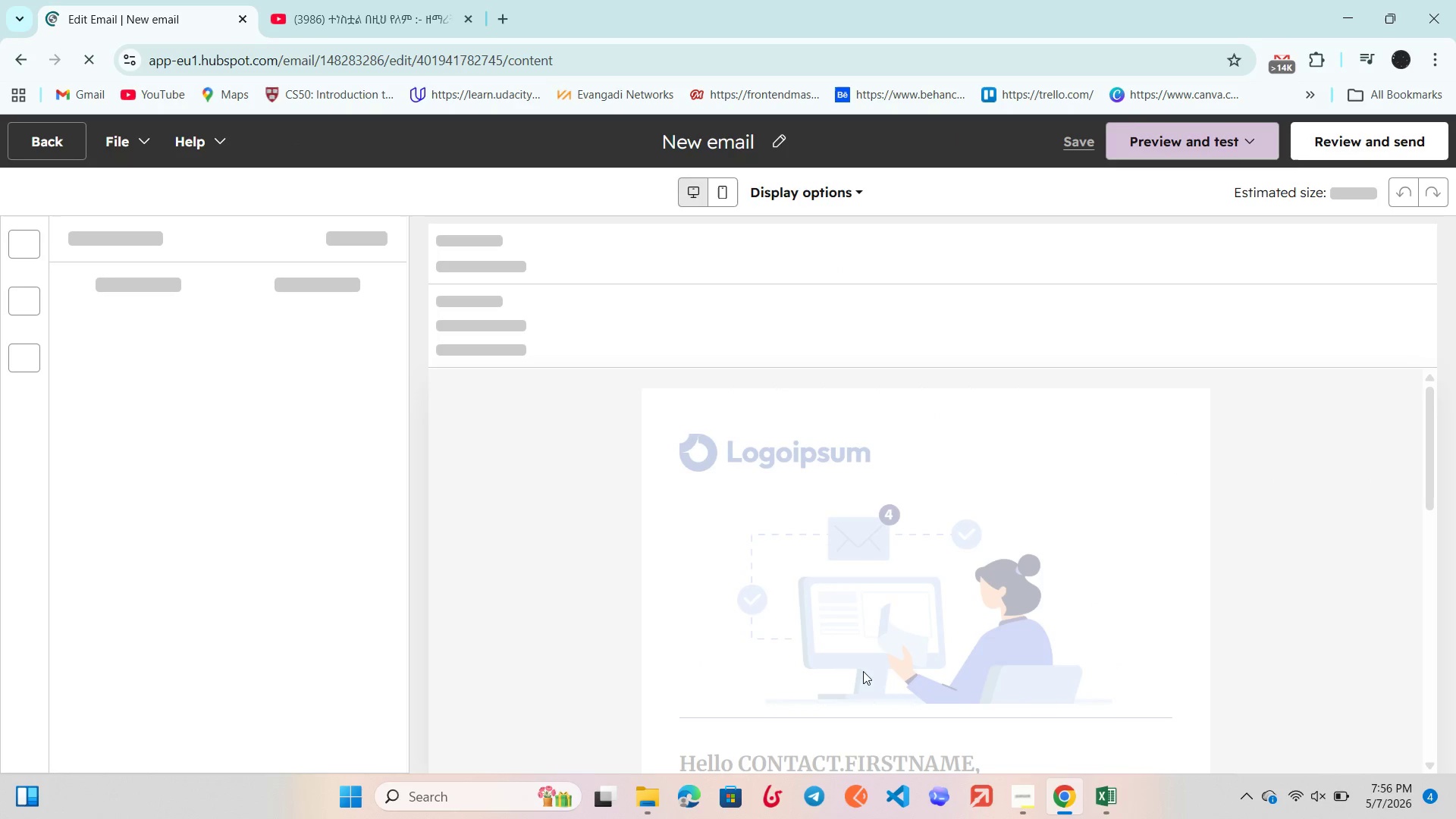 
wait(9.0)
 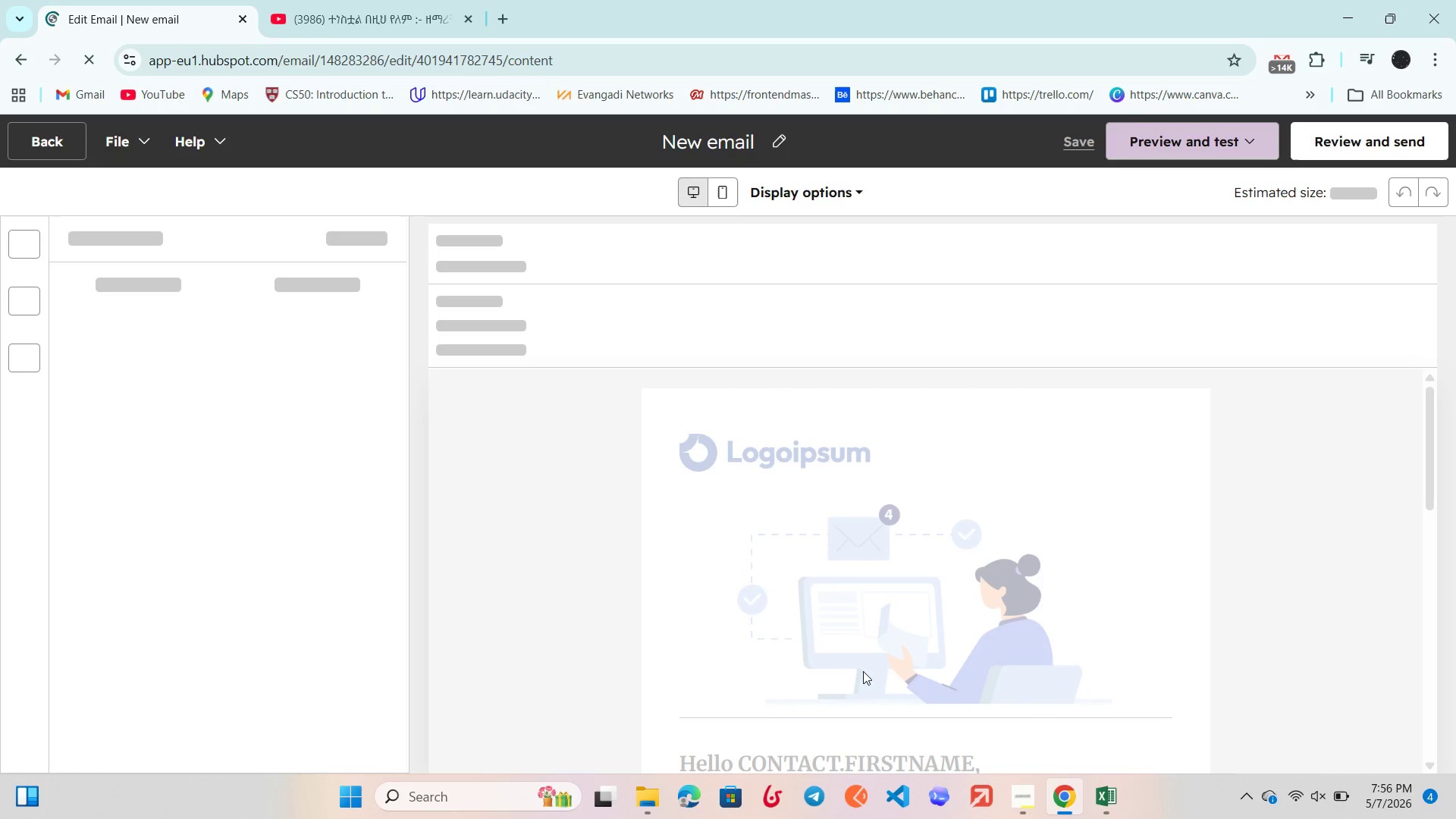 
scroll: coordinate [866, 664], scroll_direction: down, amount: 4.0
 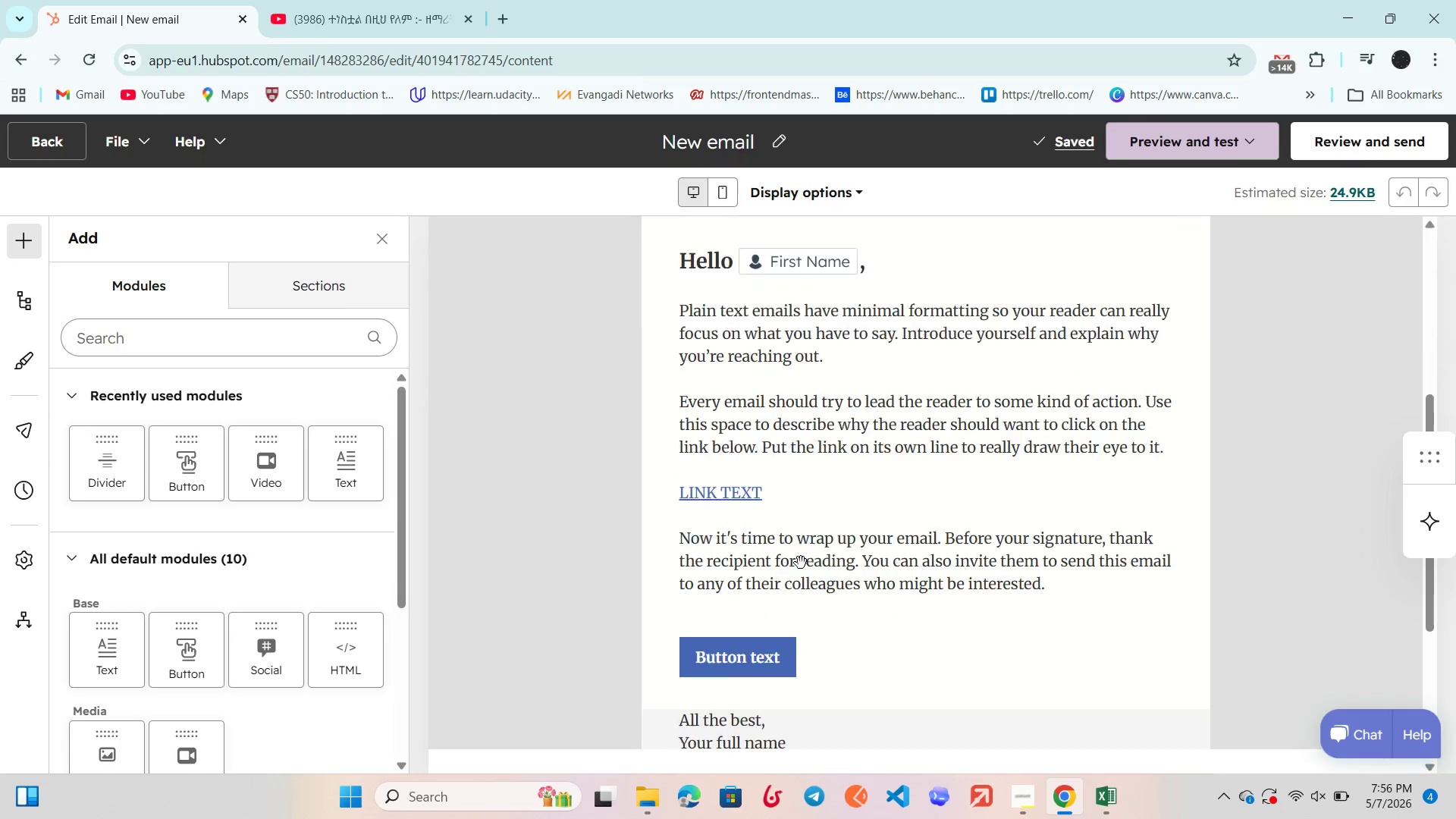 
scroll: coordinate [795, 554], scroll_direction: up, amount: 1.0
 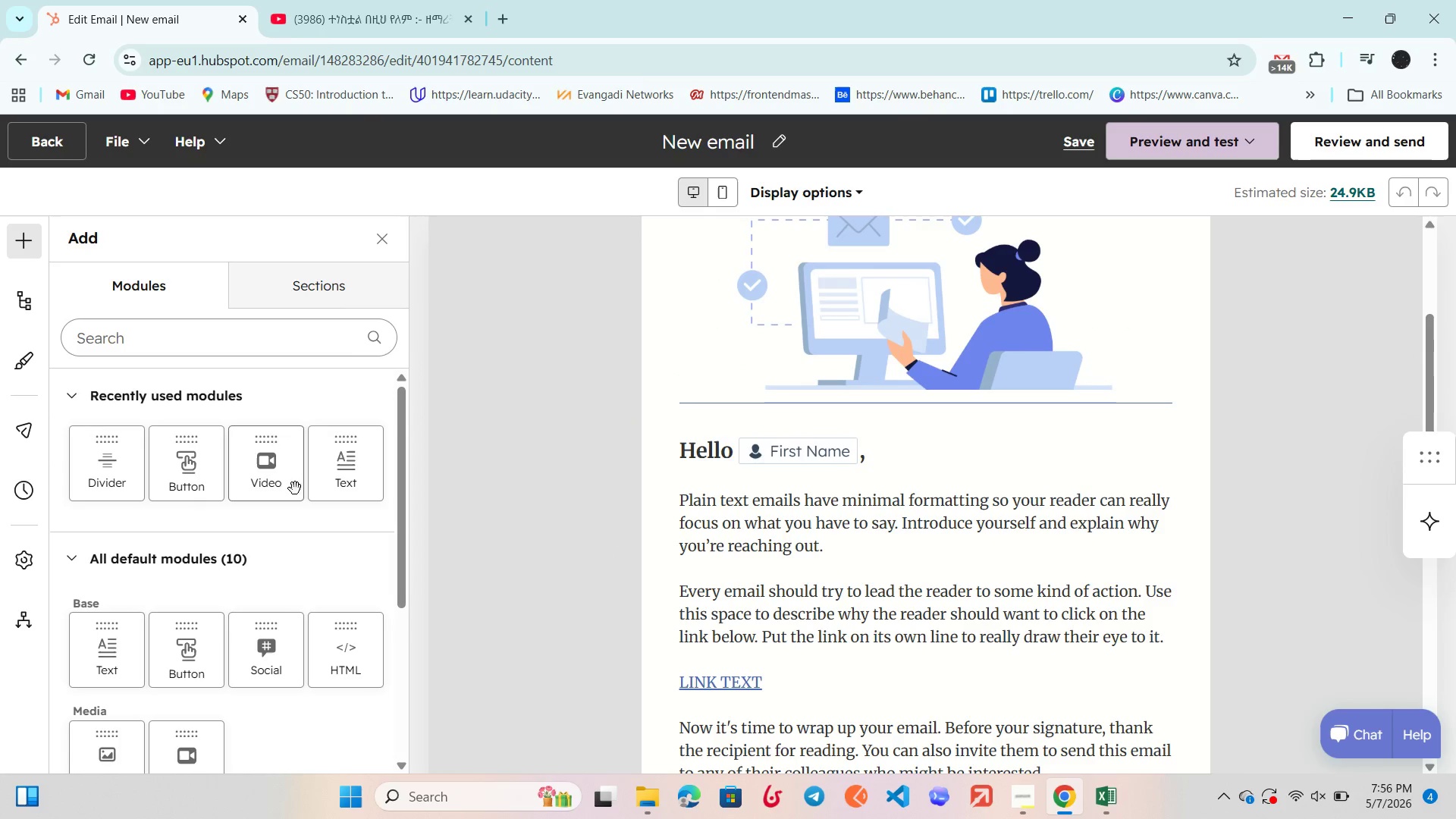 
left_click_drag(start_coordinate=[334, 480], to_coordinate=[735, 473])
 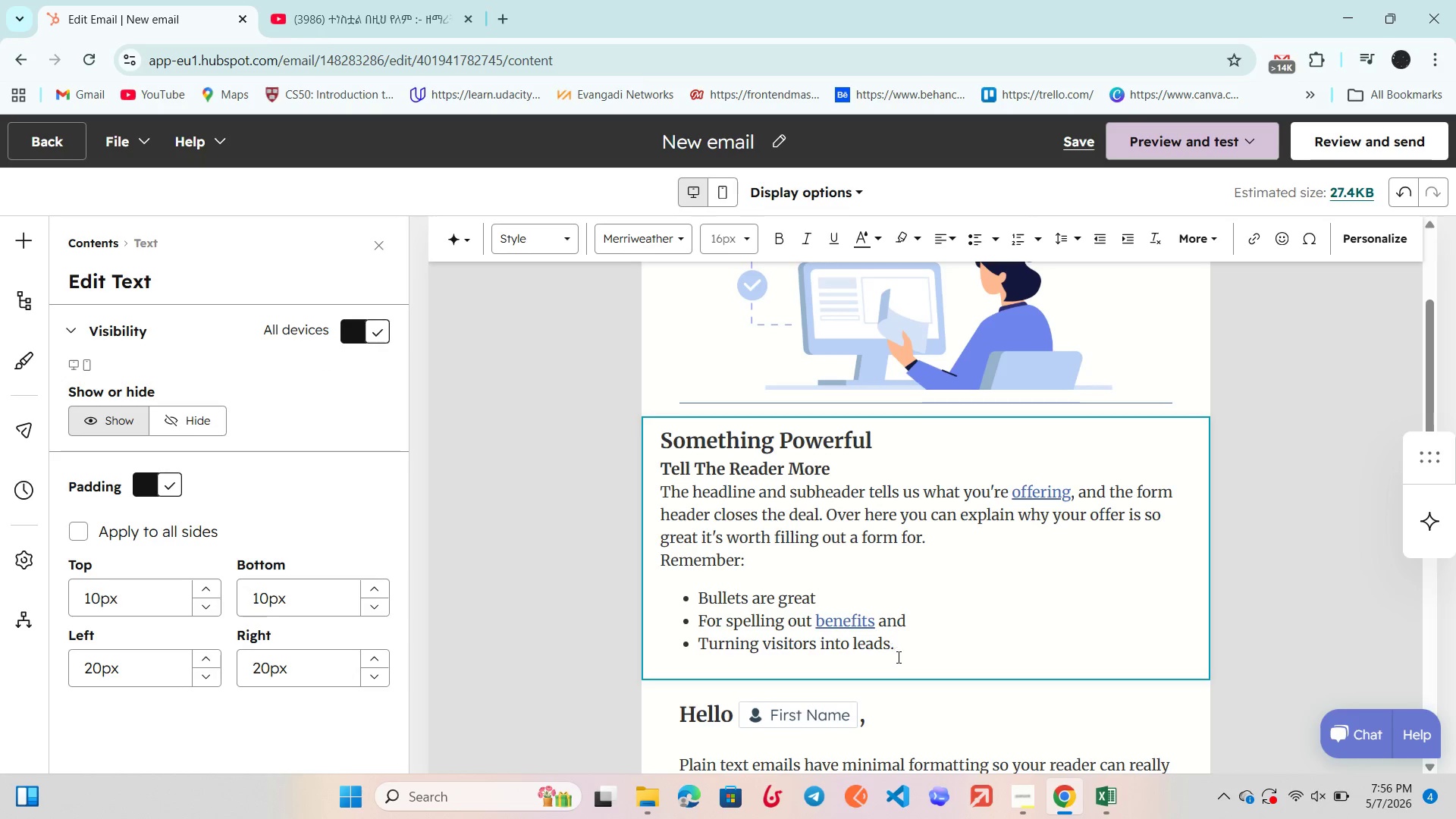 
left_click_drag(start_coordinate=[899, 649], to_coordinate=[639, 494])
 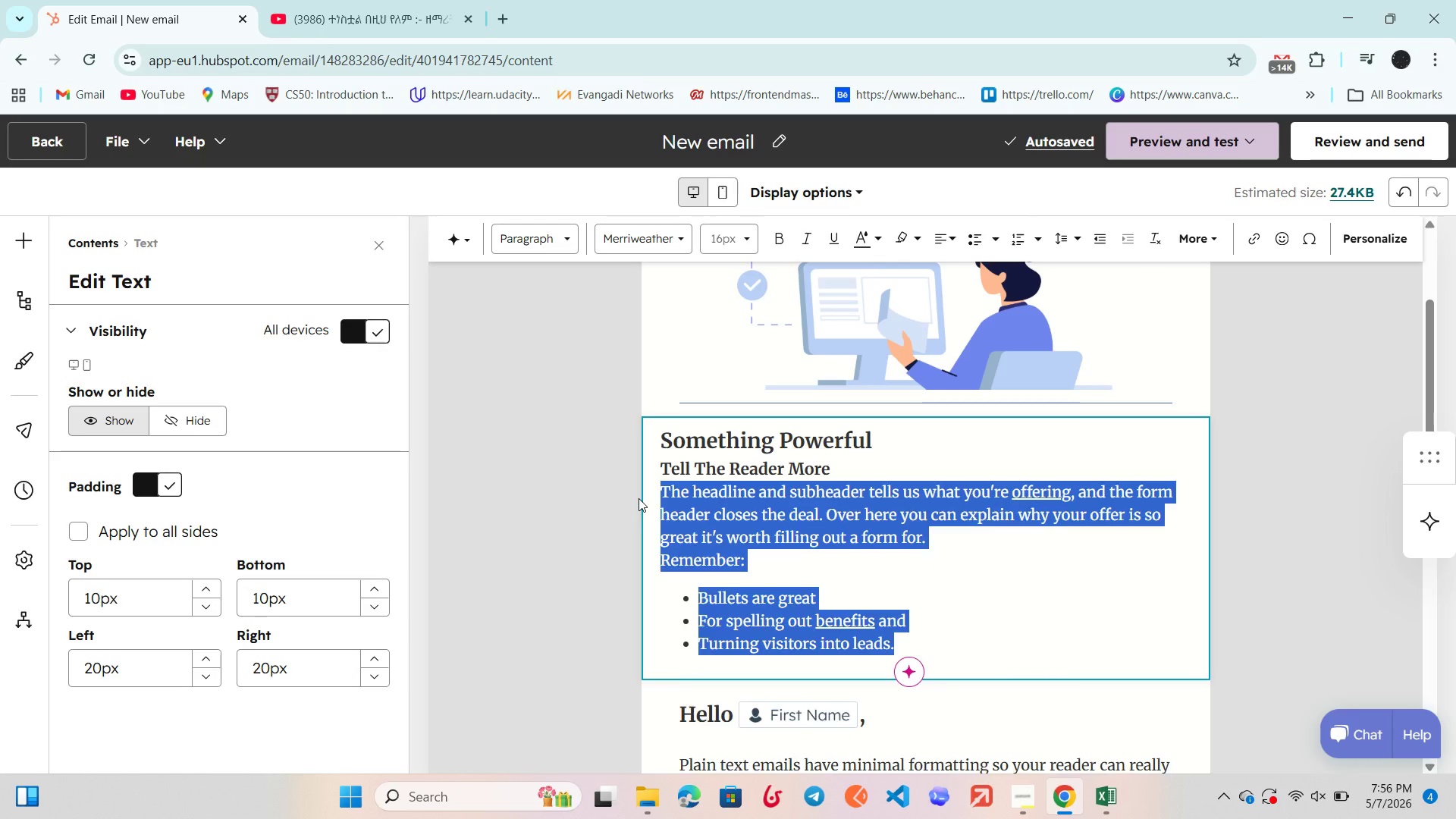 
key(Backspace)
 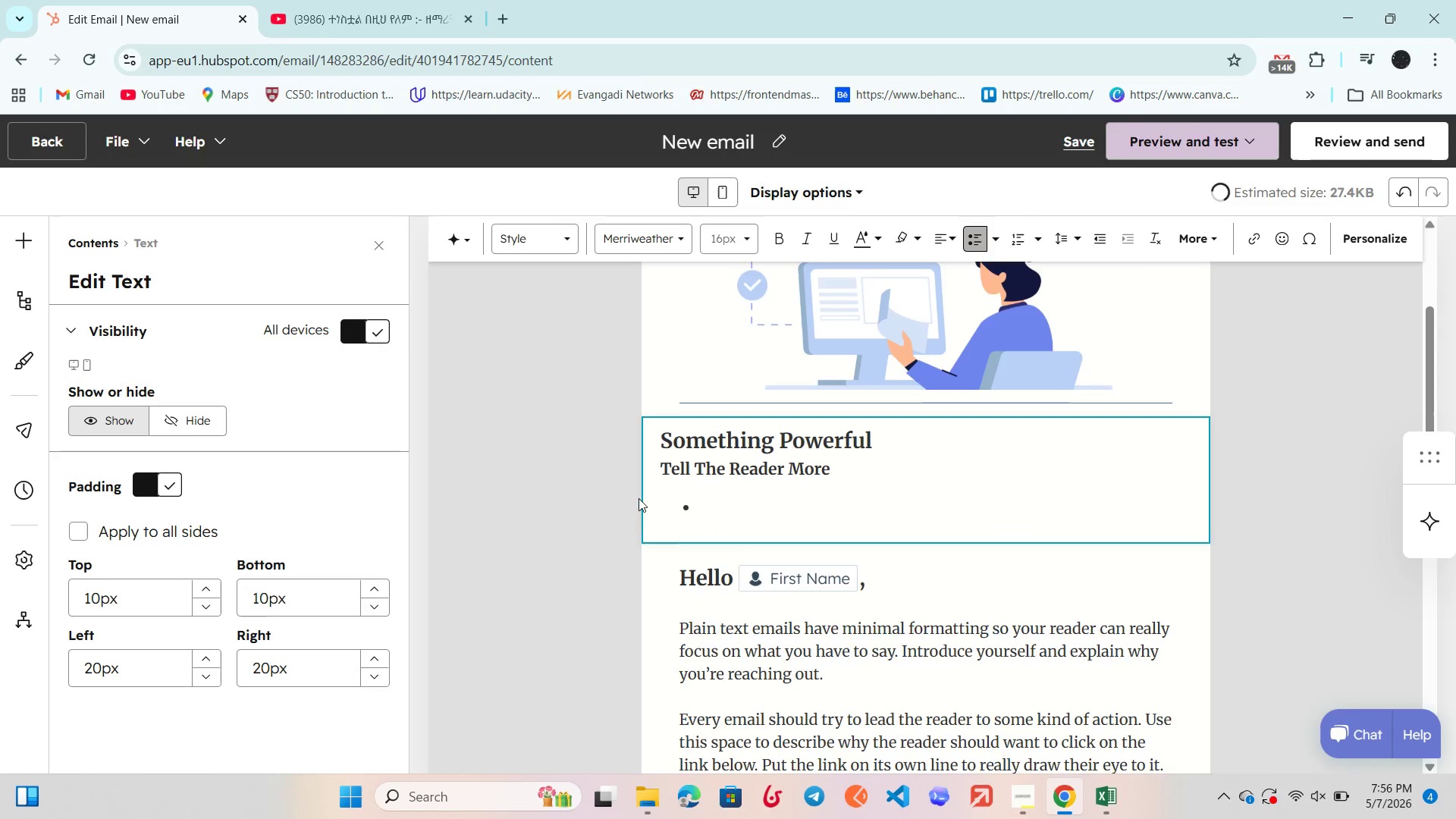 
key(Backspace)
 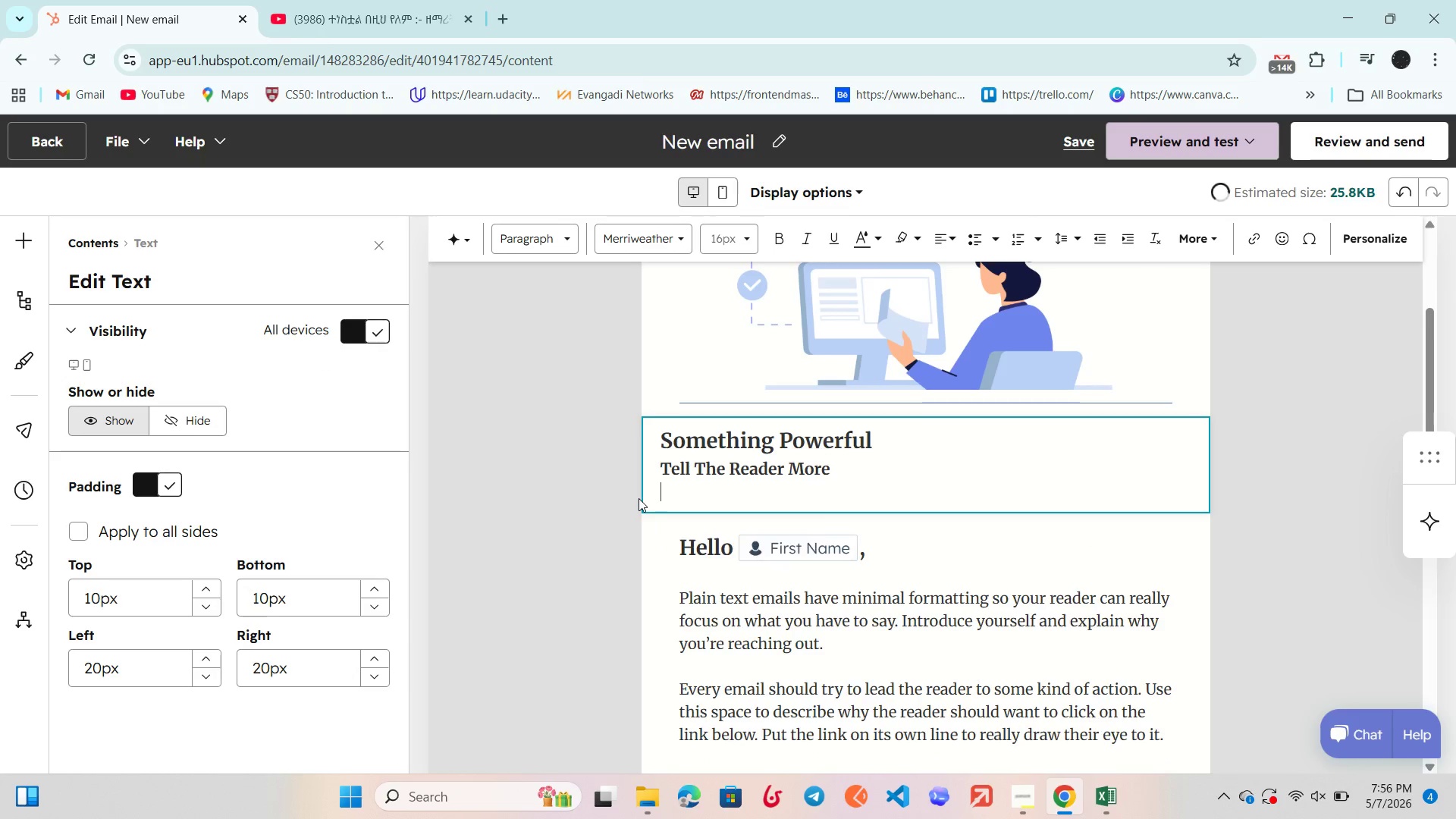 
key(Backspace)
 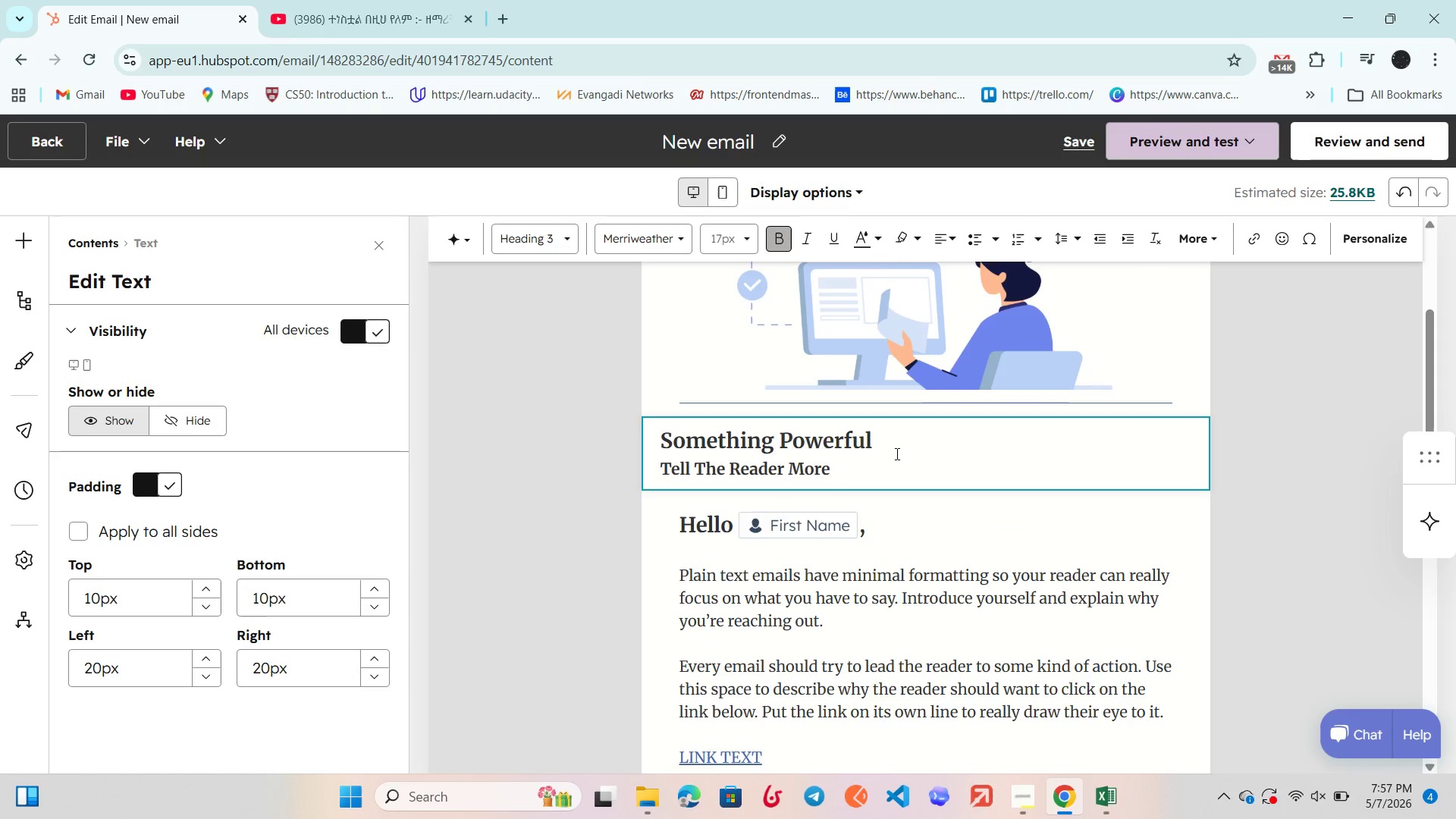 
left_click_drag(start_coordinate=[892, 460], to_coordinate=[644, 446])
 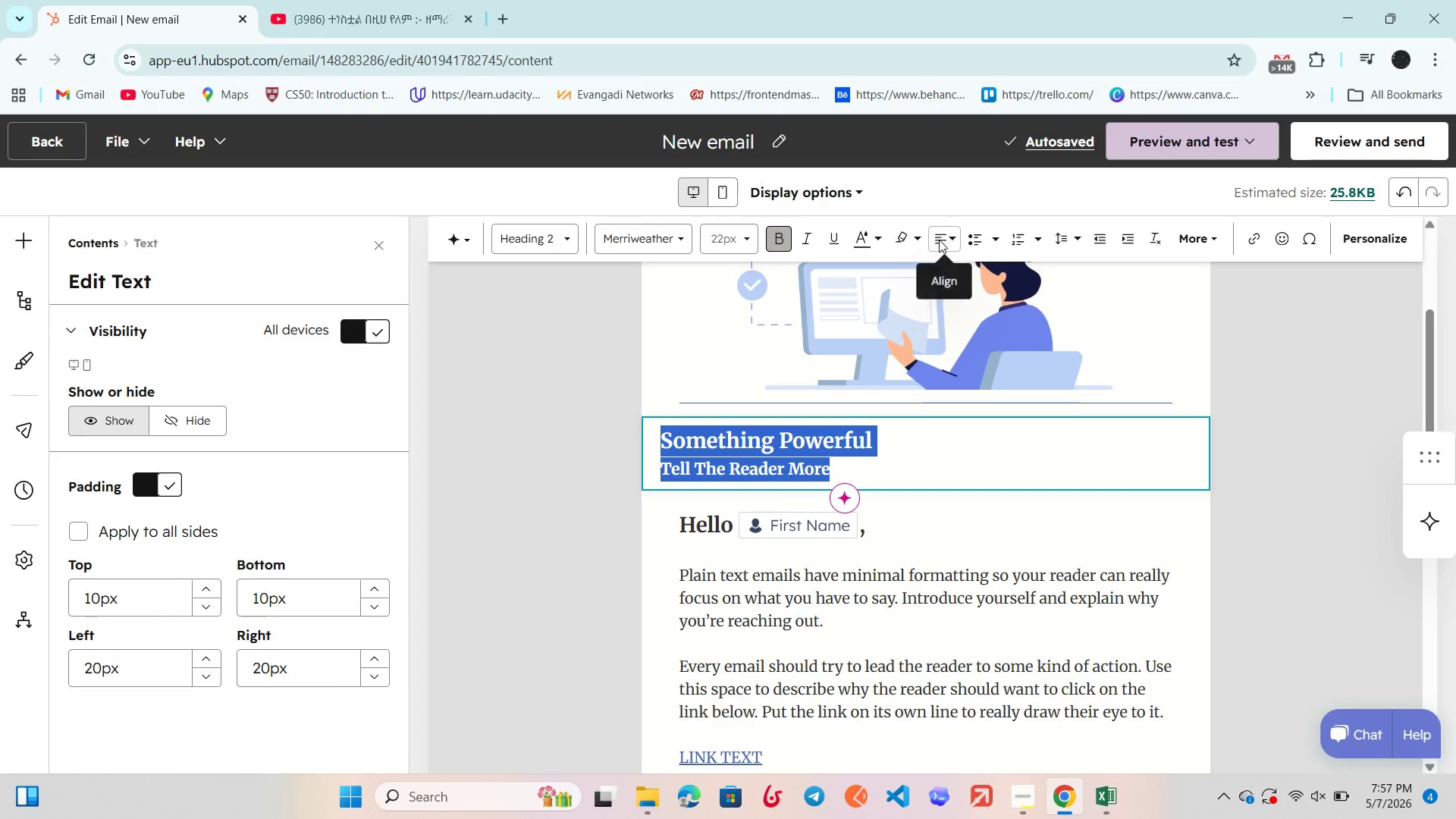 
left_click([948, 240])
 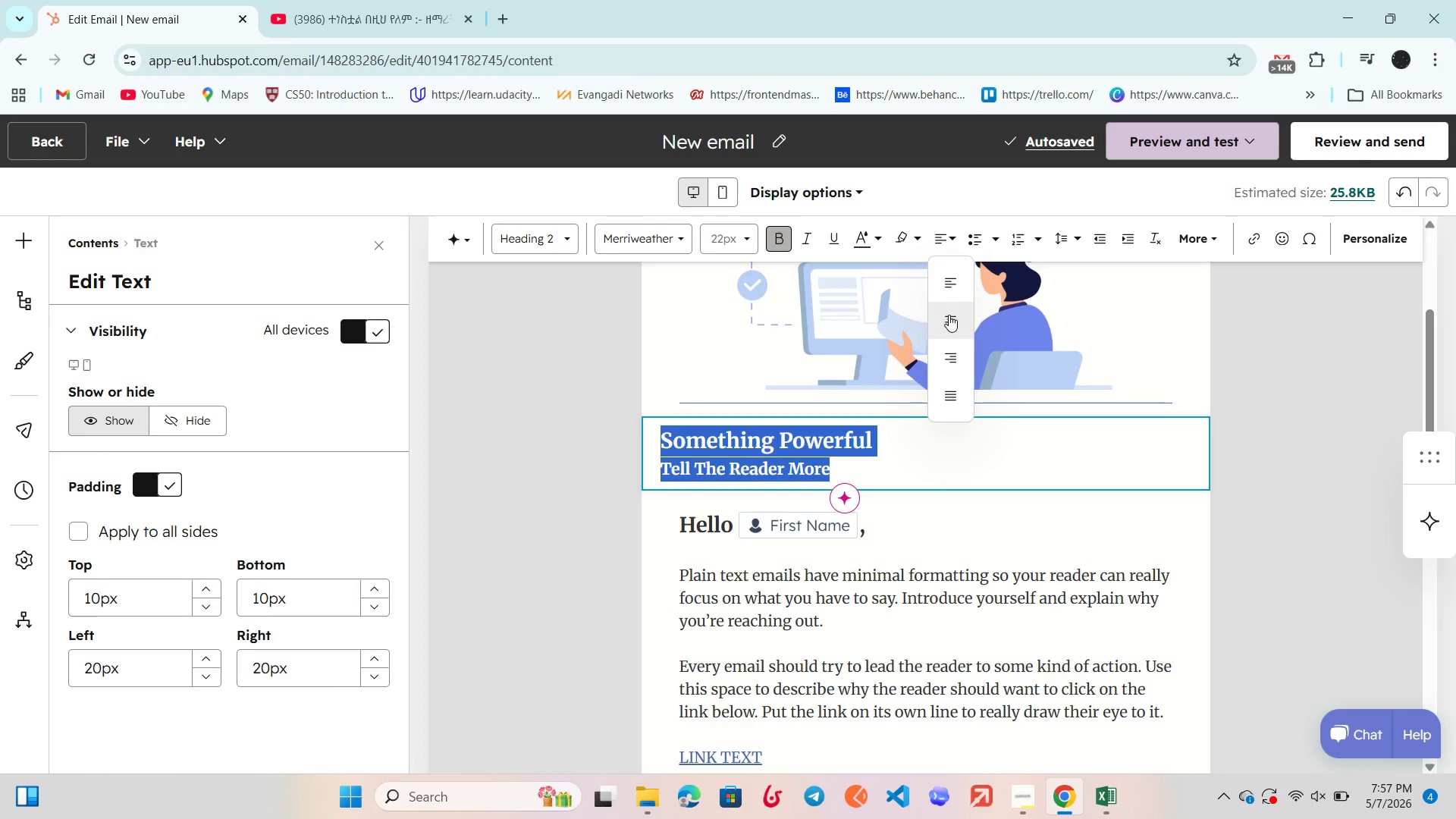 
left_click([949, 315])
 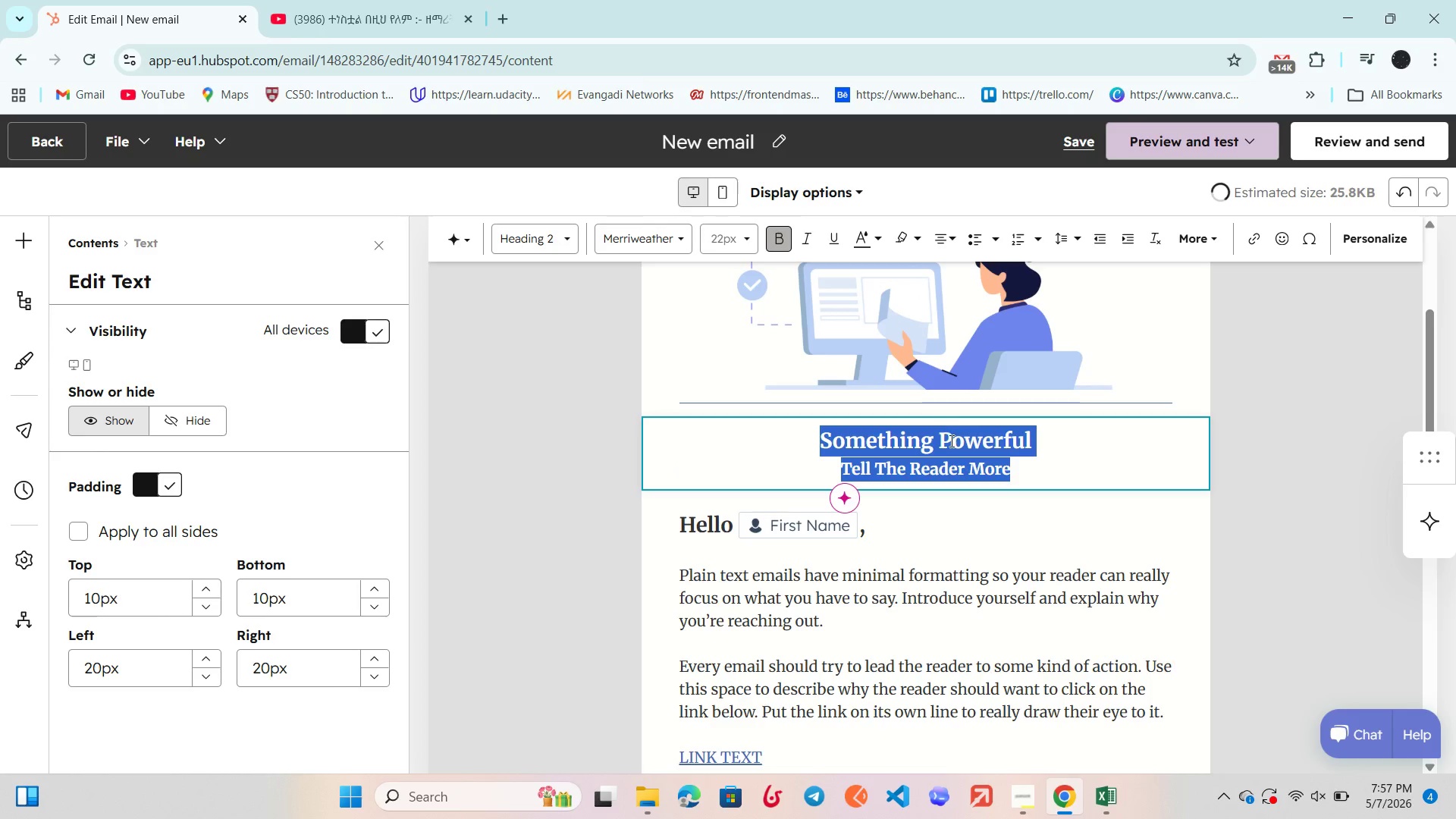 
left_click([950, 441])
 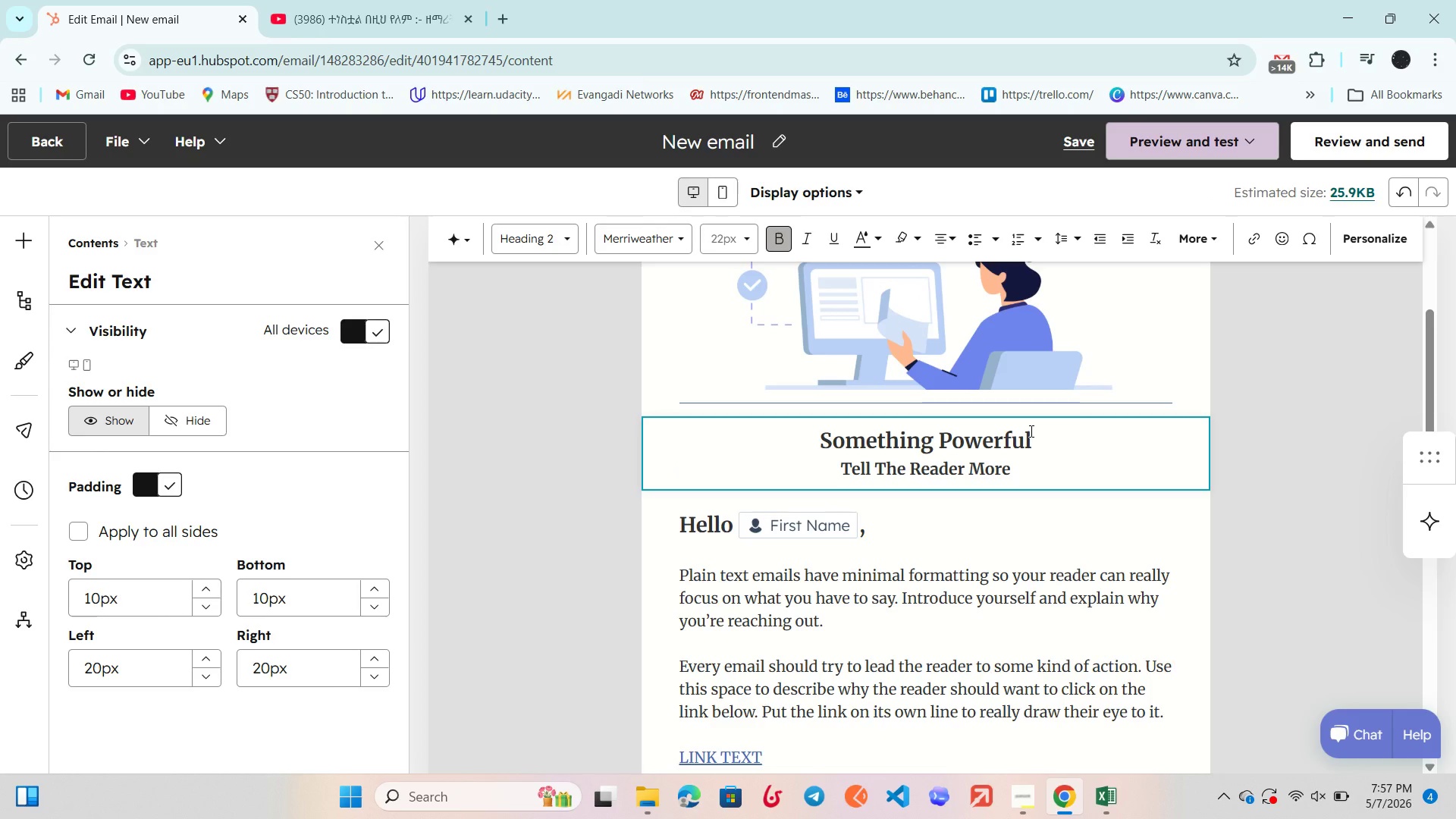 
left_click([1030, 431])
 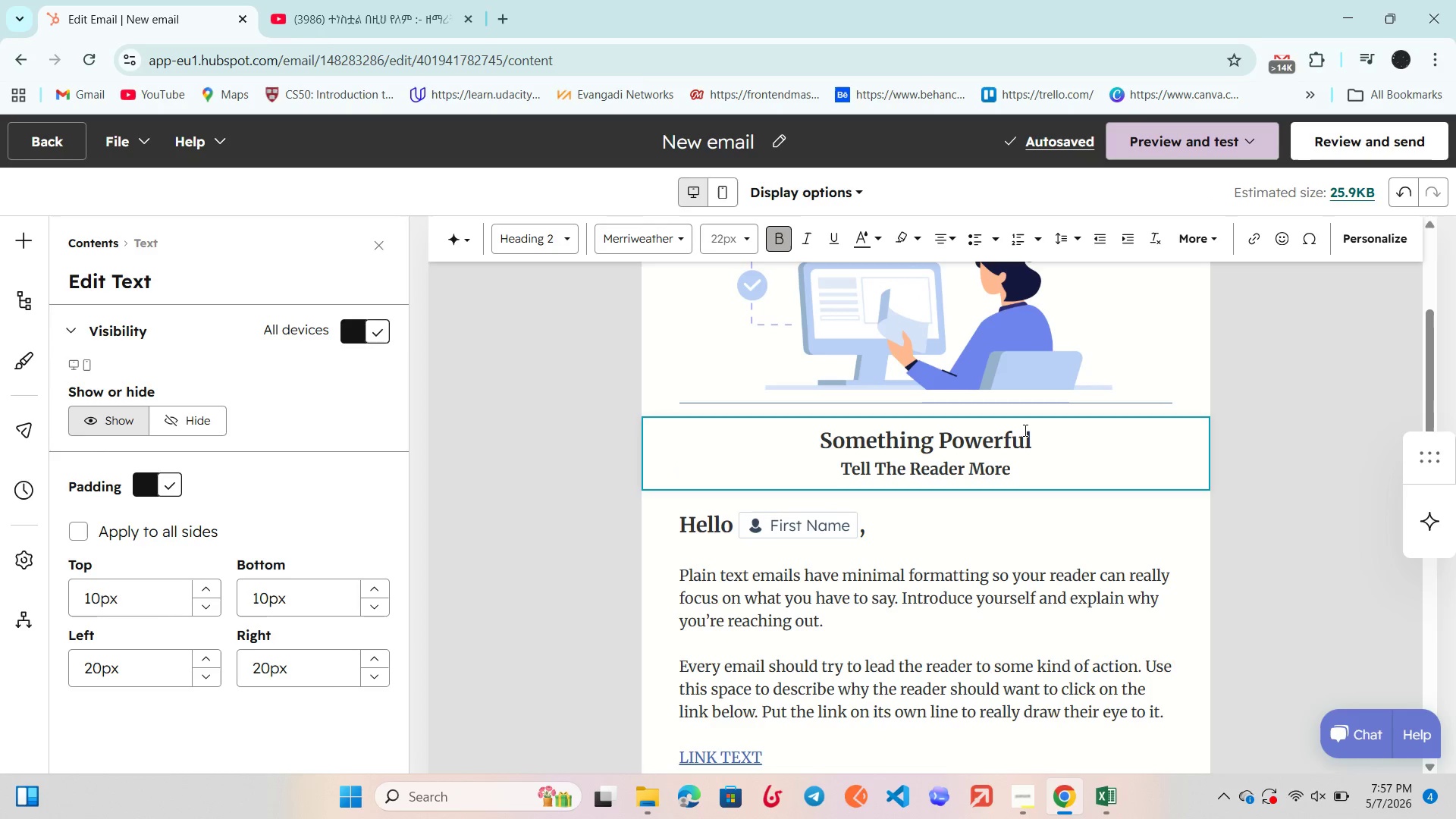 
hold_key(key=Backspace, duration=0.8)
 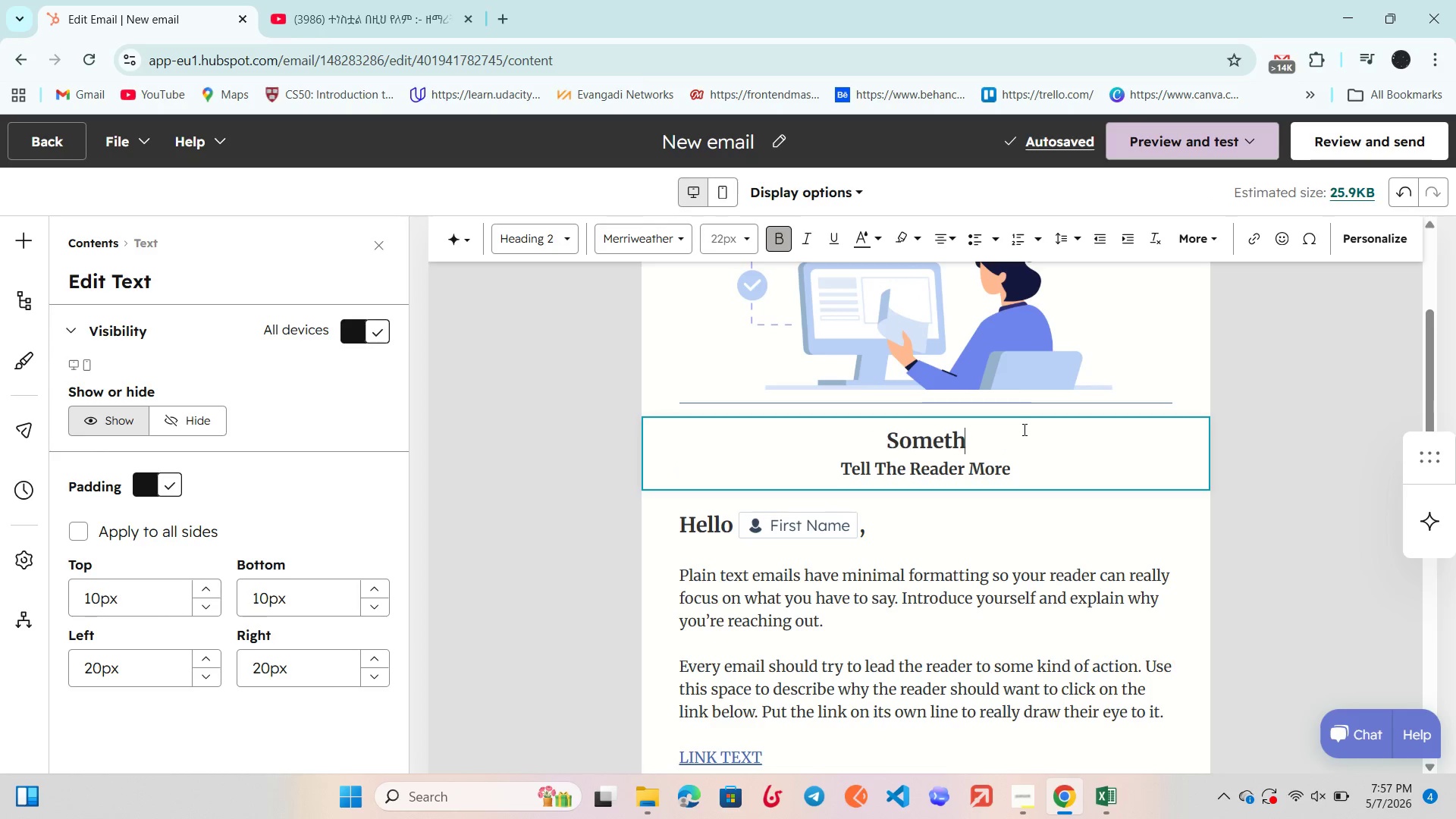 
key(Backspace)
 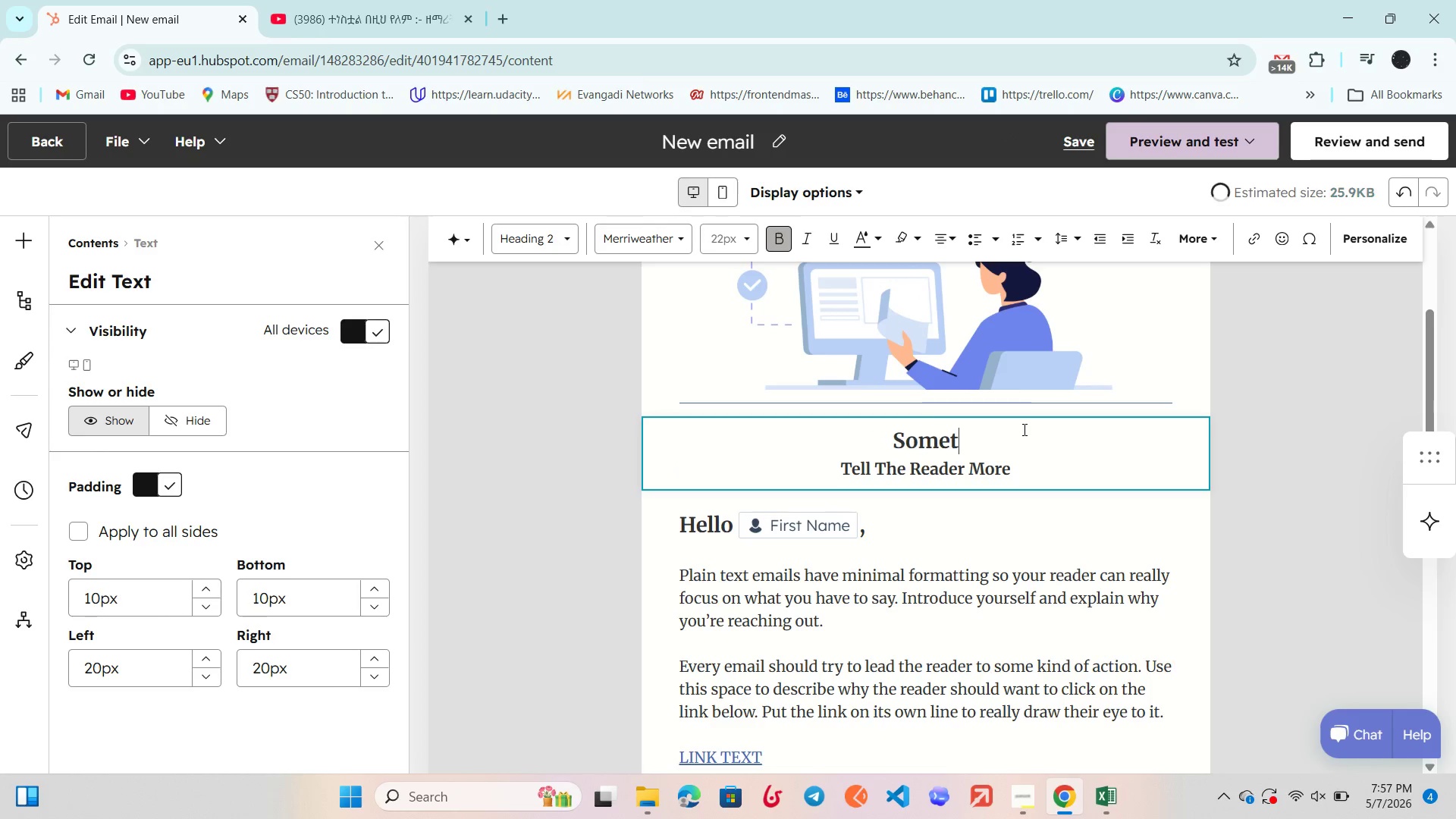 
key(Backspace)
 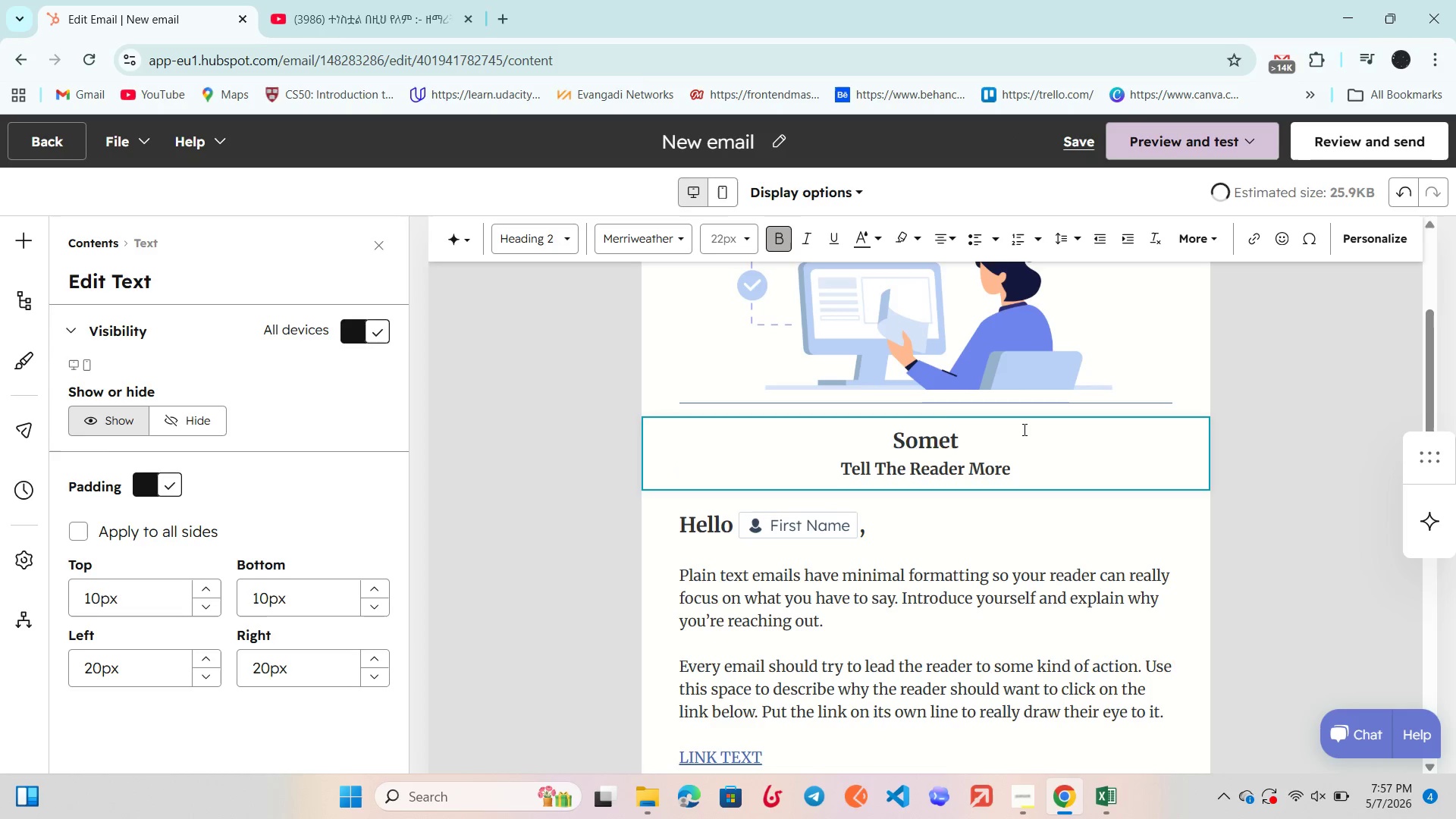 
key(Backspace)
 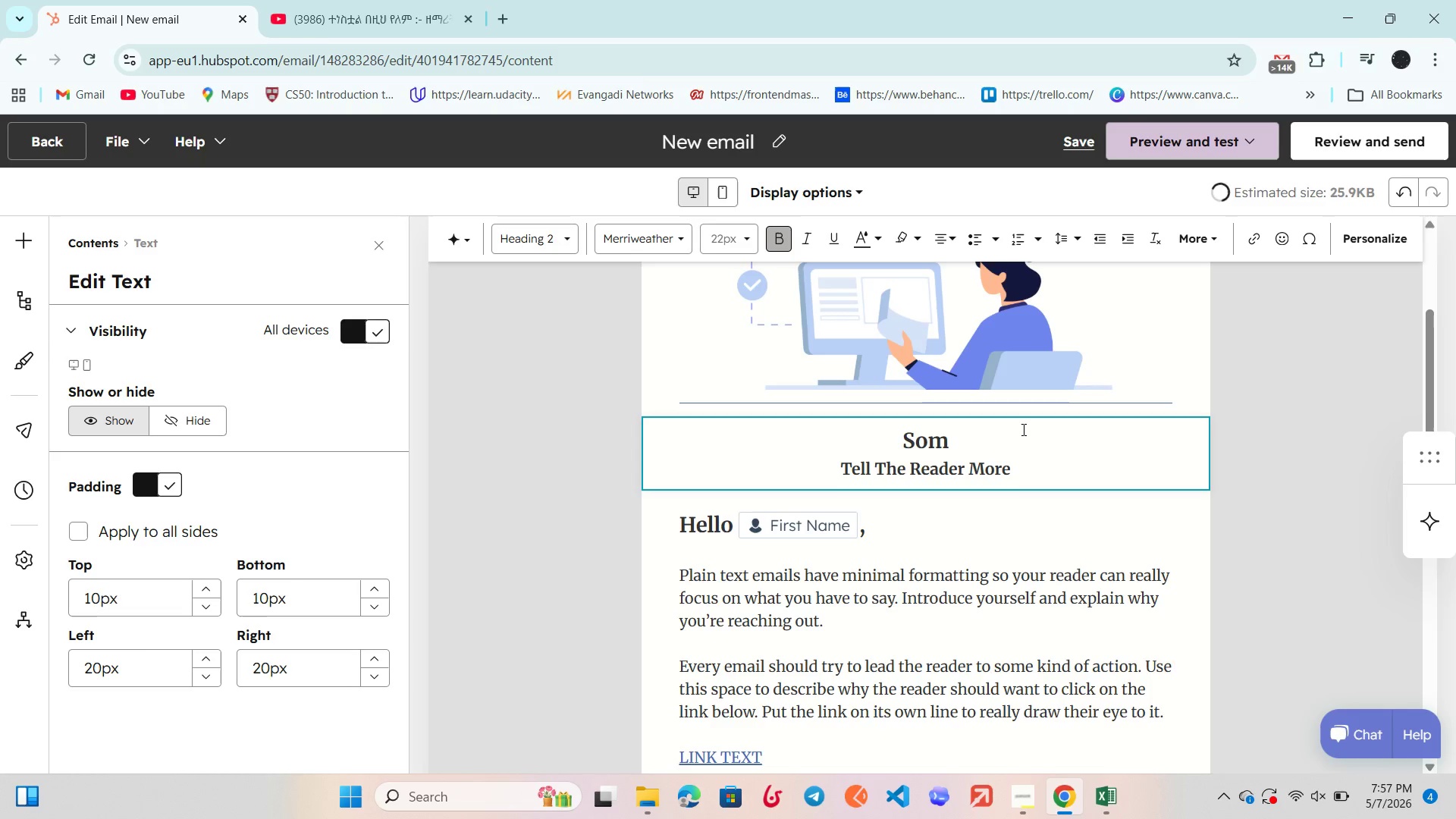 
key(Backspace)
 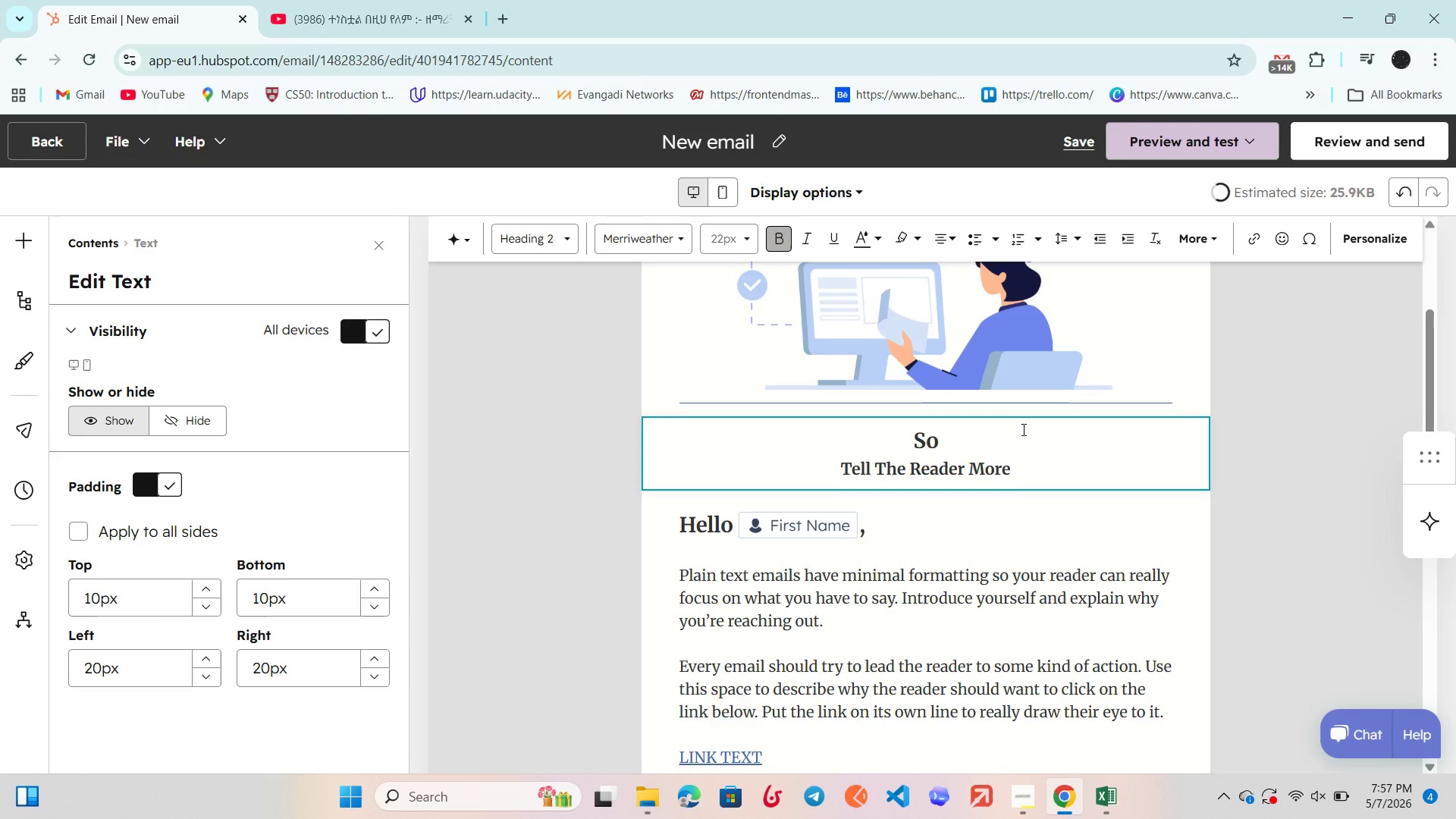 
key(Backspace)
 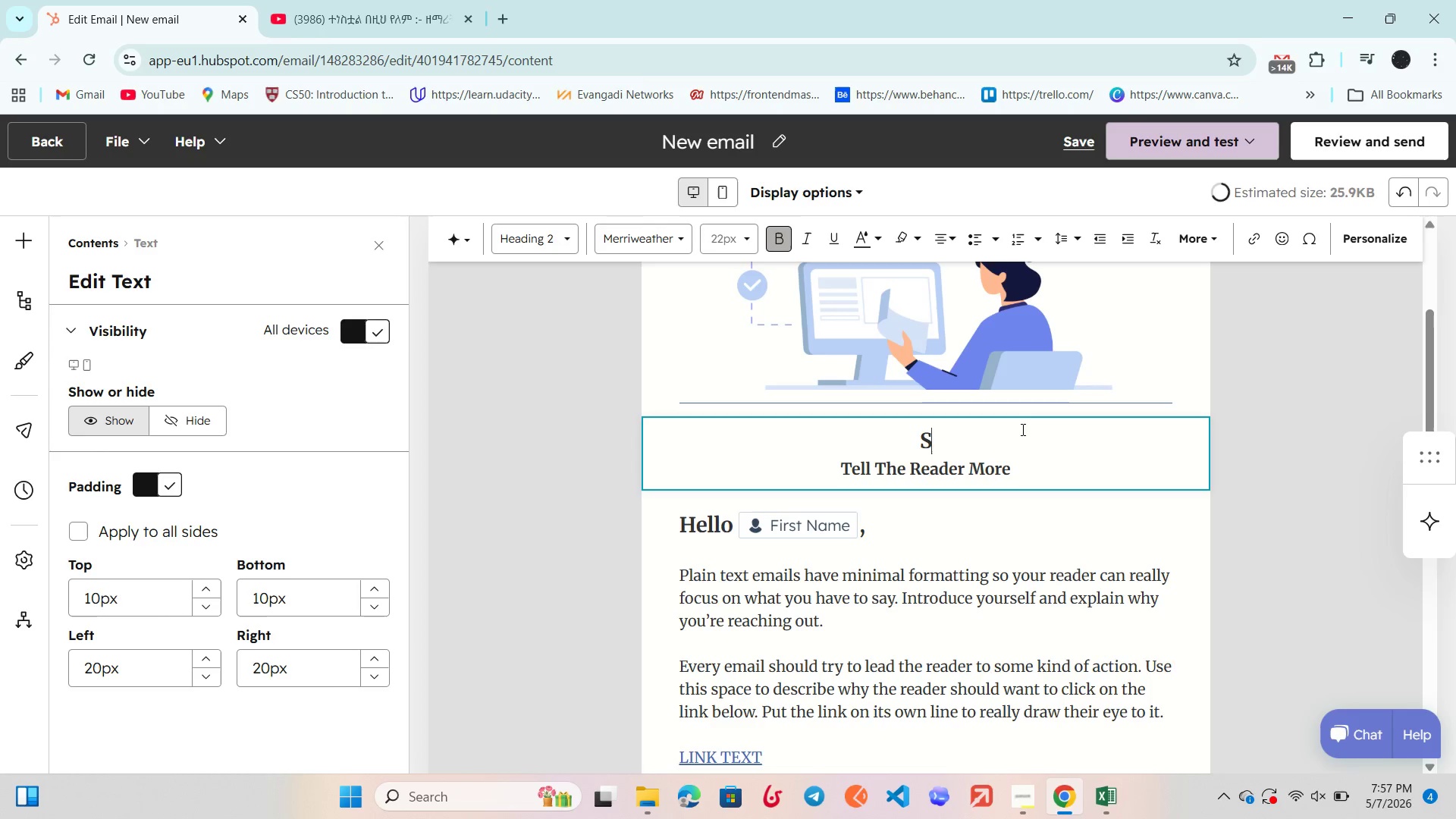 
key(Backspace)
 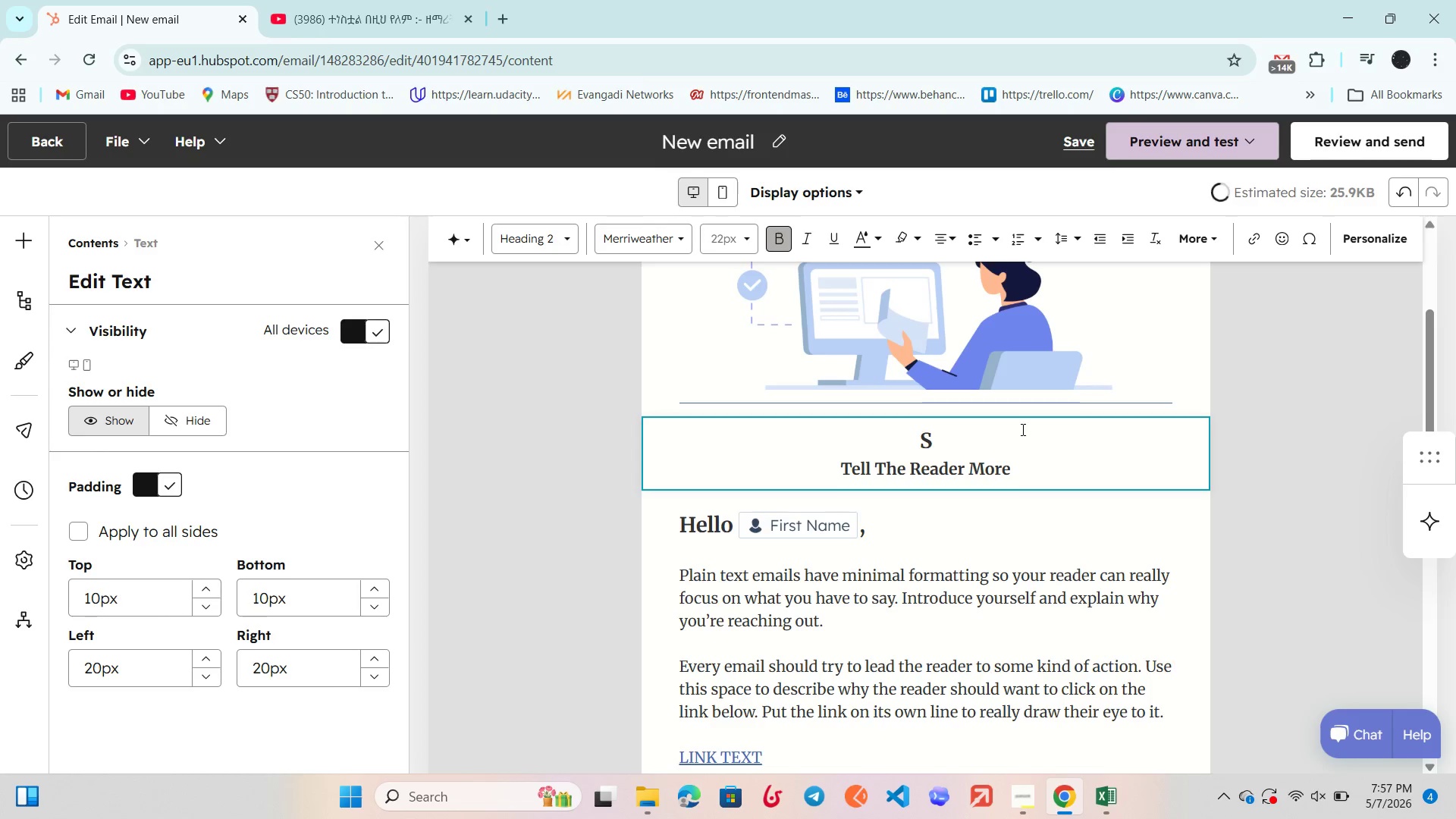 
key(CapsLock)
 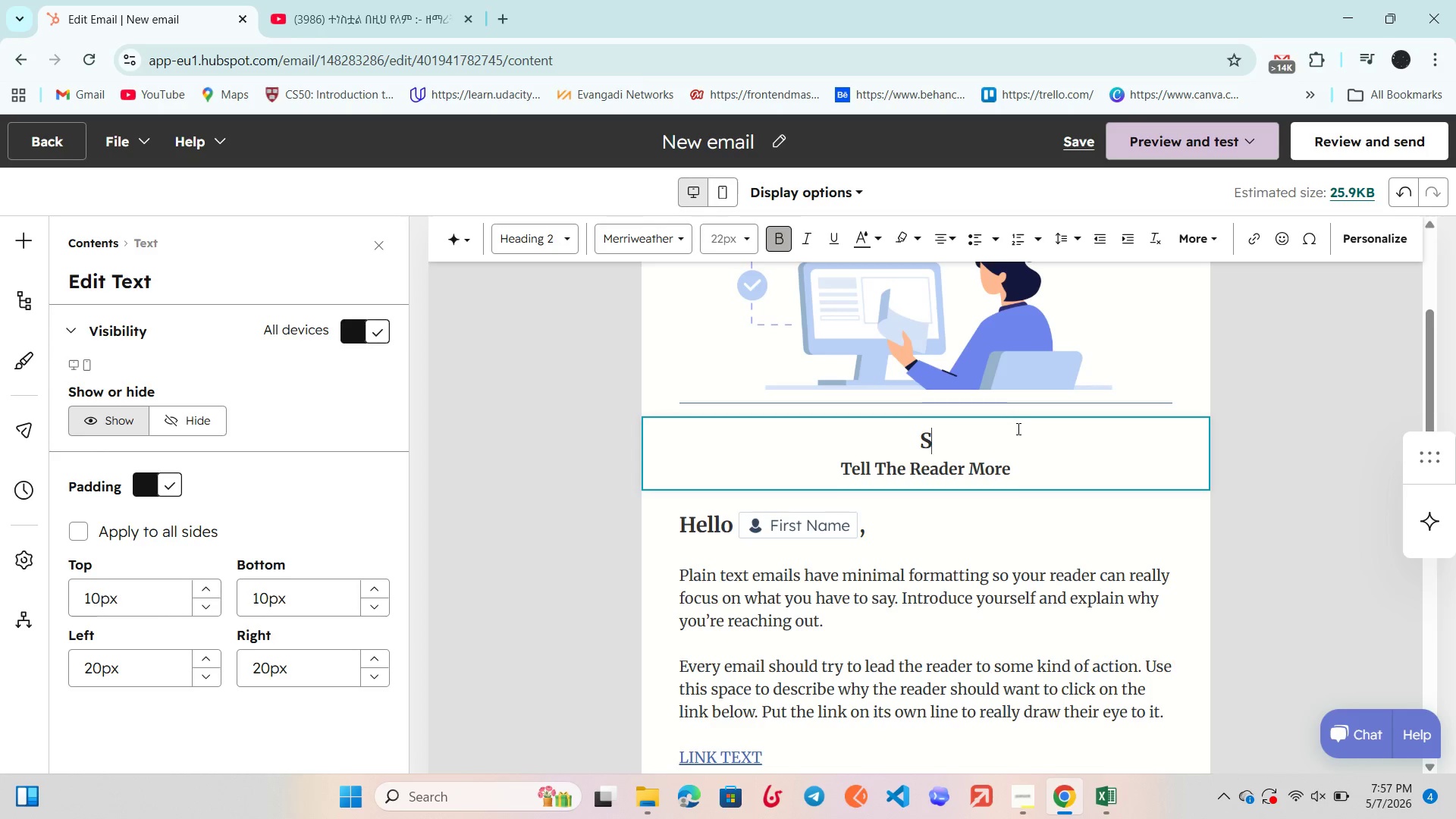 
key(M)
 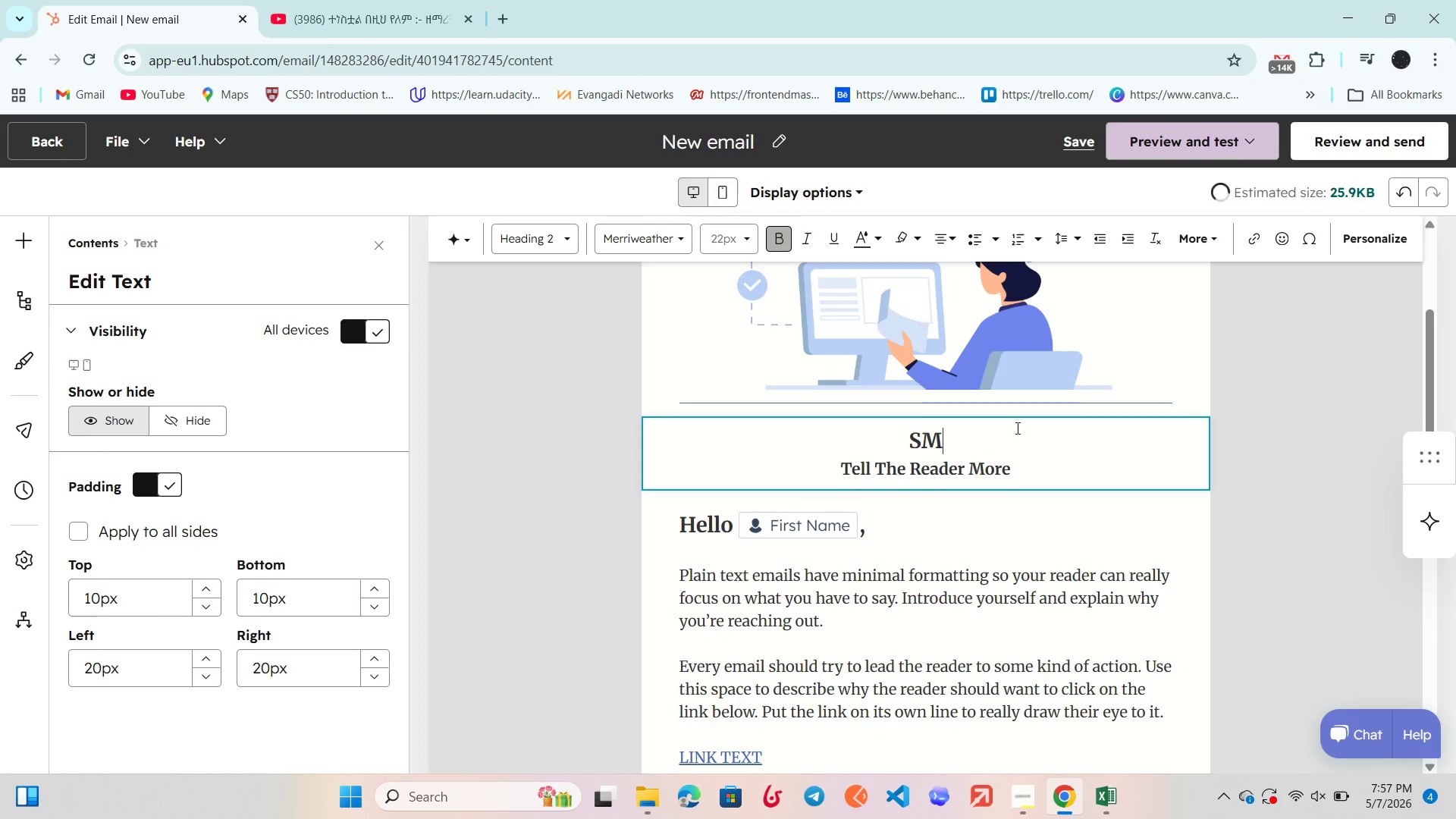 
key(CapsLock)
 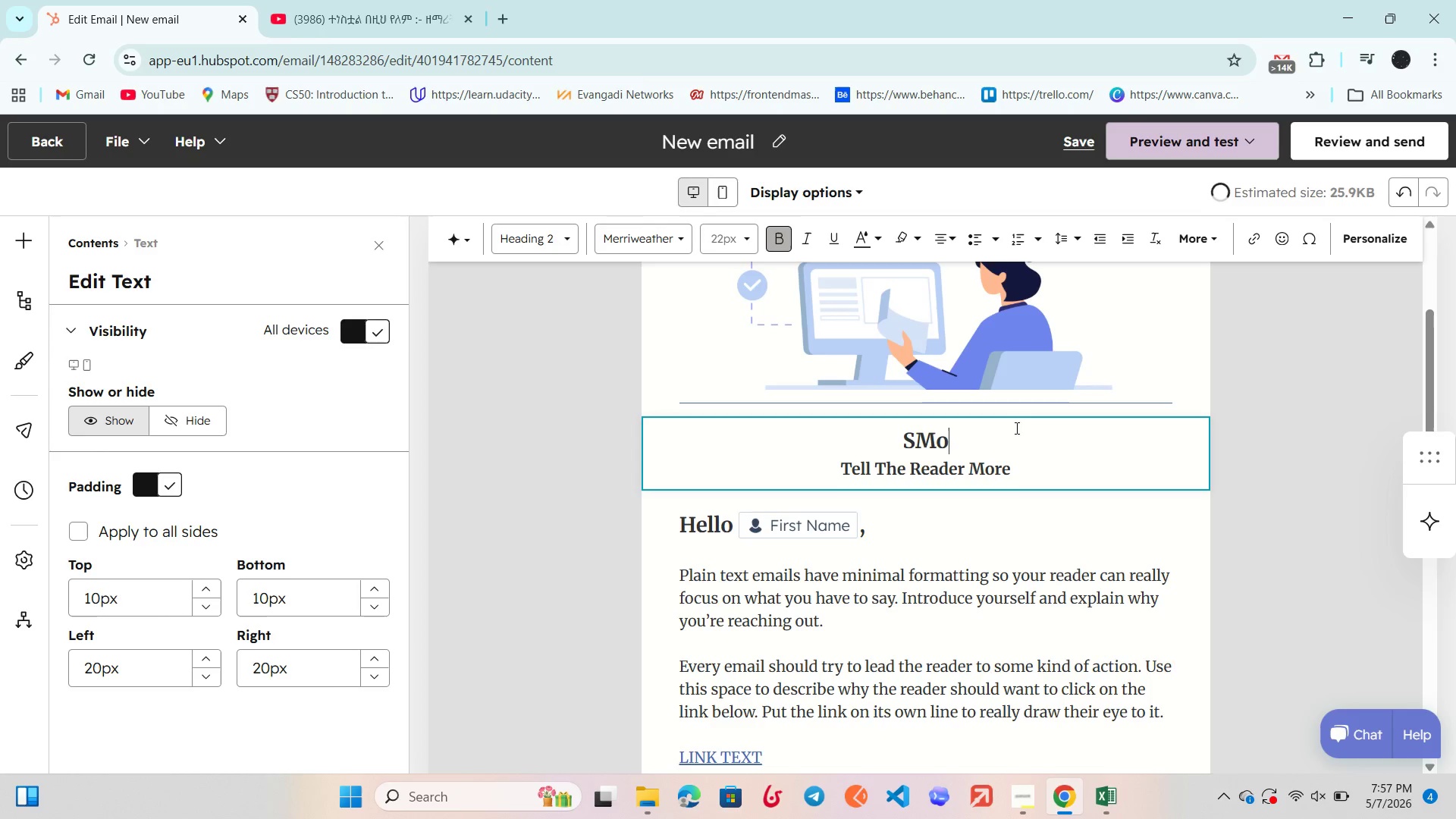 
key(O)
 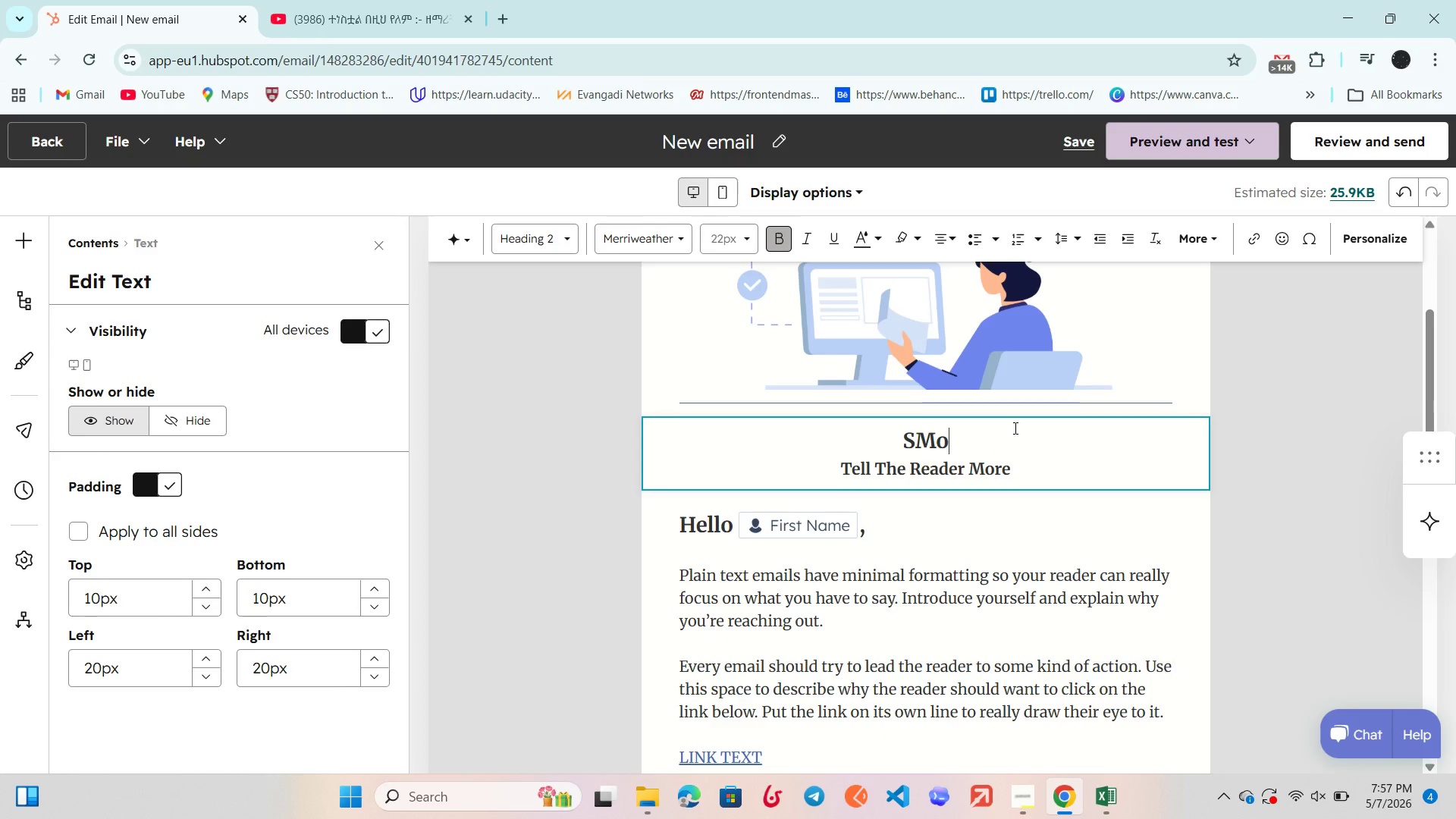 
key(ArrowLeft)
 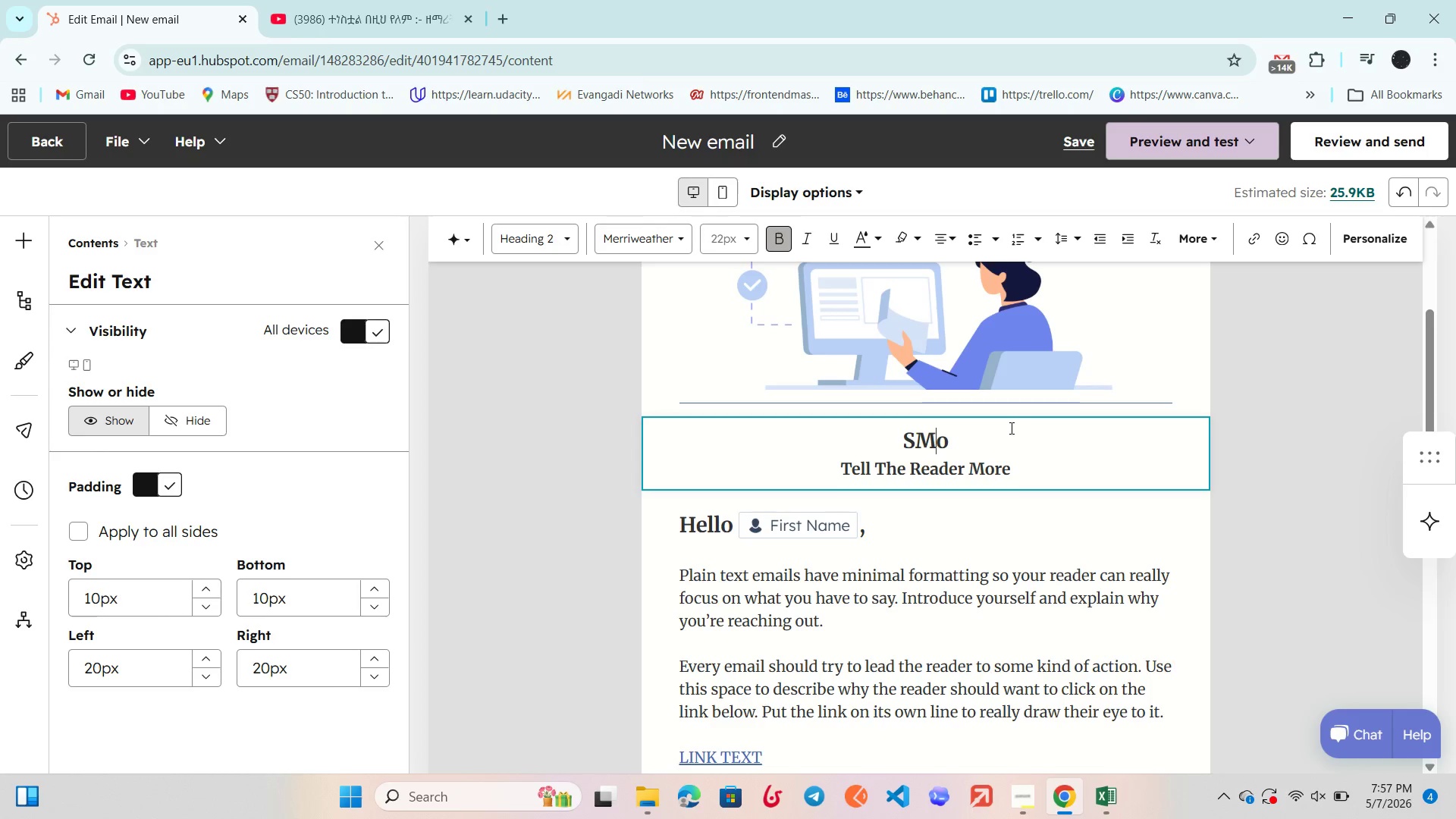 
key(ArrowLeft)
 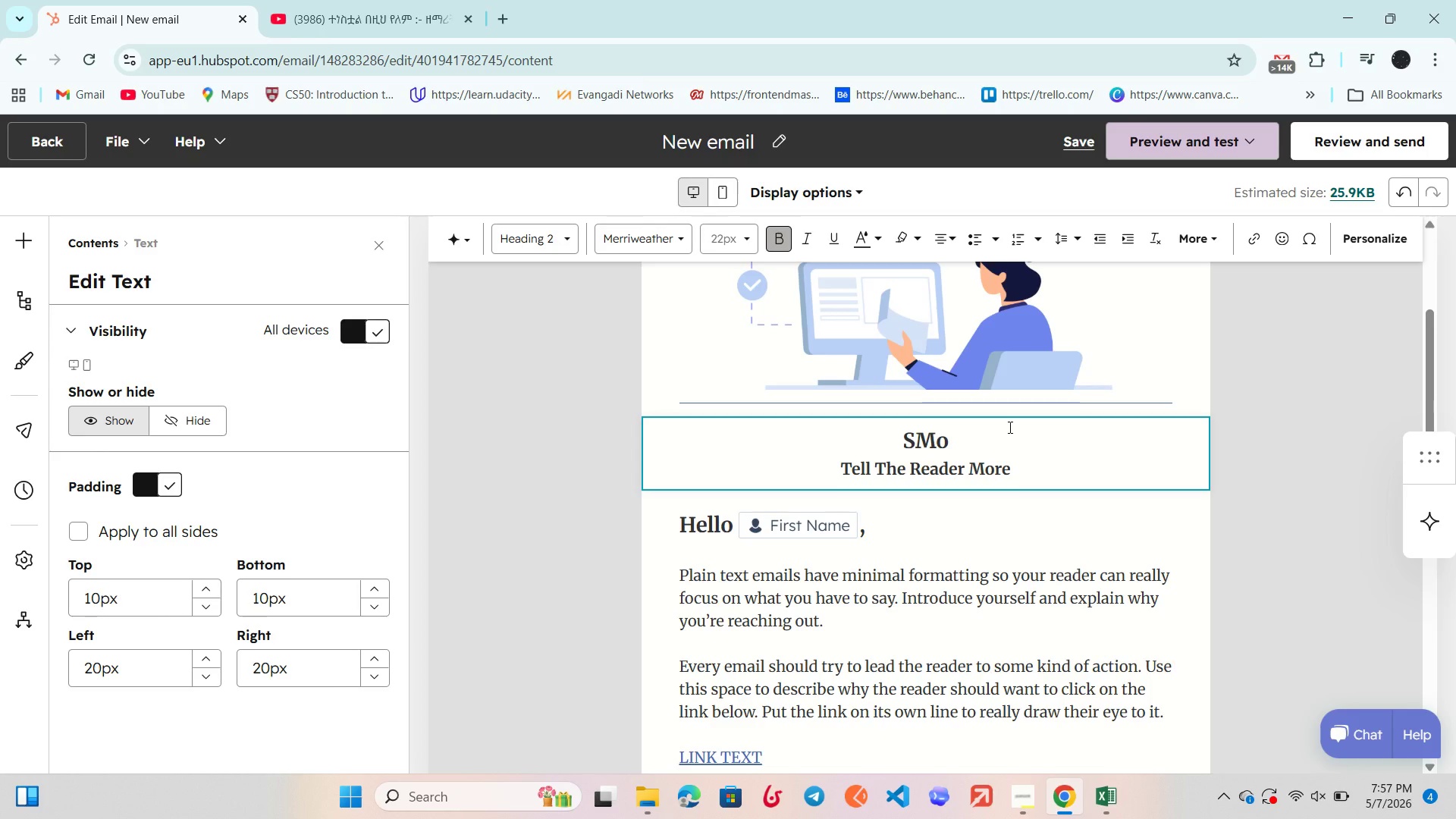 
key(Backspace)
 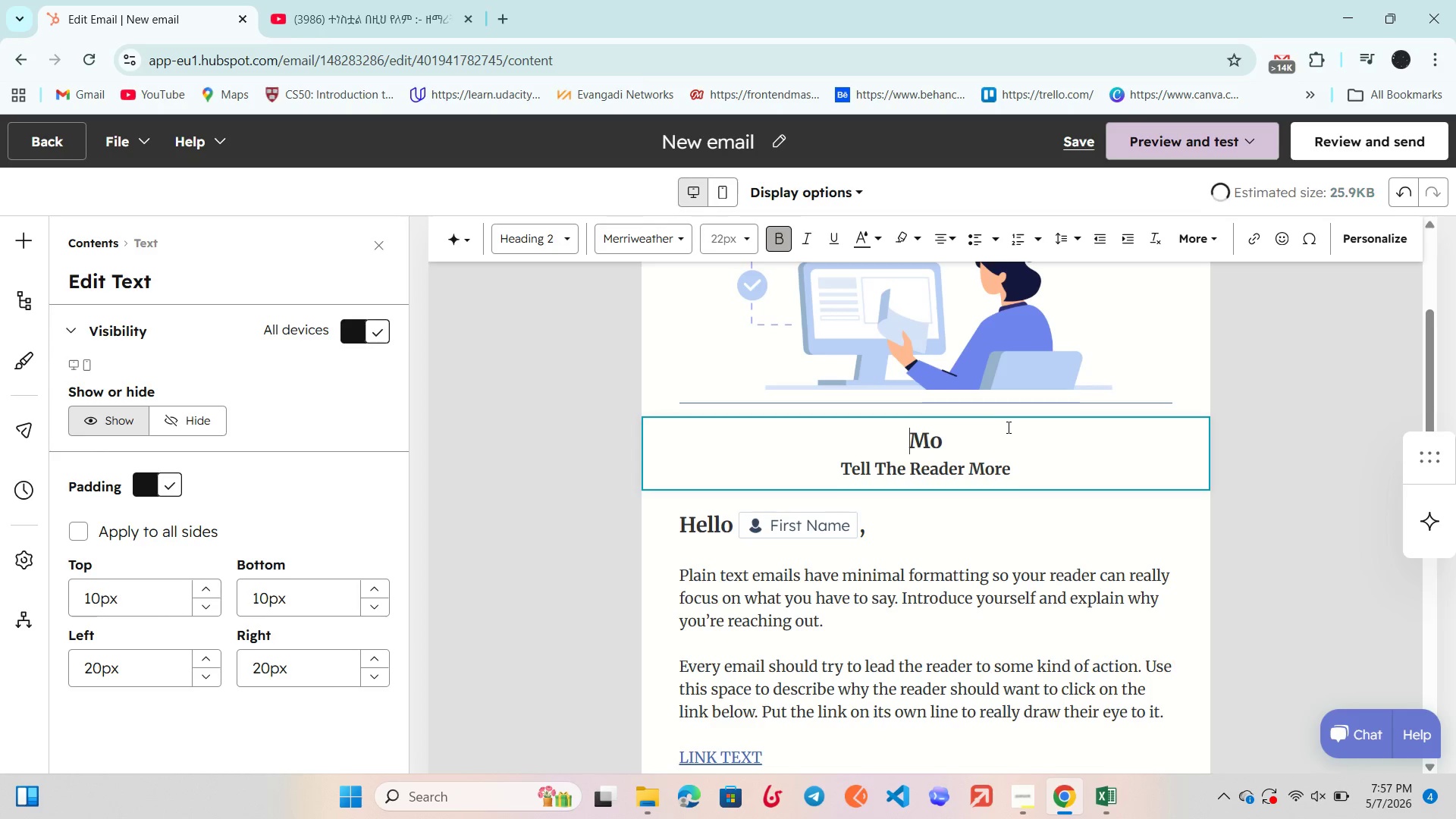 
key(ArrowRight)
 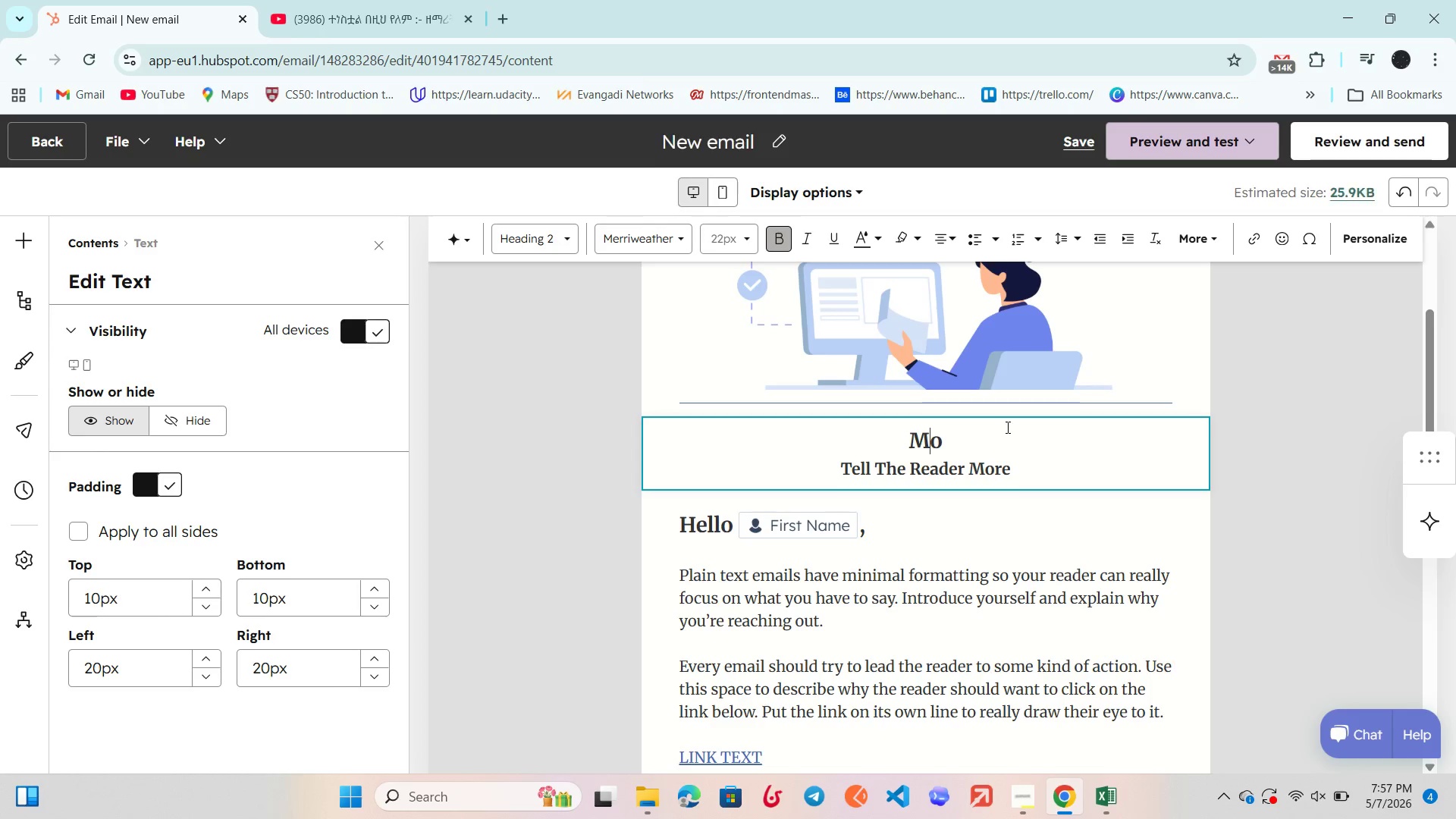 
key(ArrowRight)
 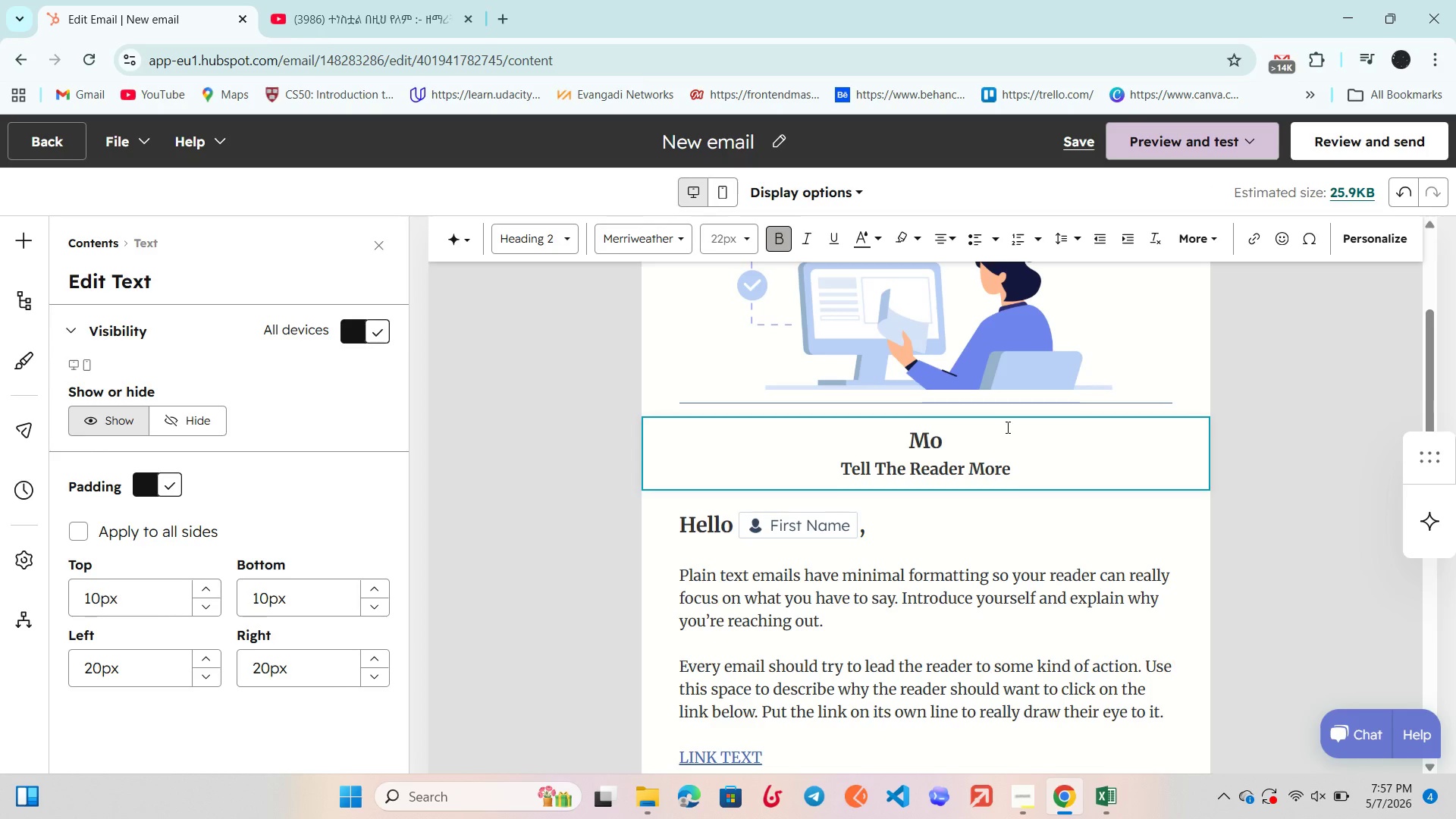 
type(nthly )
 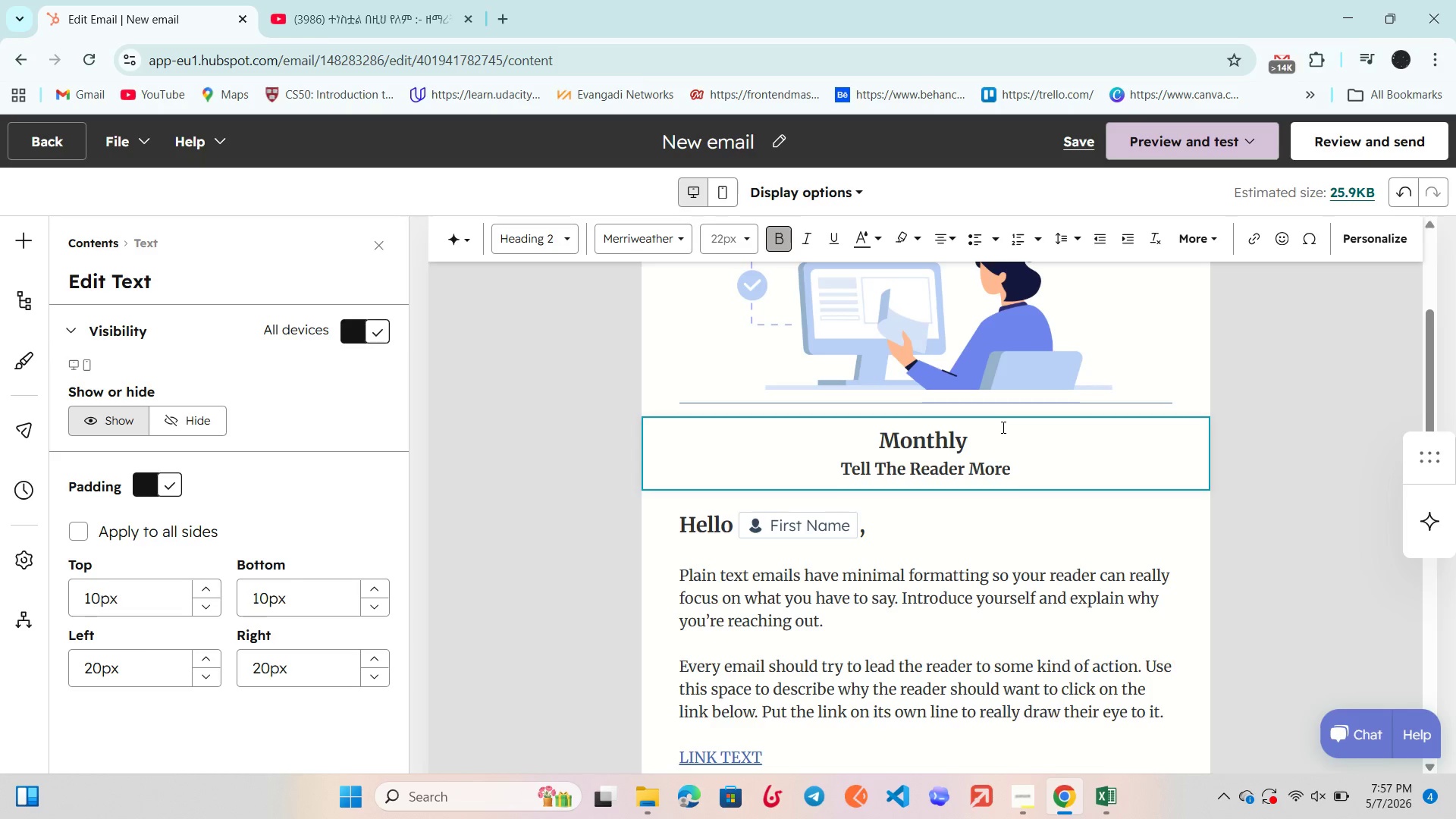 
type(Wellne)
key(Backspace)
key(Backspace)
type(ess)
 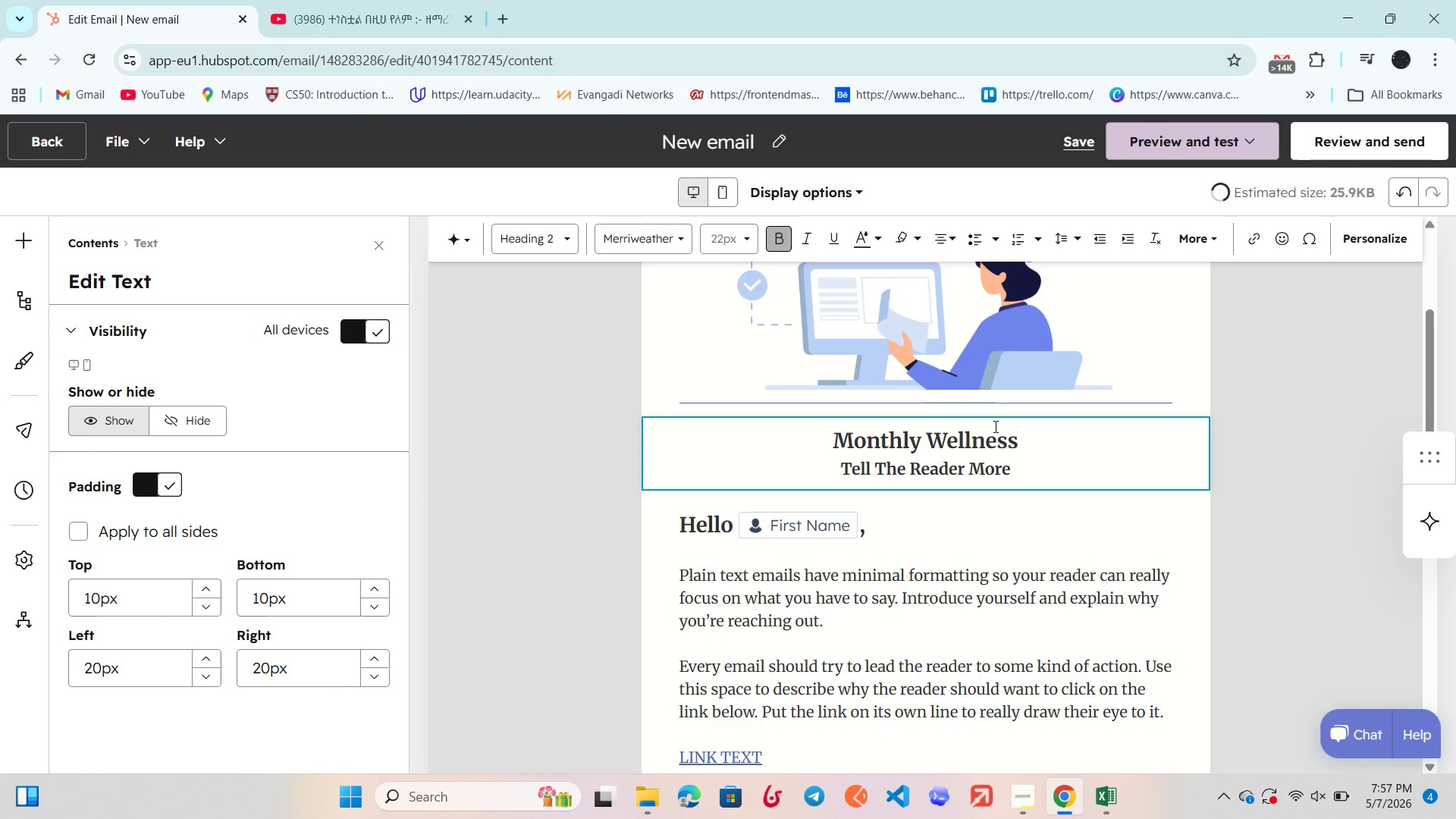 
type(b)
key(Backspace)
type( Newslett)
 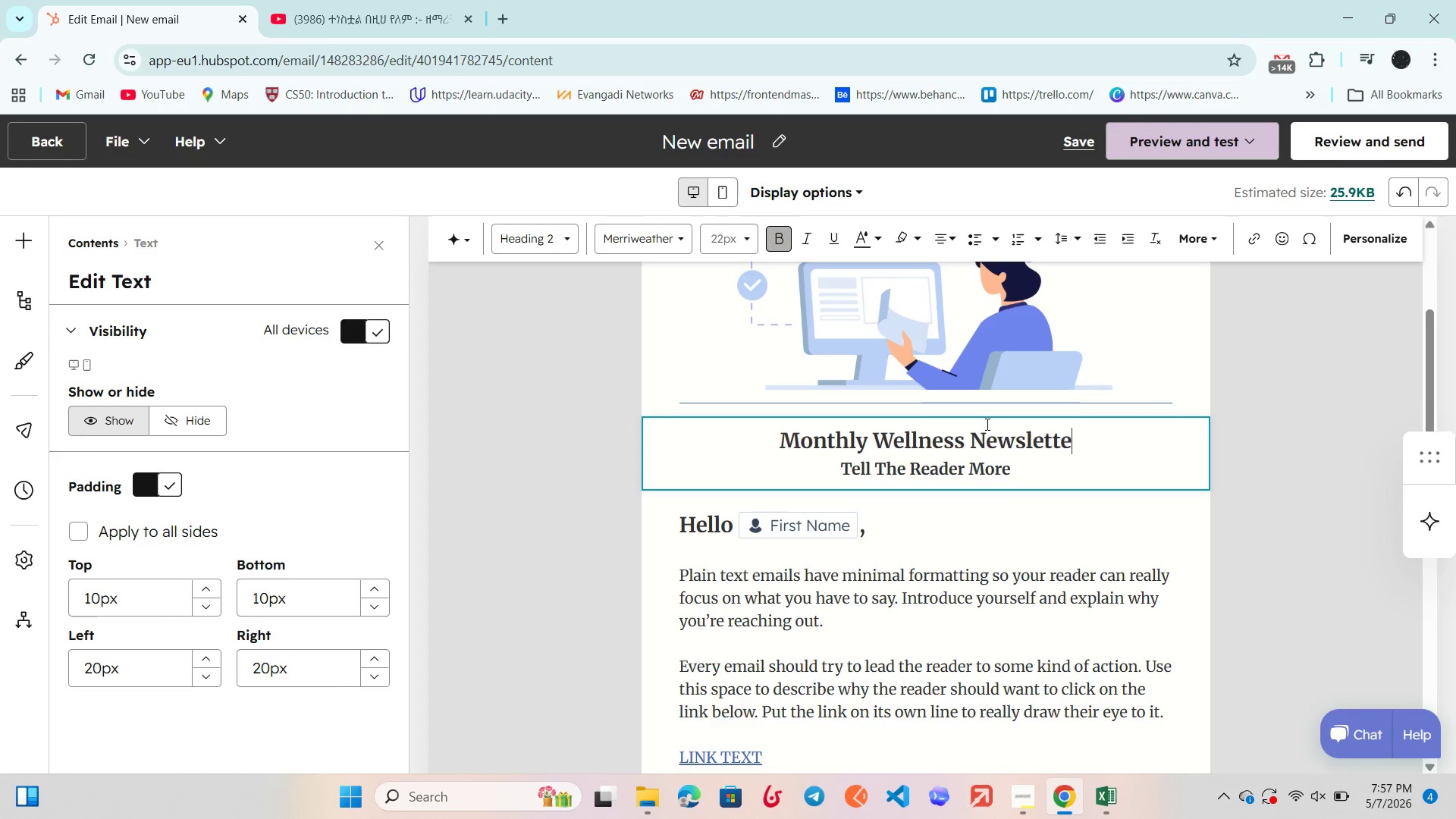 
type(er)
 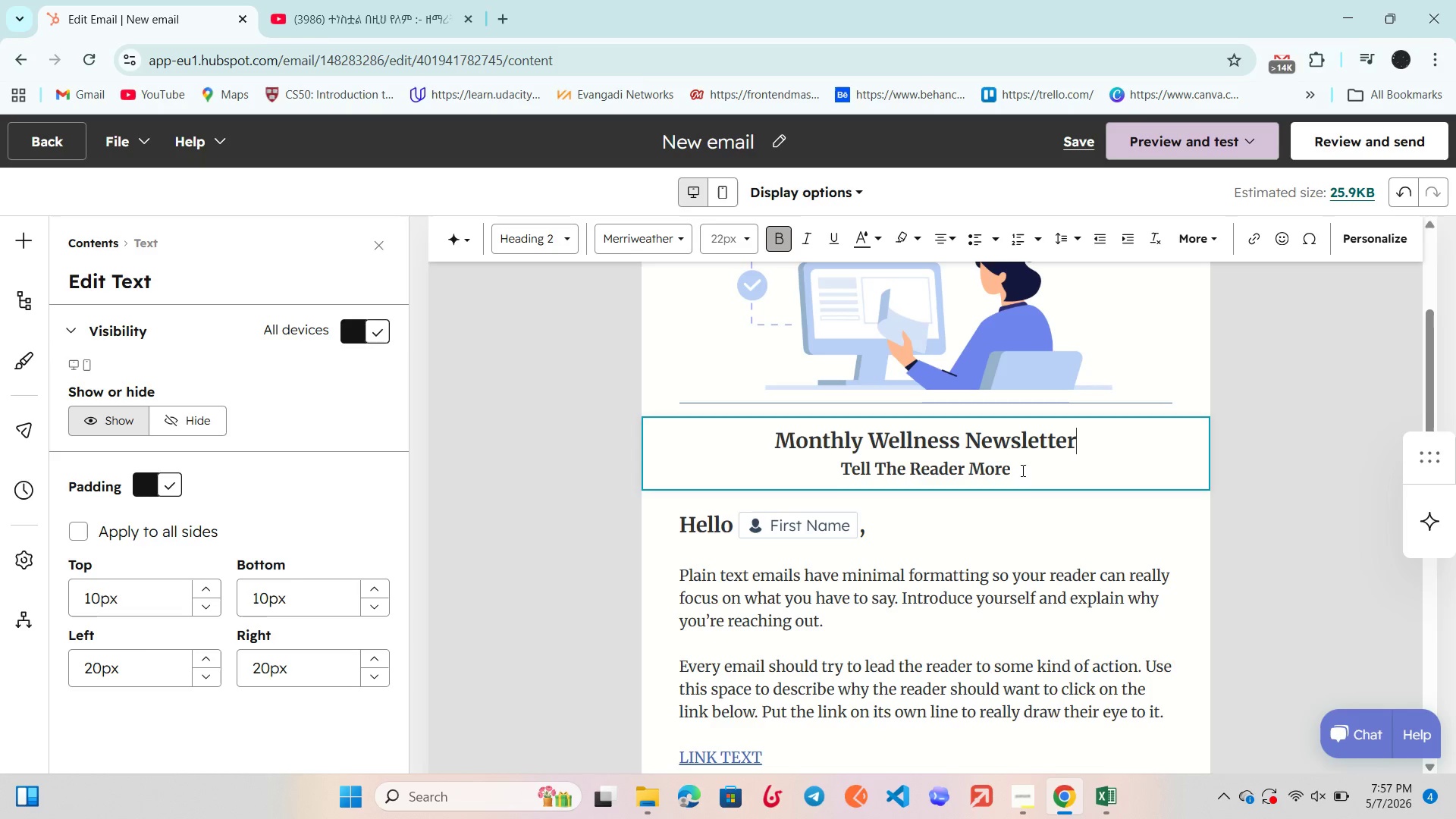 
left_click([1024, 463])
 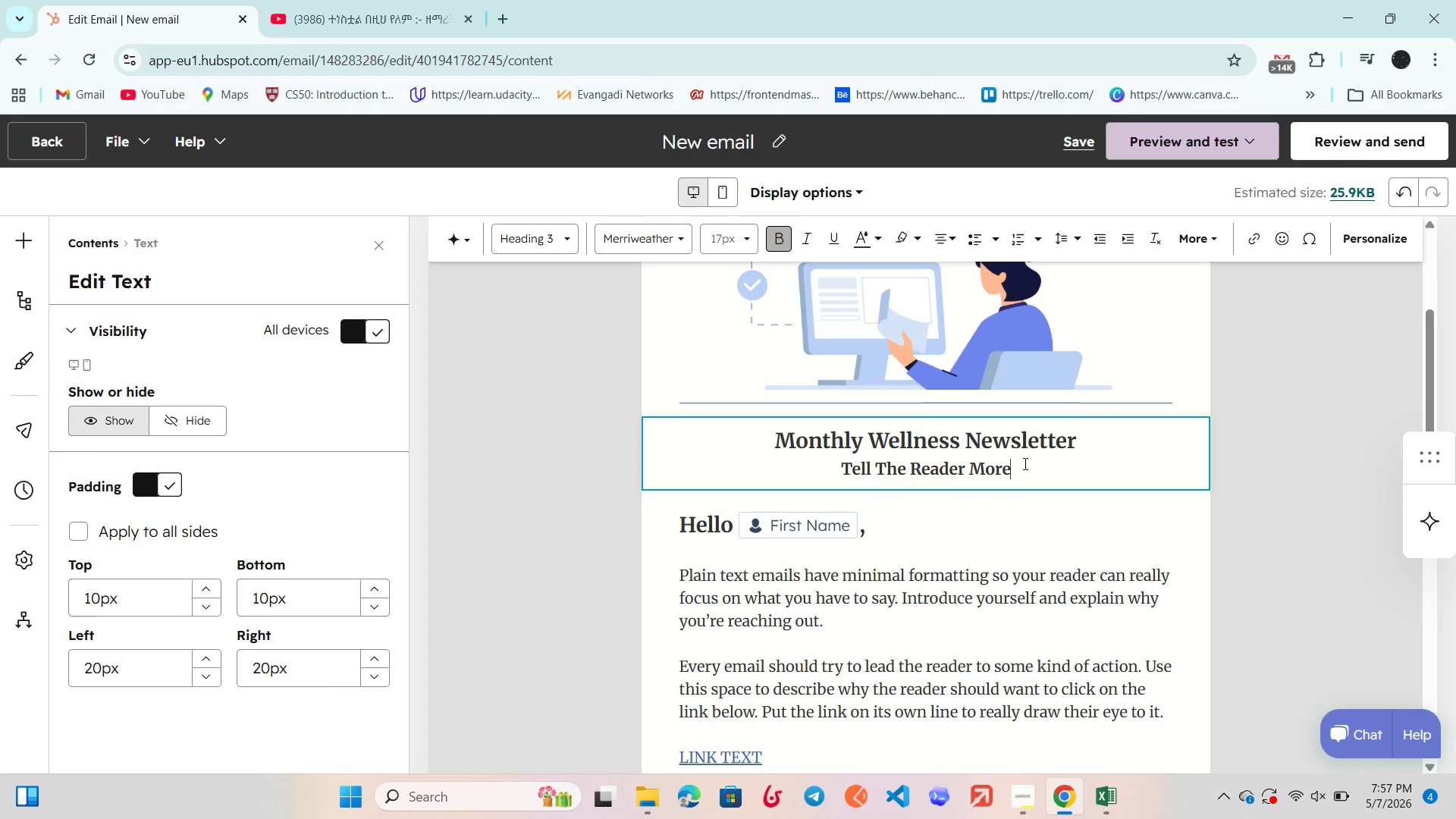 
hold_key(key=Backspace, duration=0.78)
 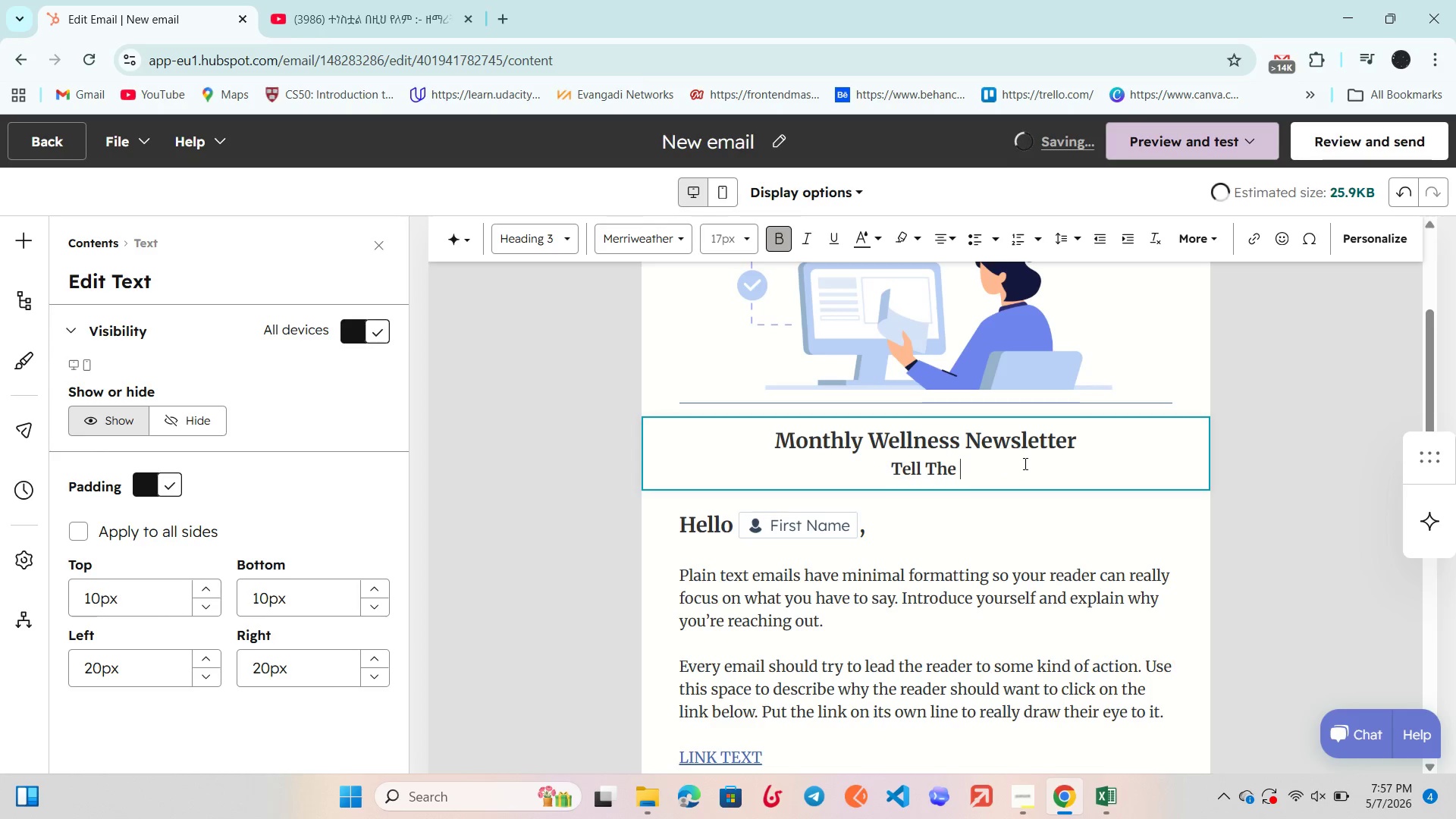 
key(Backspace)
 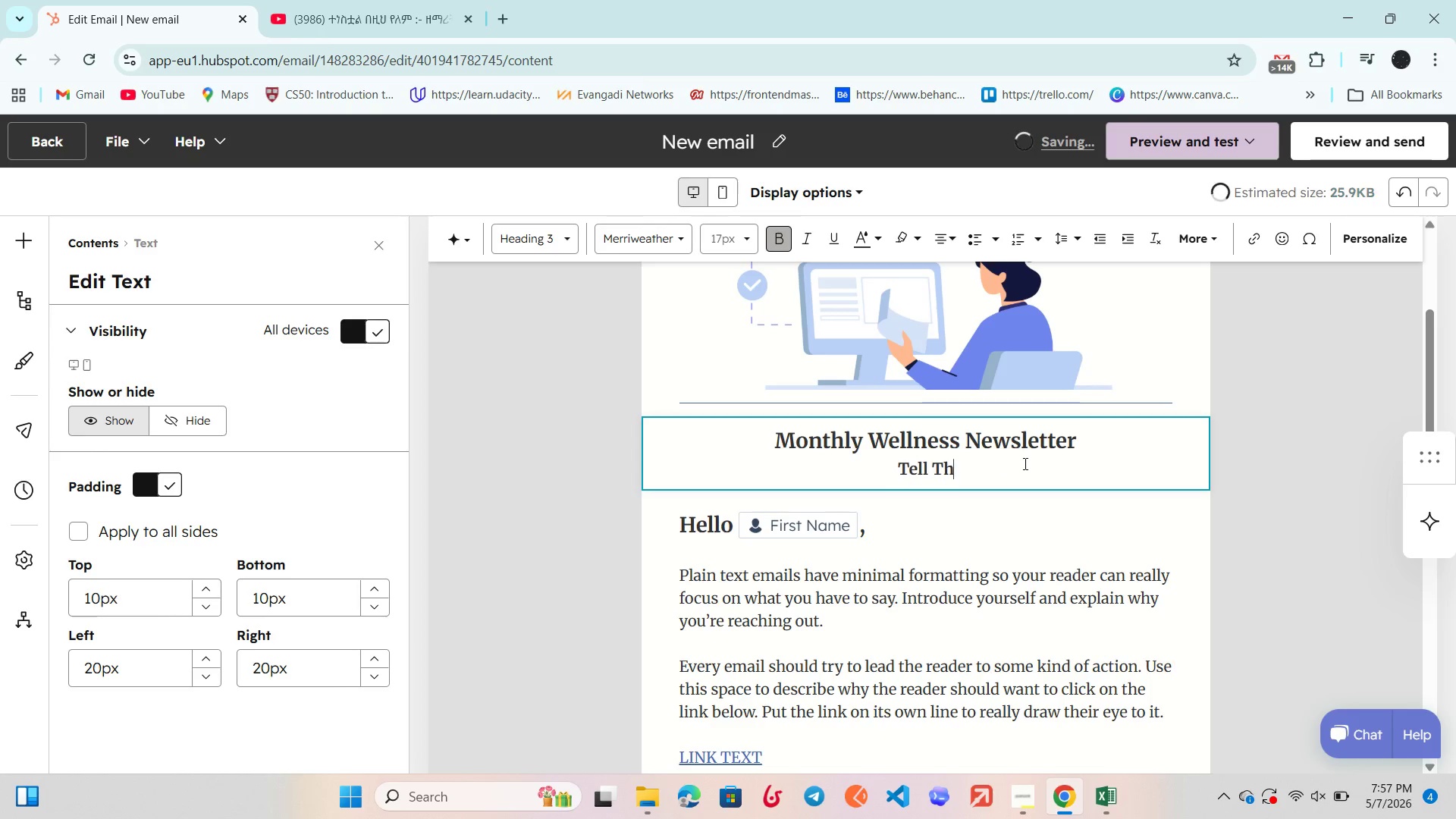 
key(Backspace)
 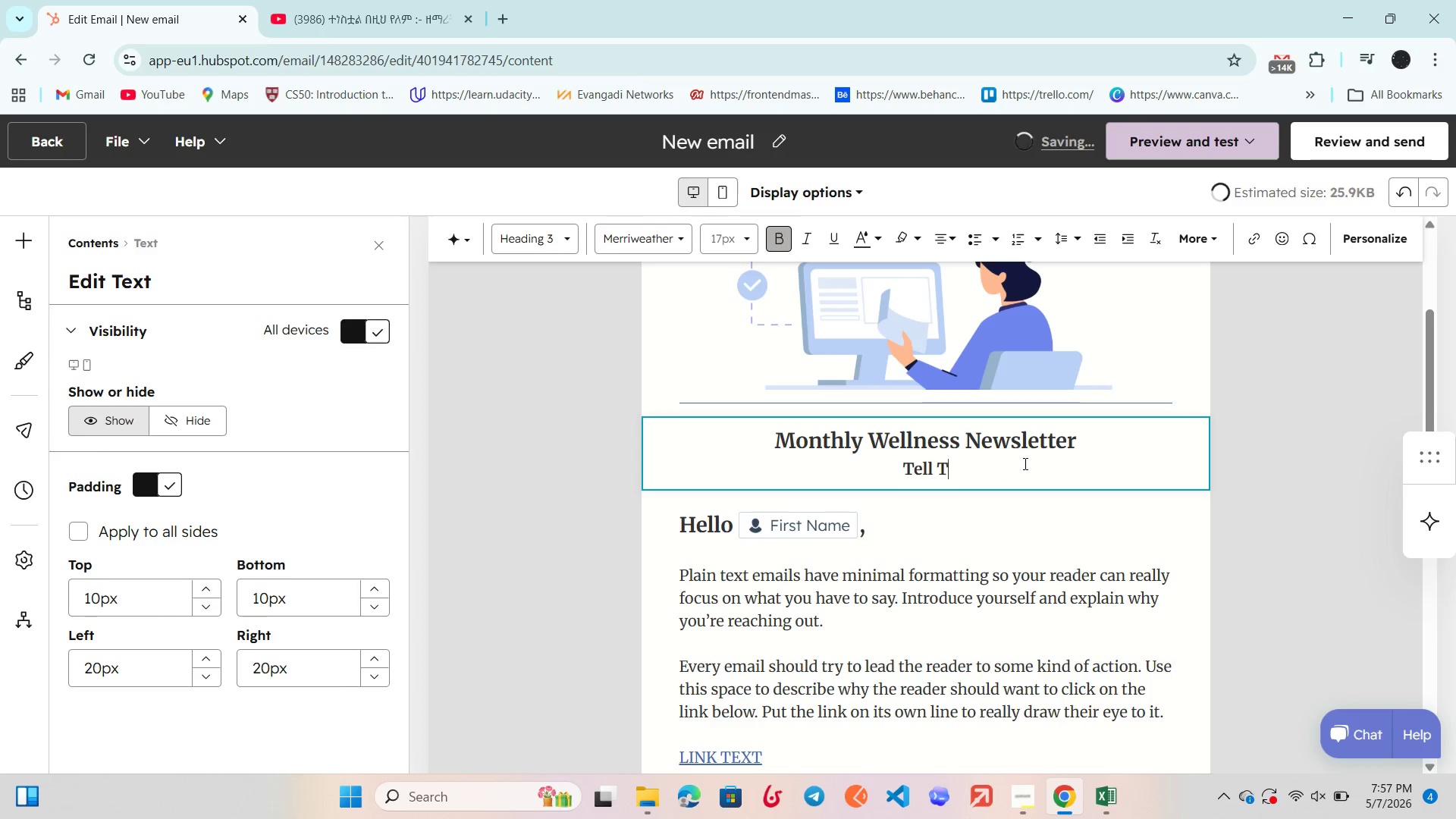 
key(Backspace)
 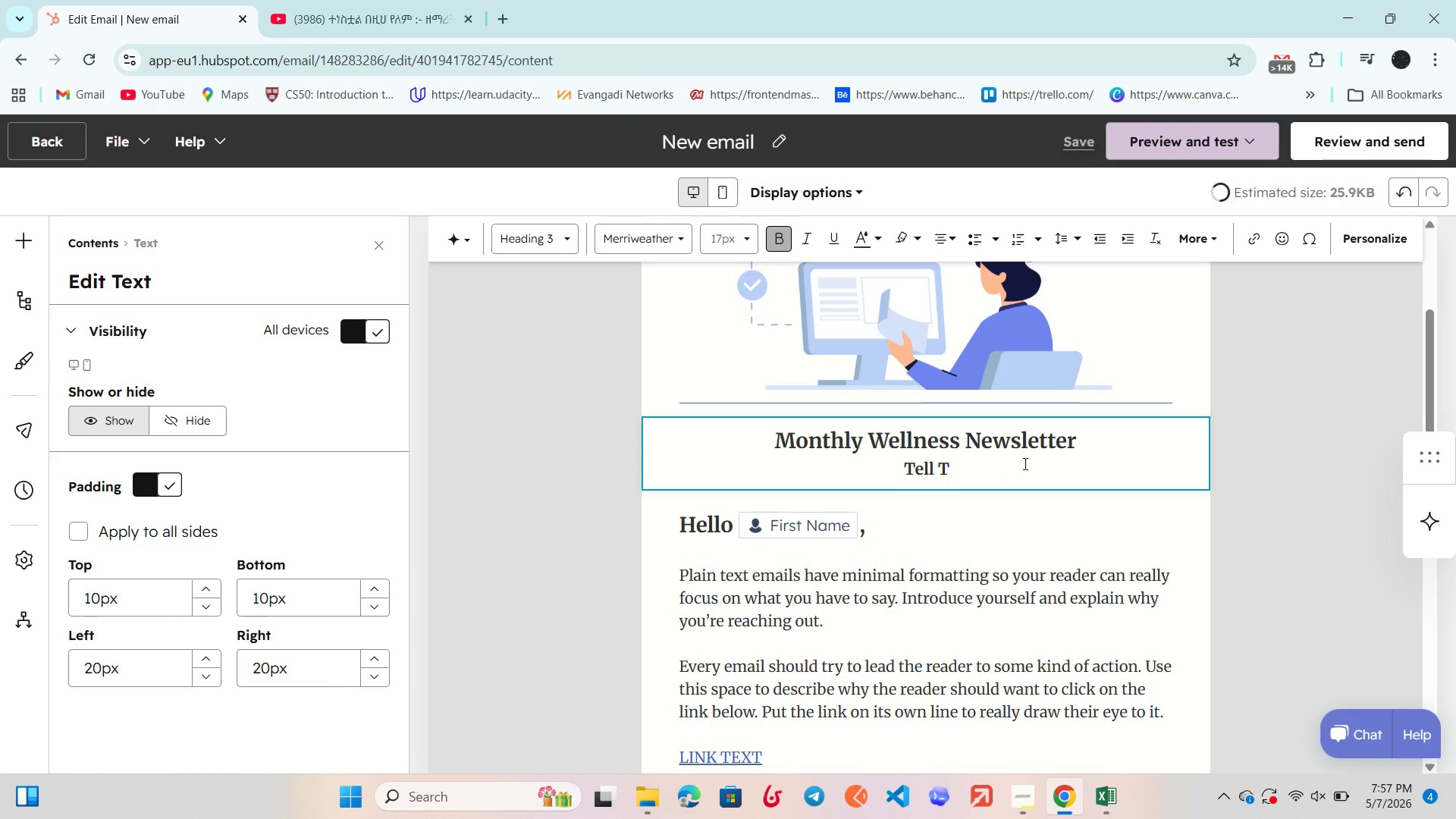 
key(Backspace)
 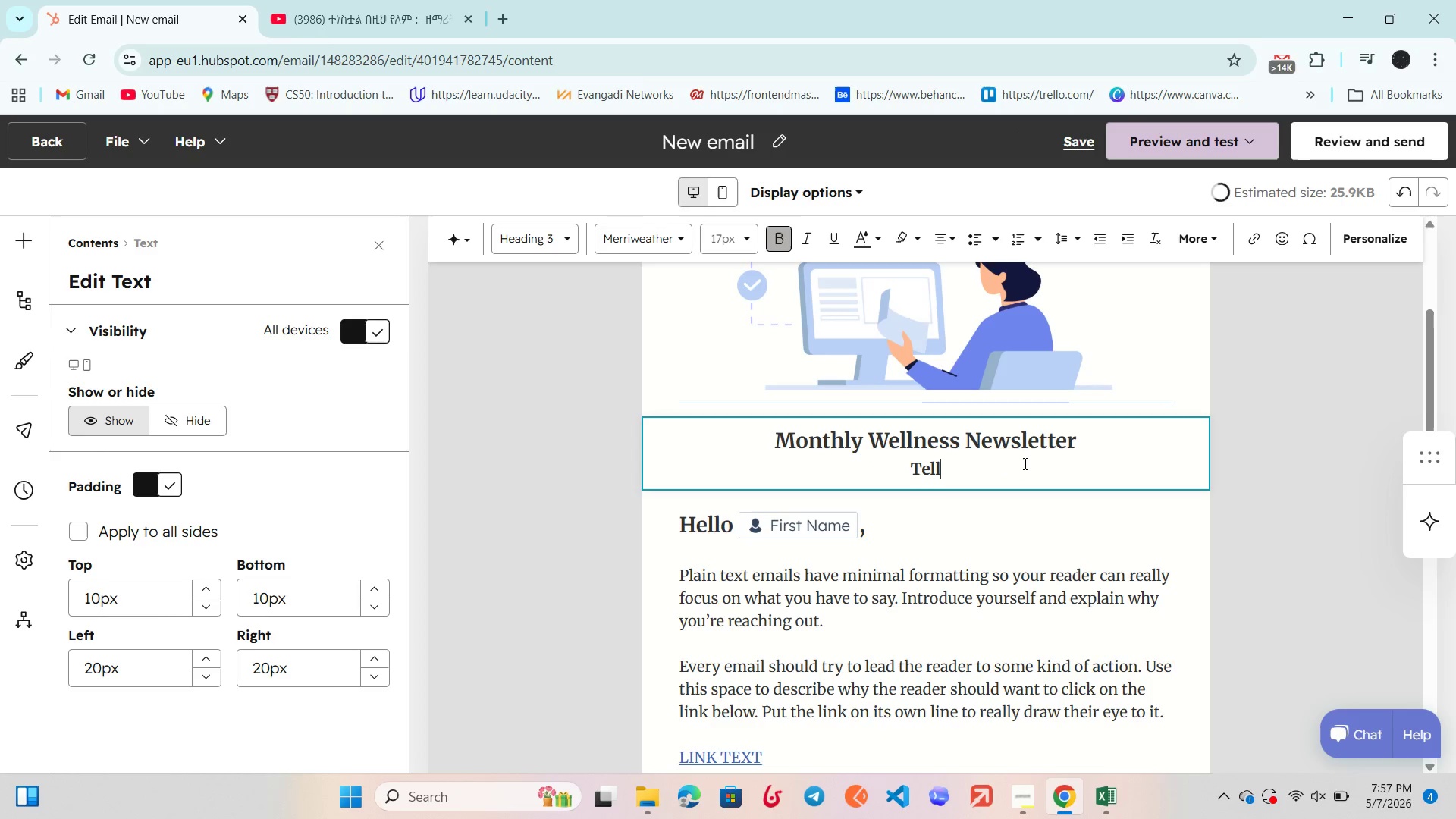 
key(Backspace)
 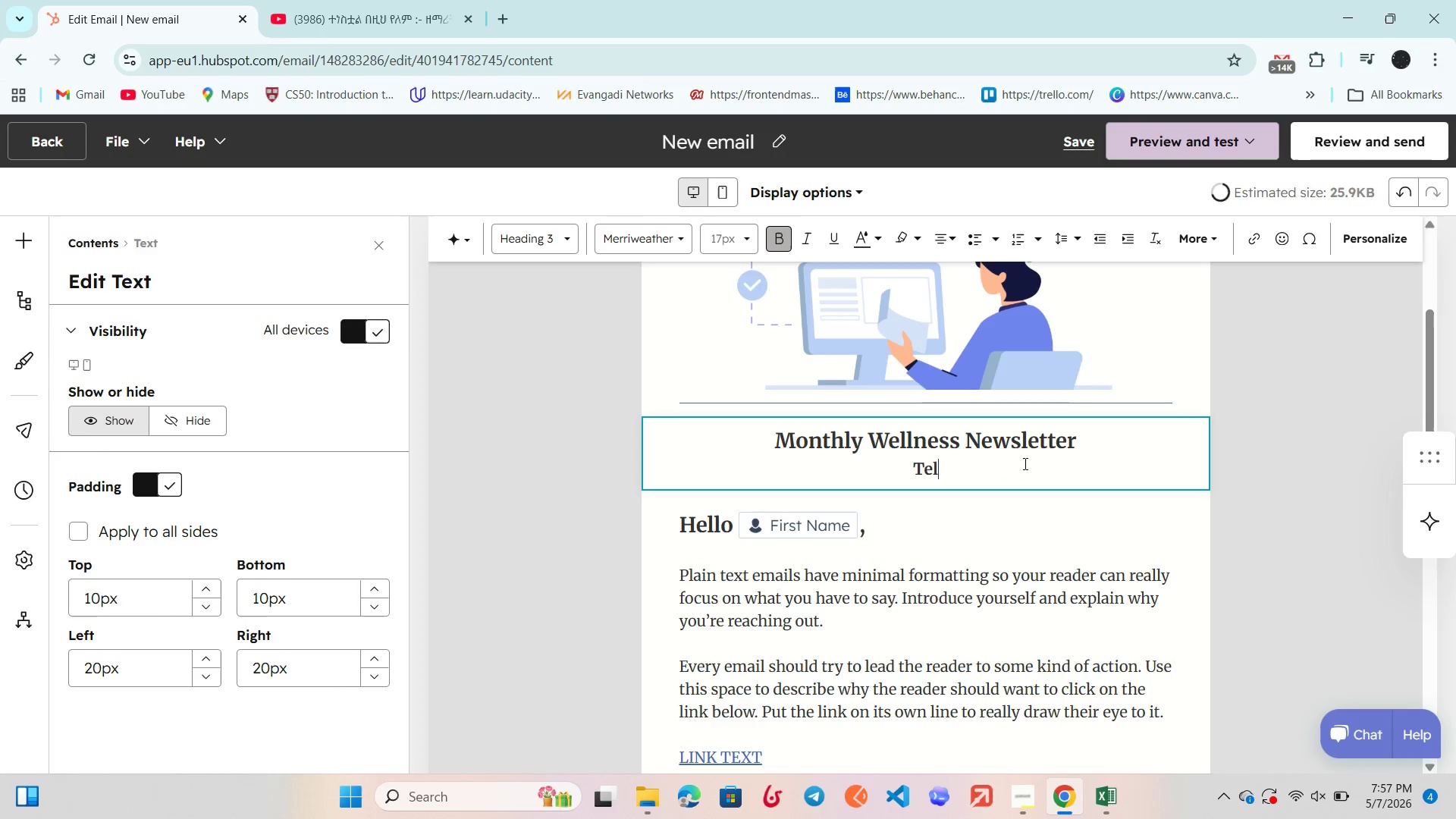 
key(Backspace)
 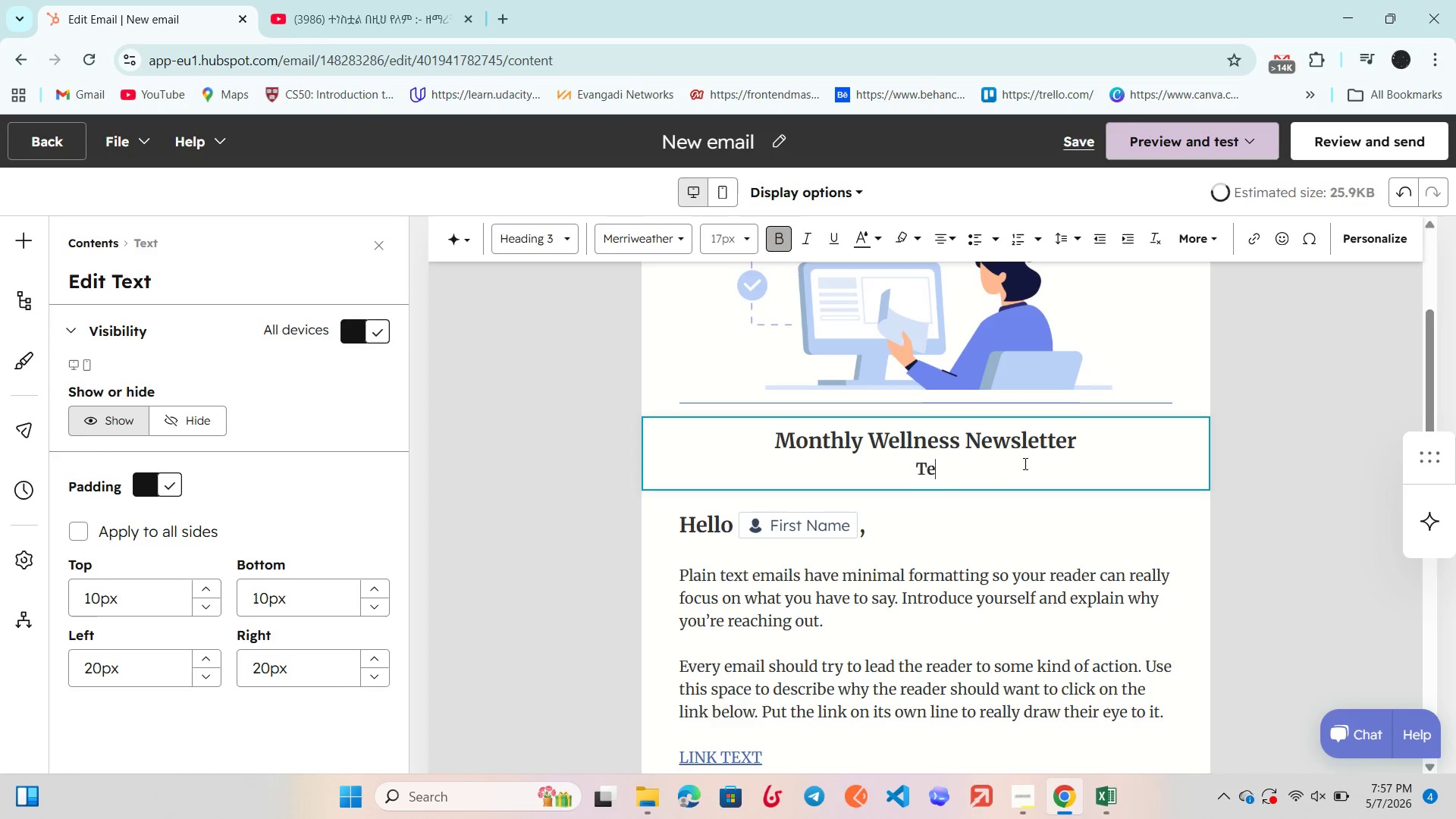 
key(Backspace)
 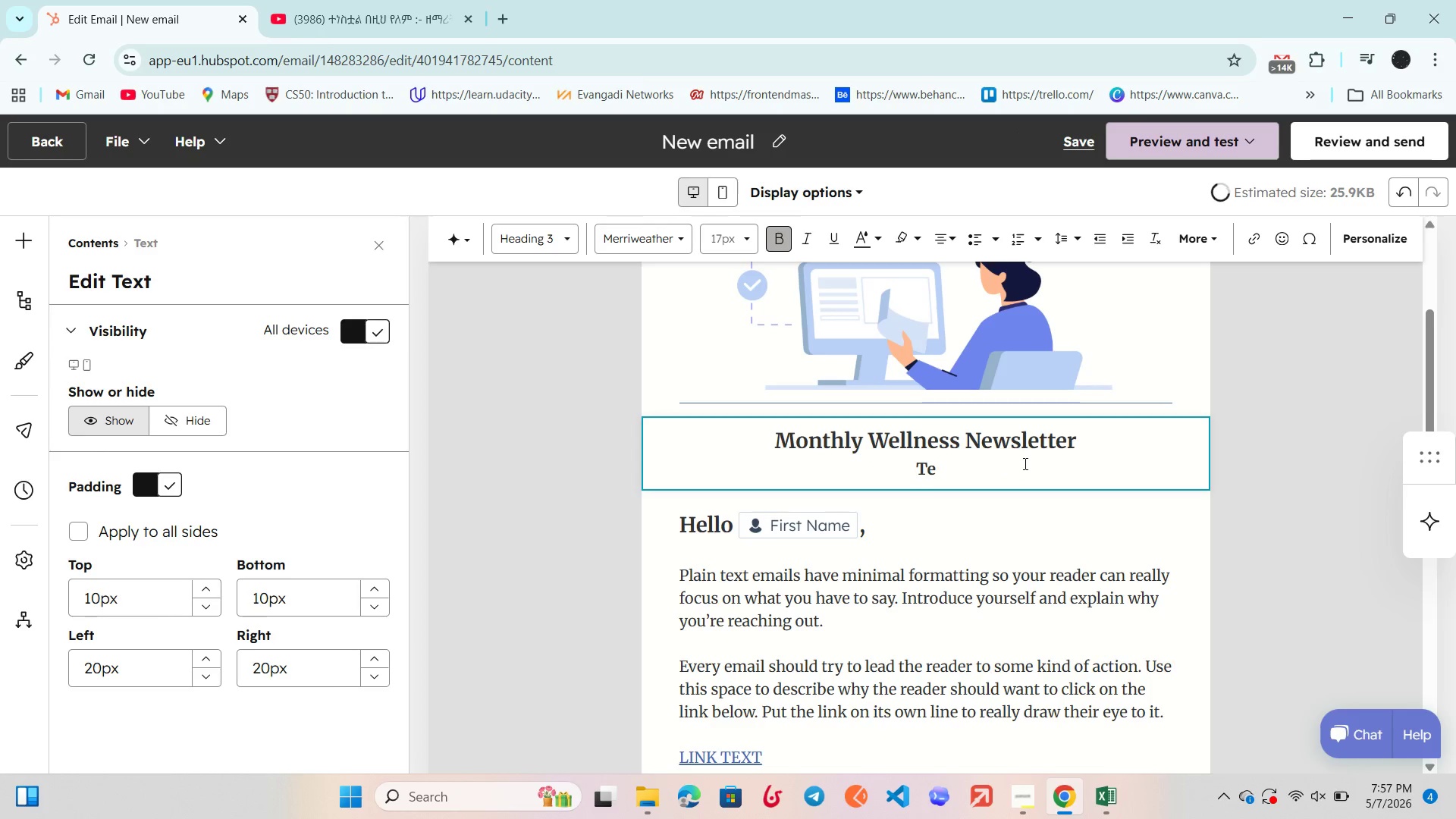 
key(Backspace)
 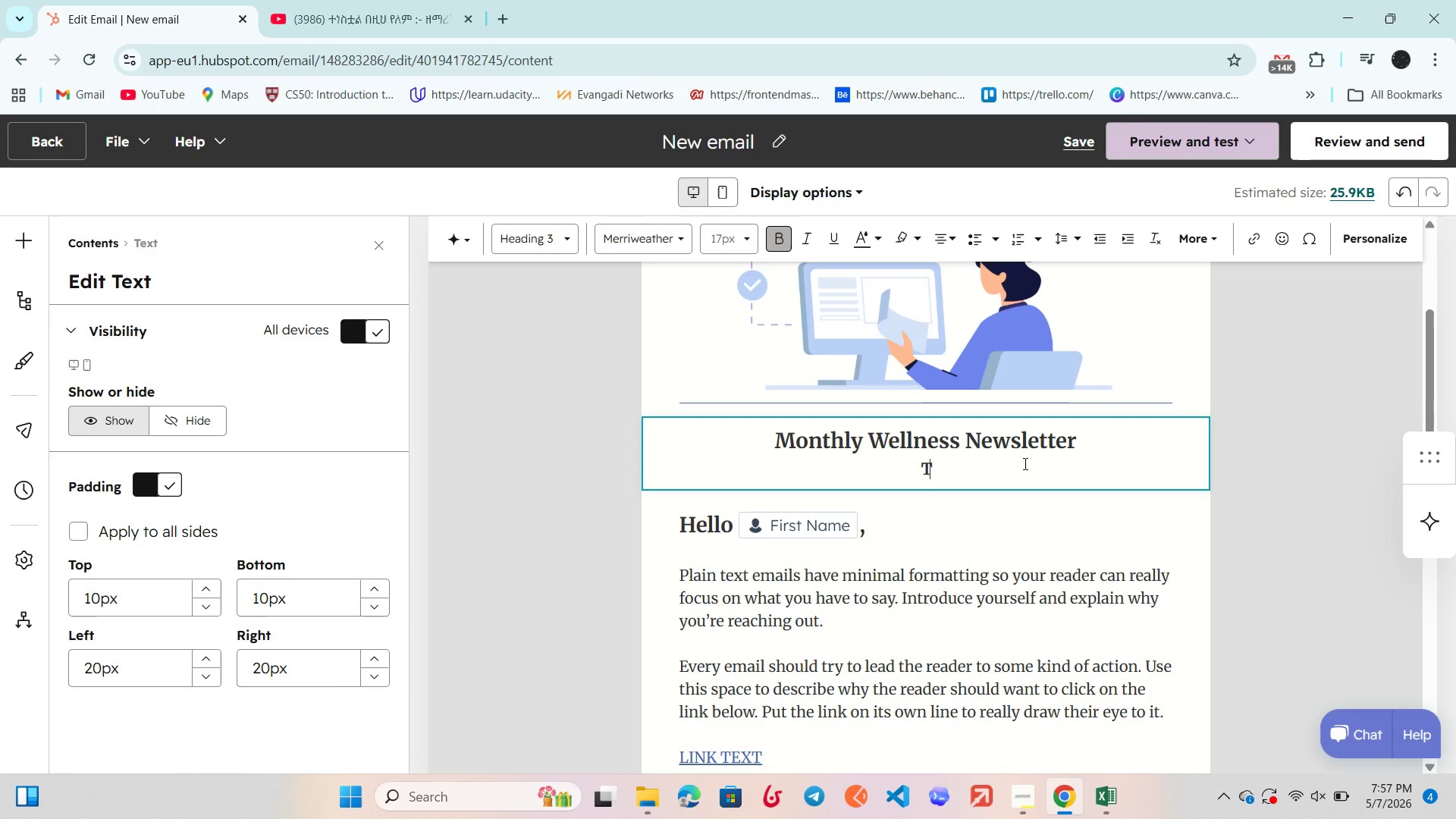 
key(CapsLock)
 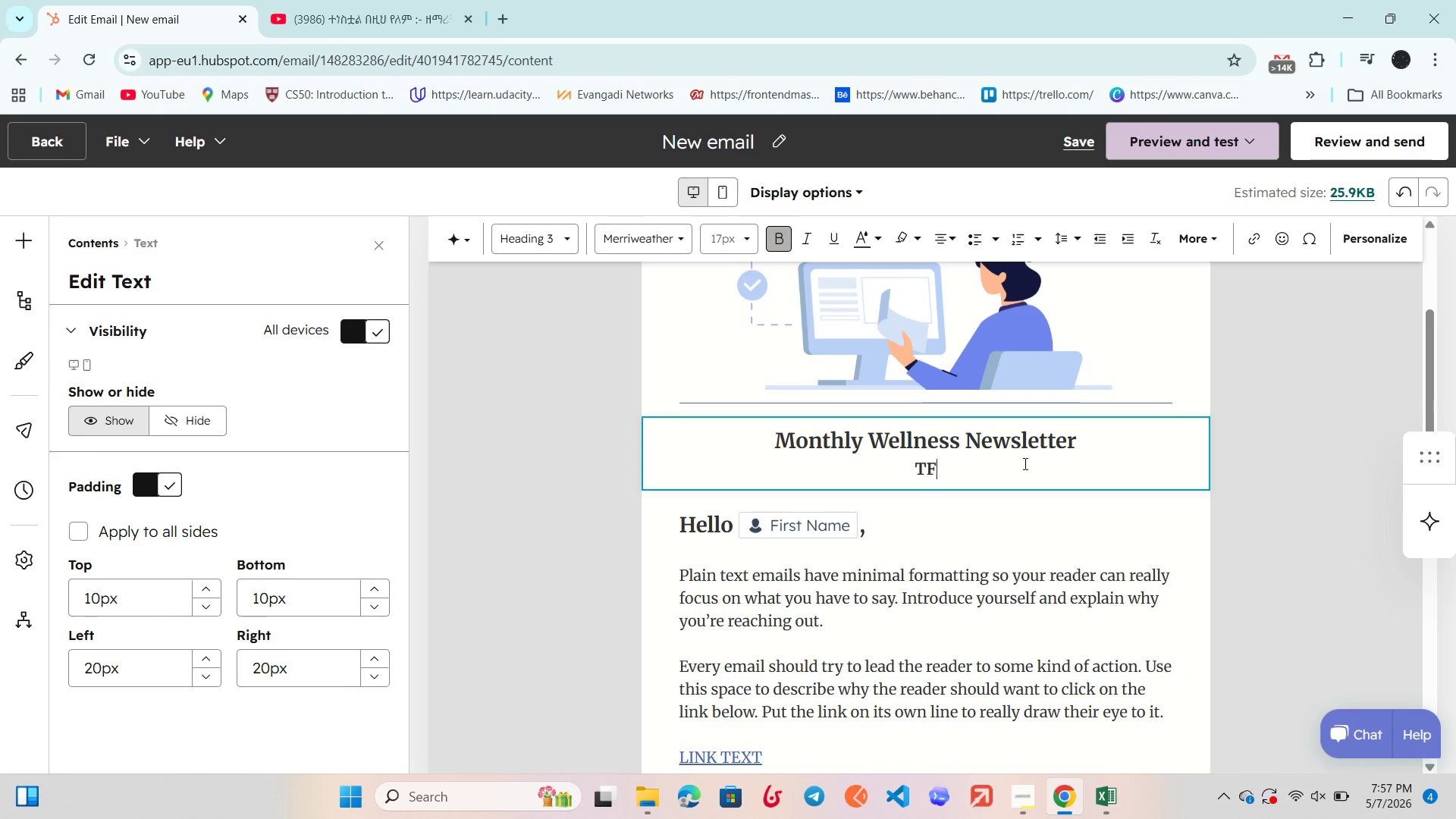 
key(F)
 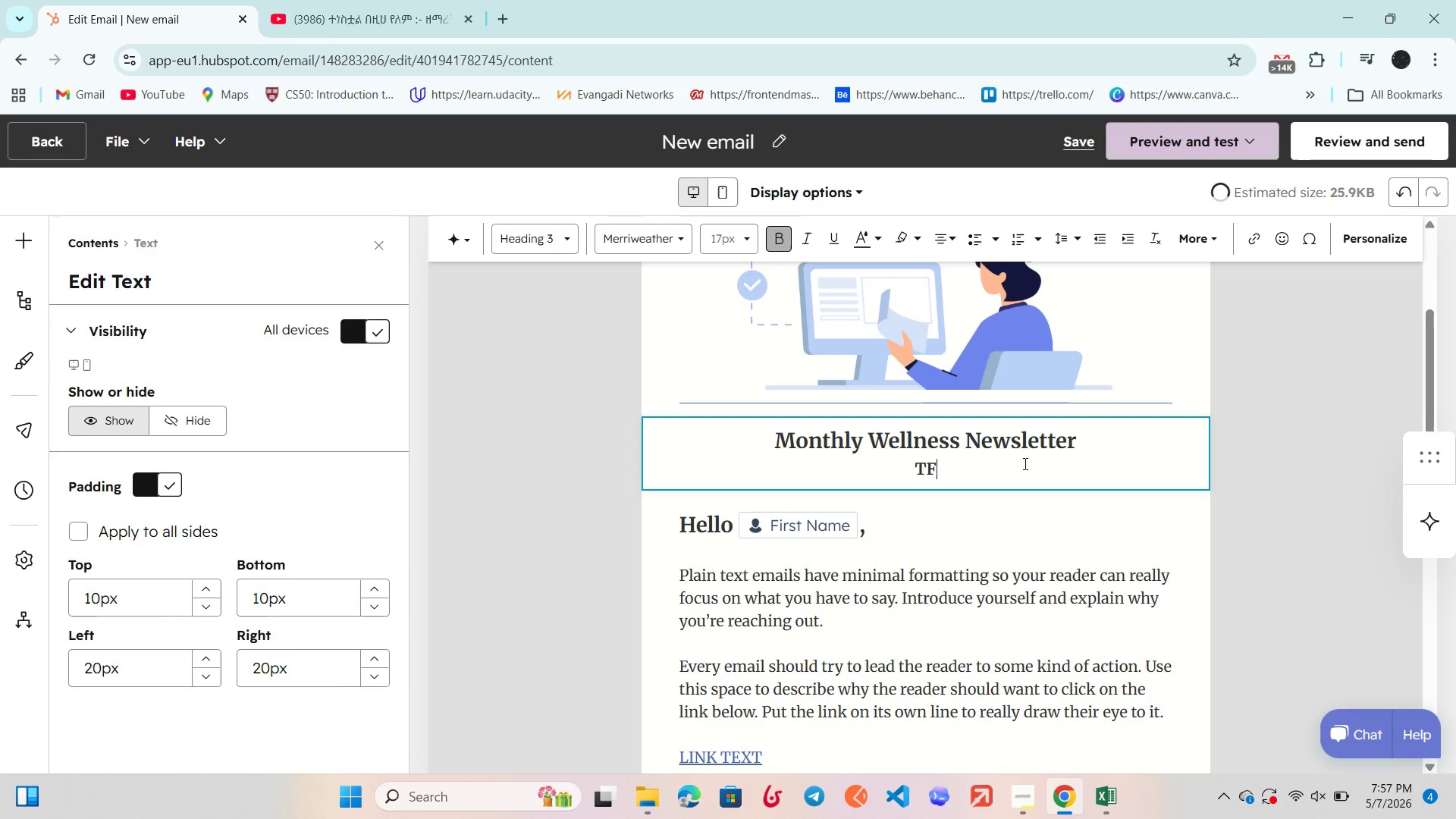 
key(CapsLock)
 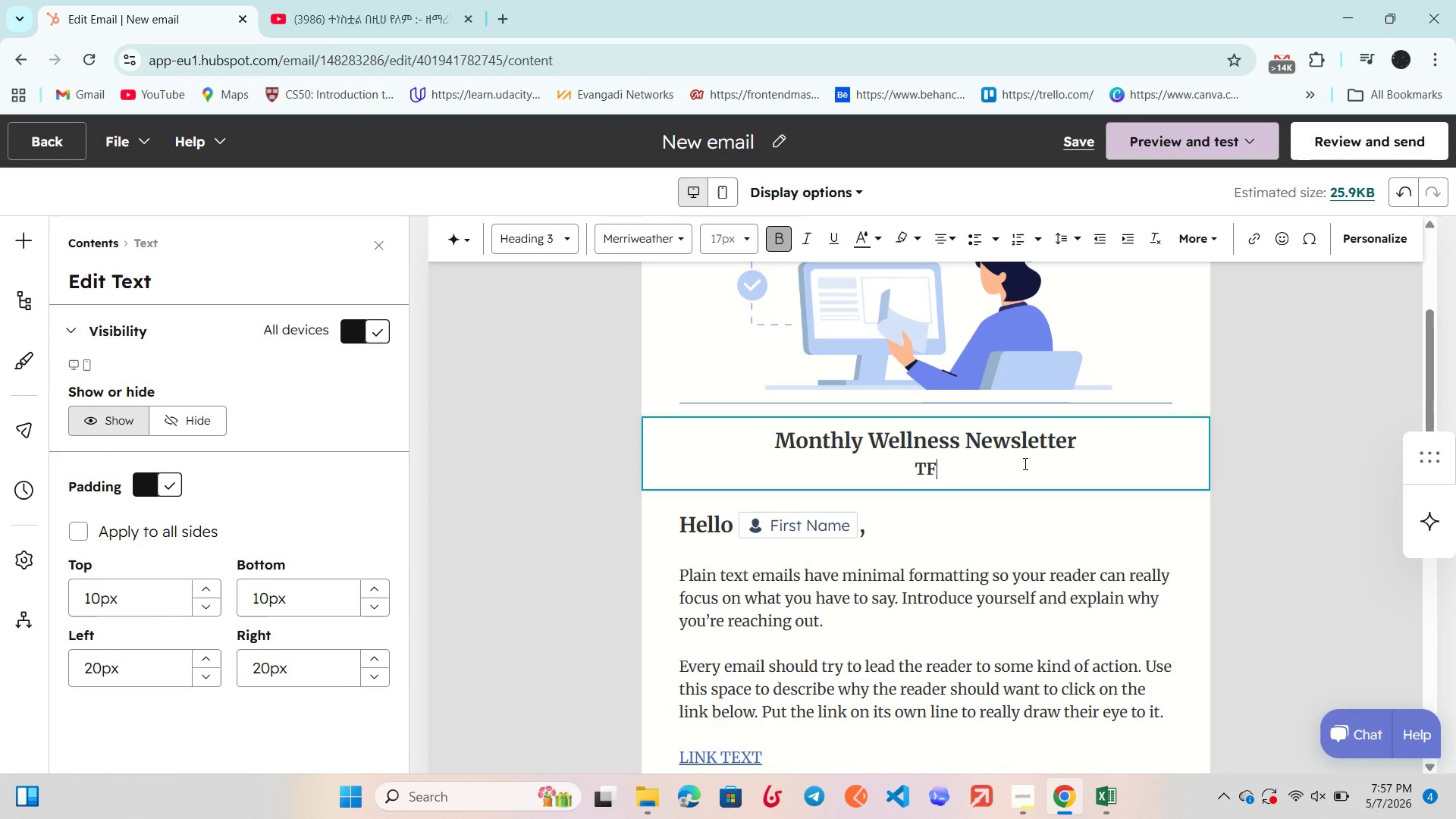 
key(ArrowLeft)
 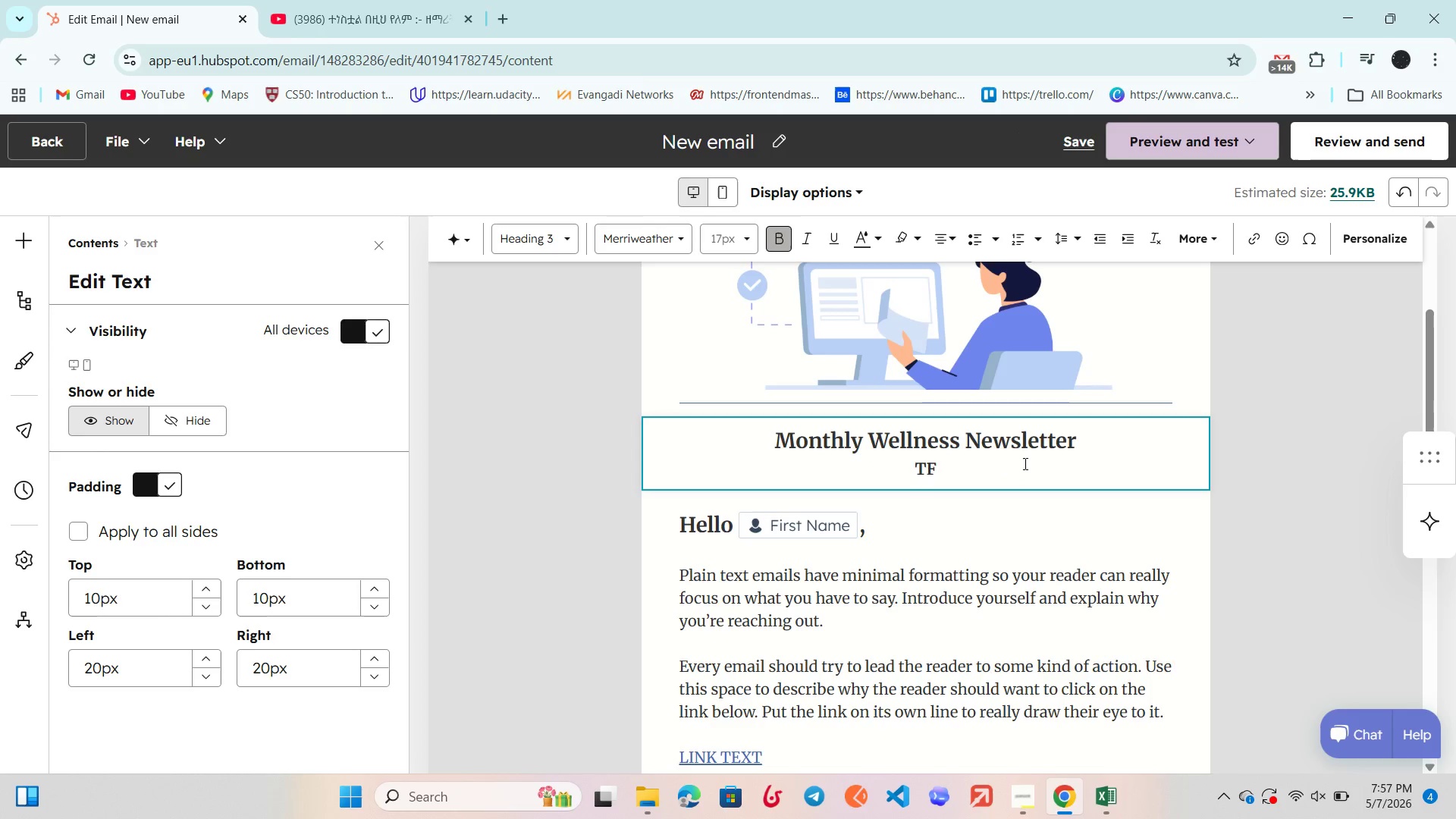 
key(Backspace)
 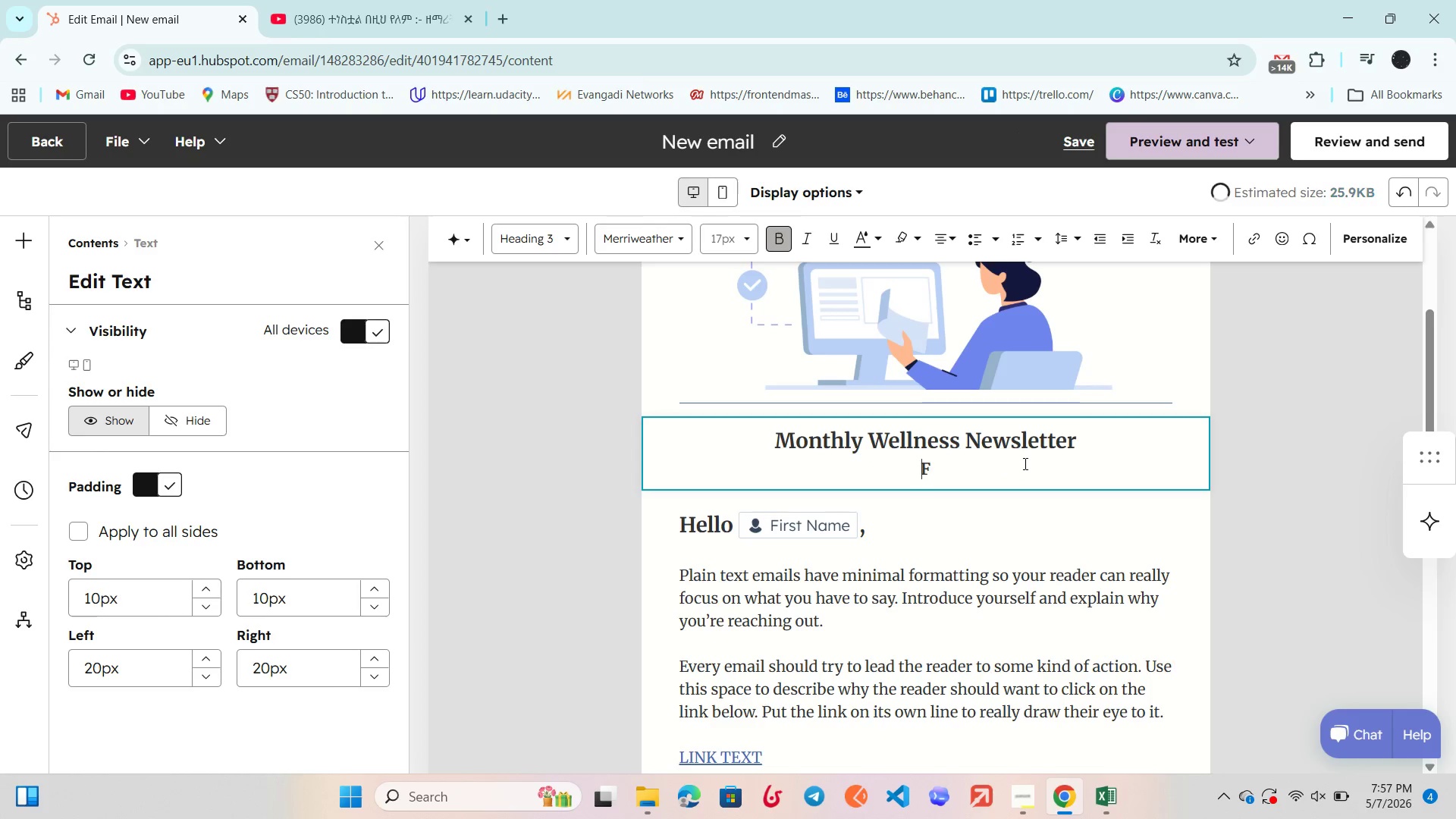 
key(ArrowRight)
 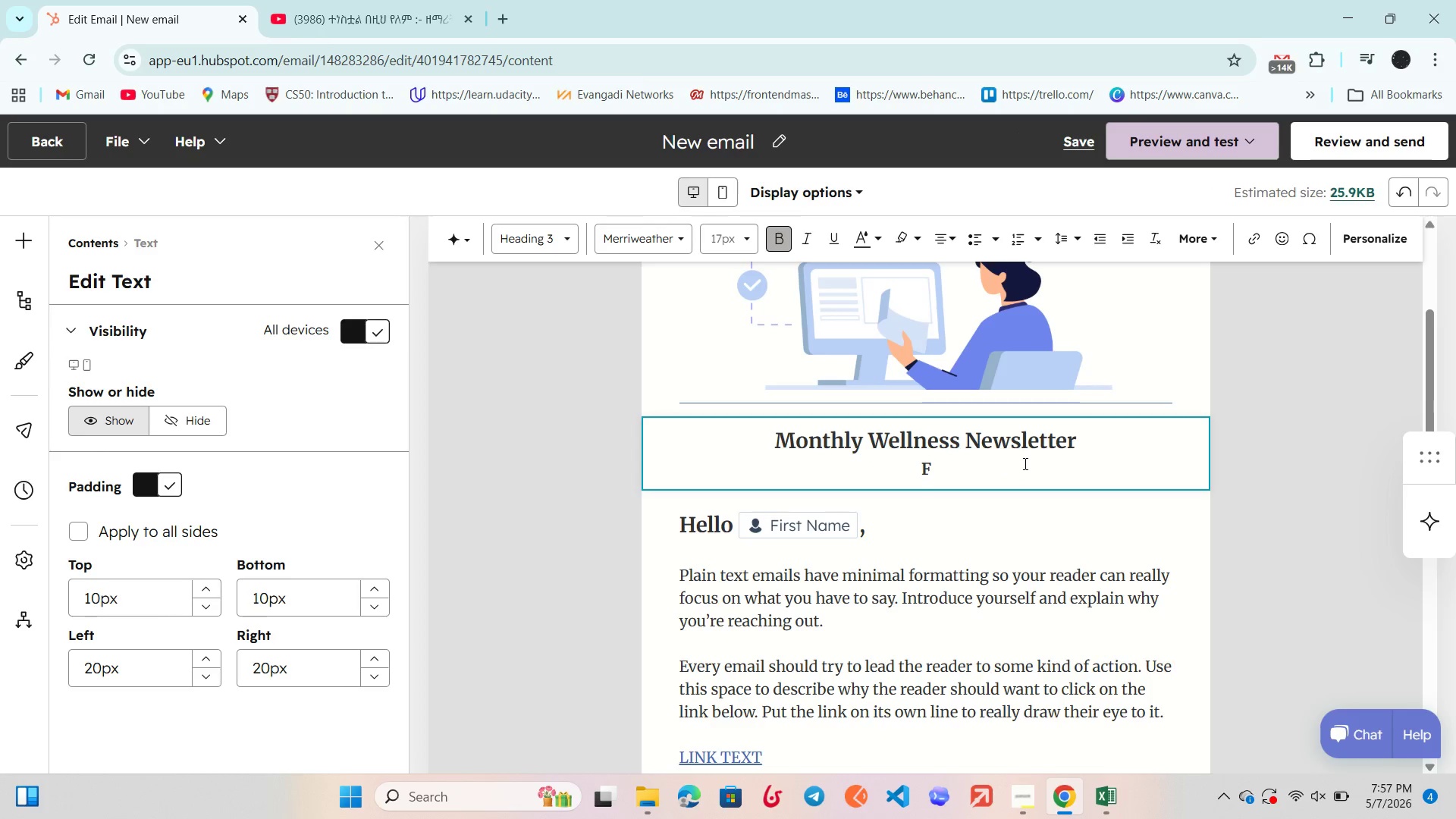 
type(ind balance, strength)
 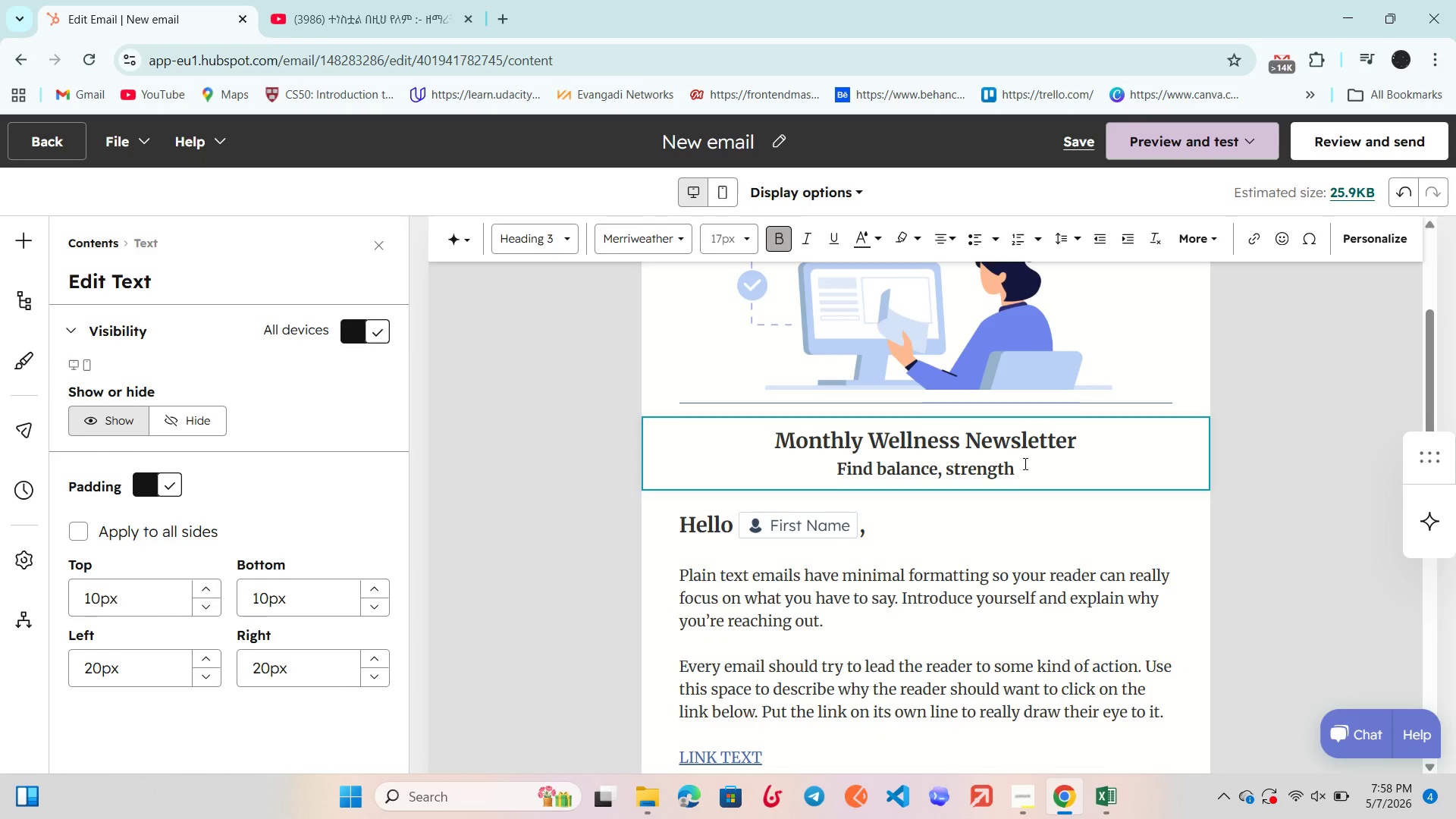 
type(, and calm with our latest studio updates.)
 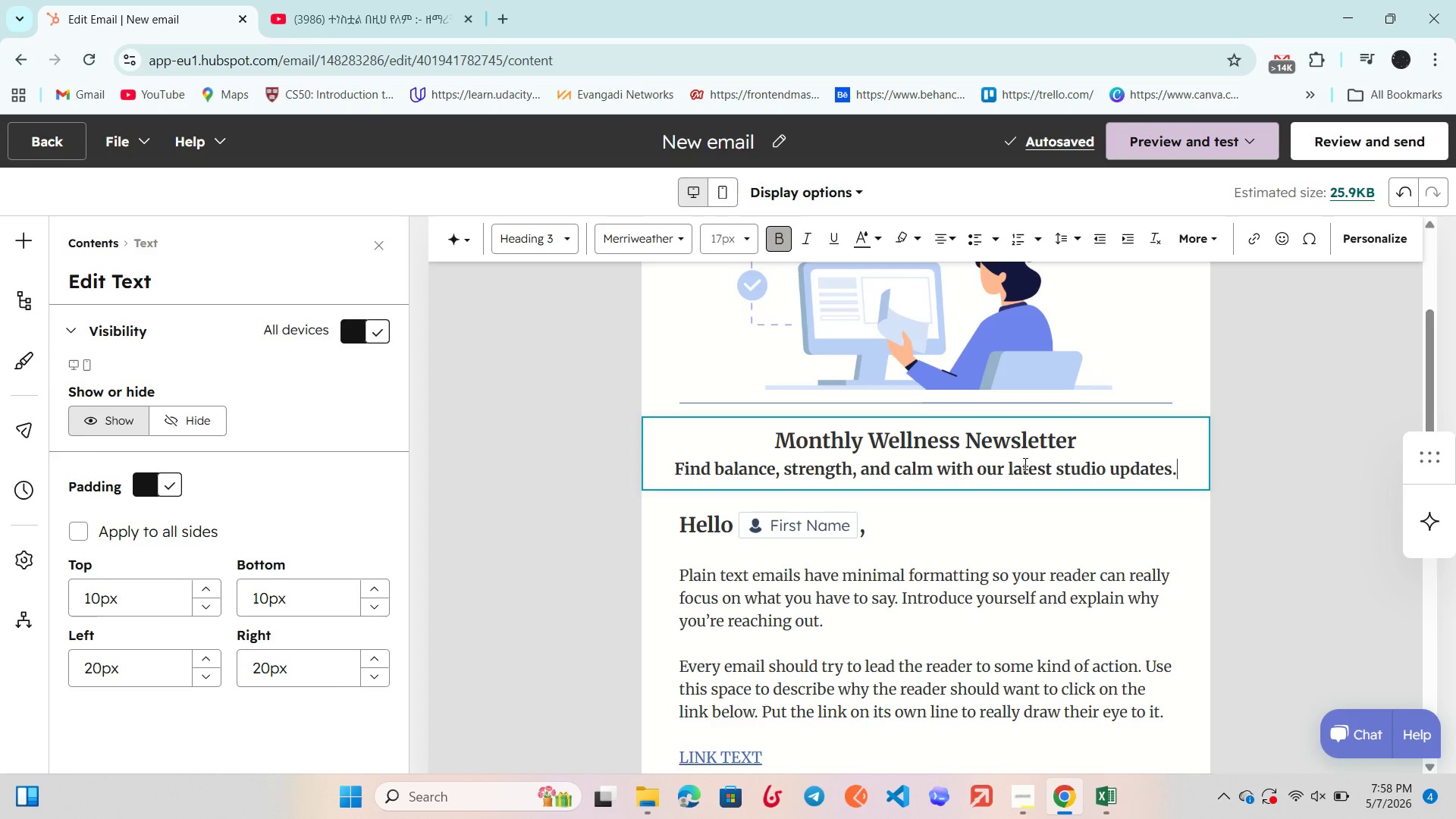 
wait(9.41)
 